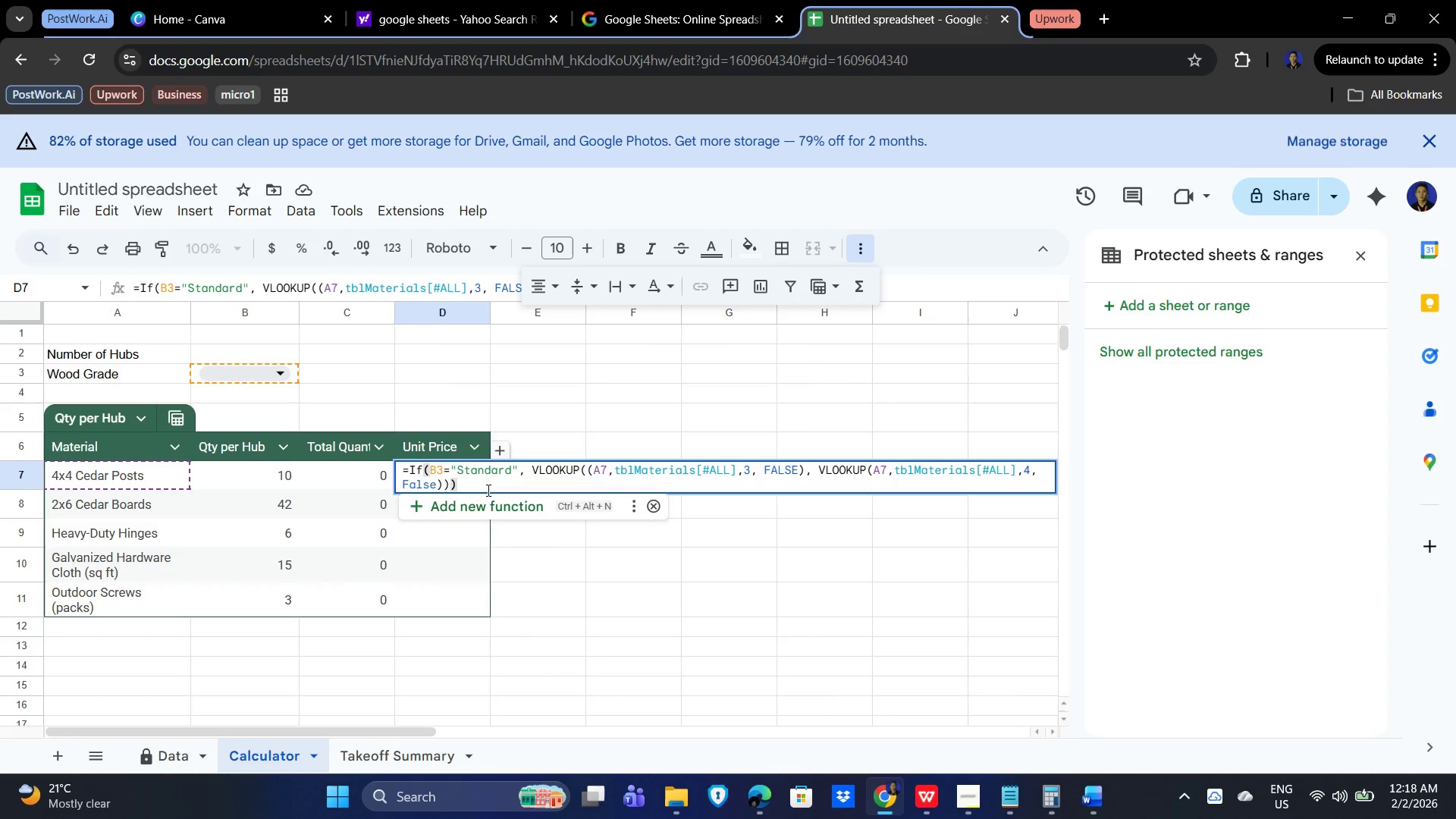 
left_click([605, 469])
 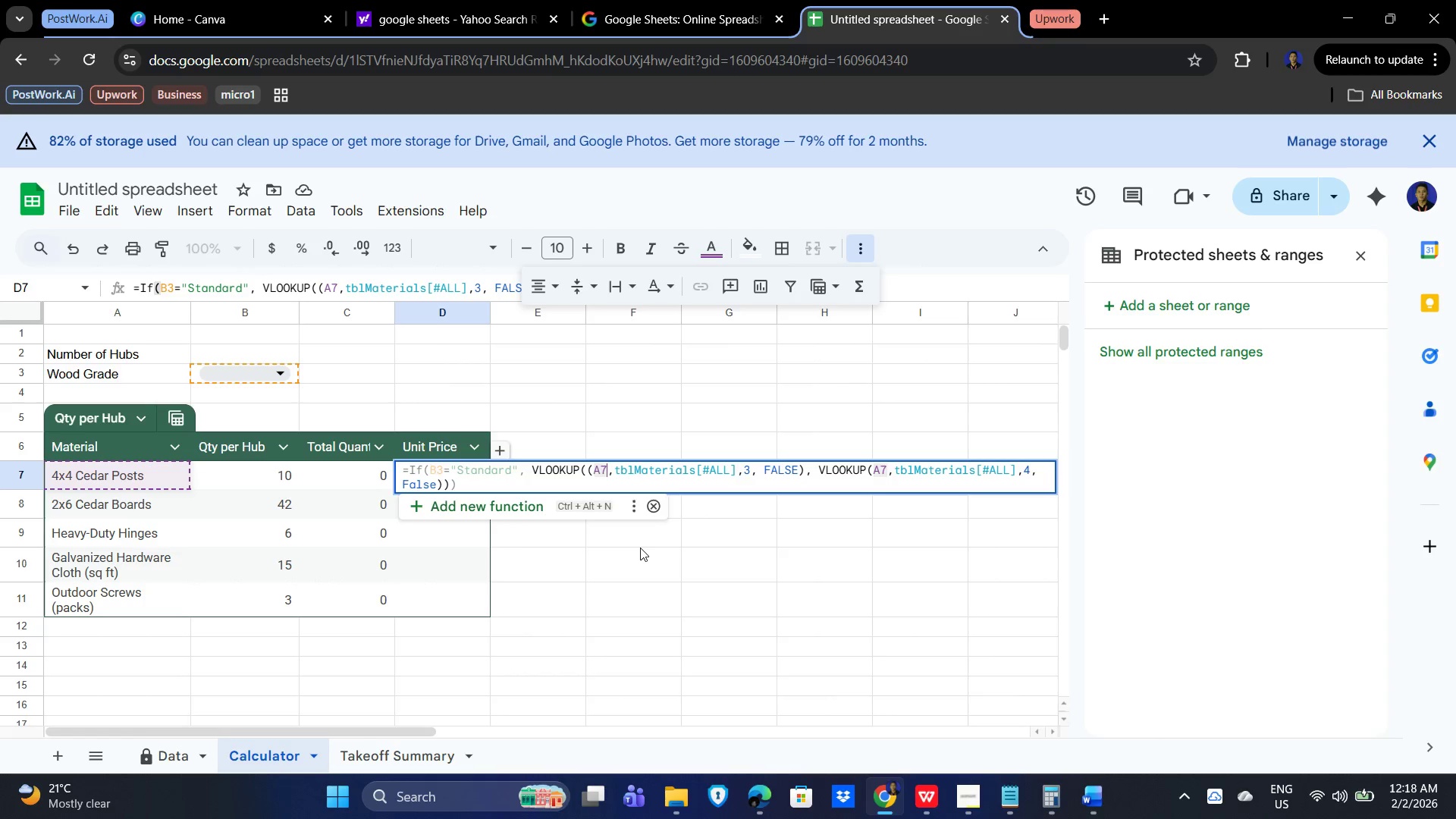 
wait(41.36)
 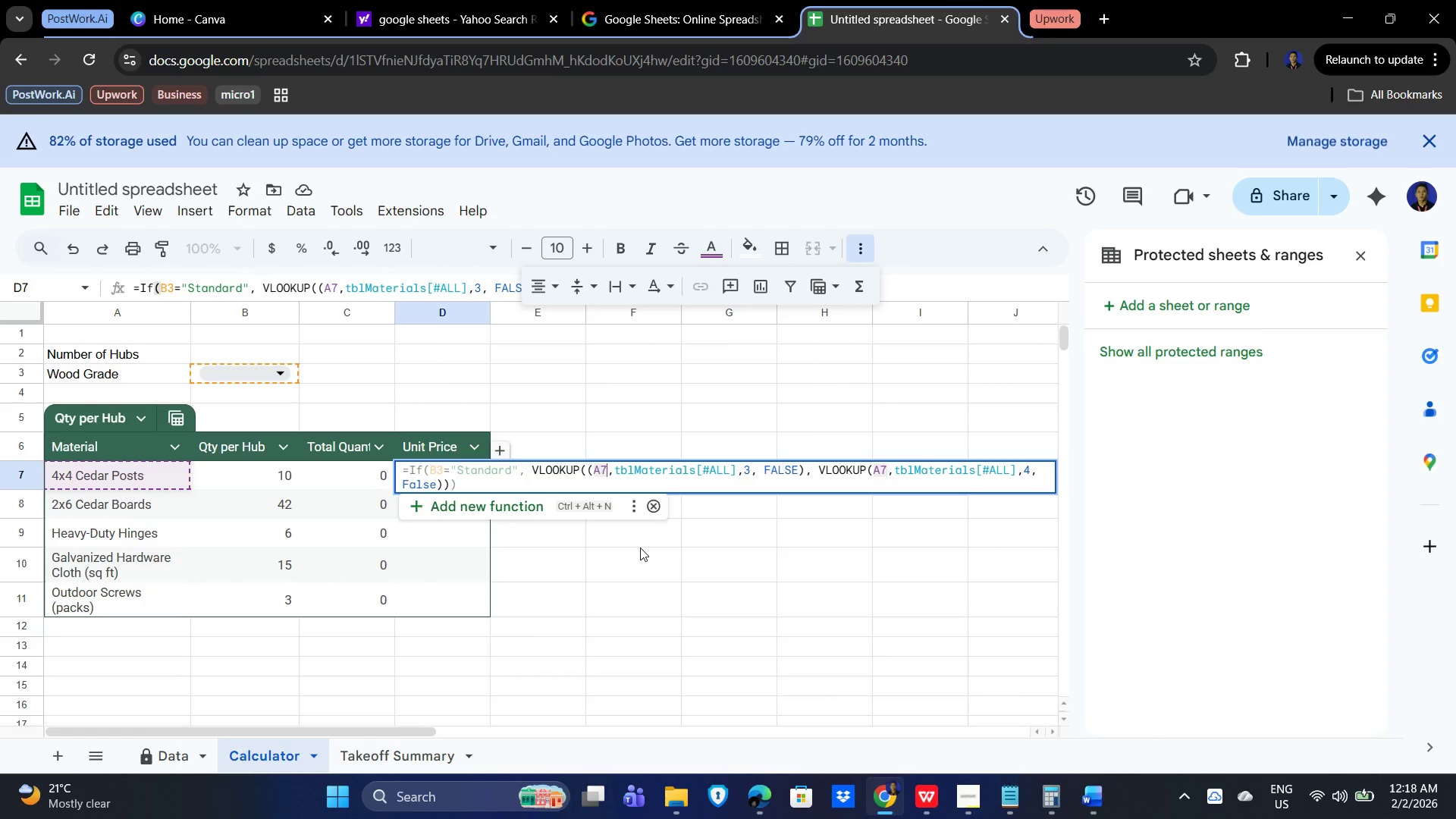 
left_click([736, 479])
 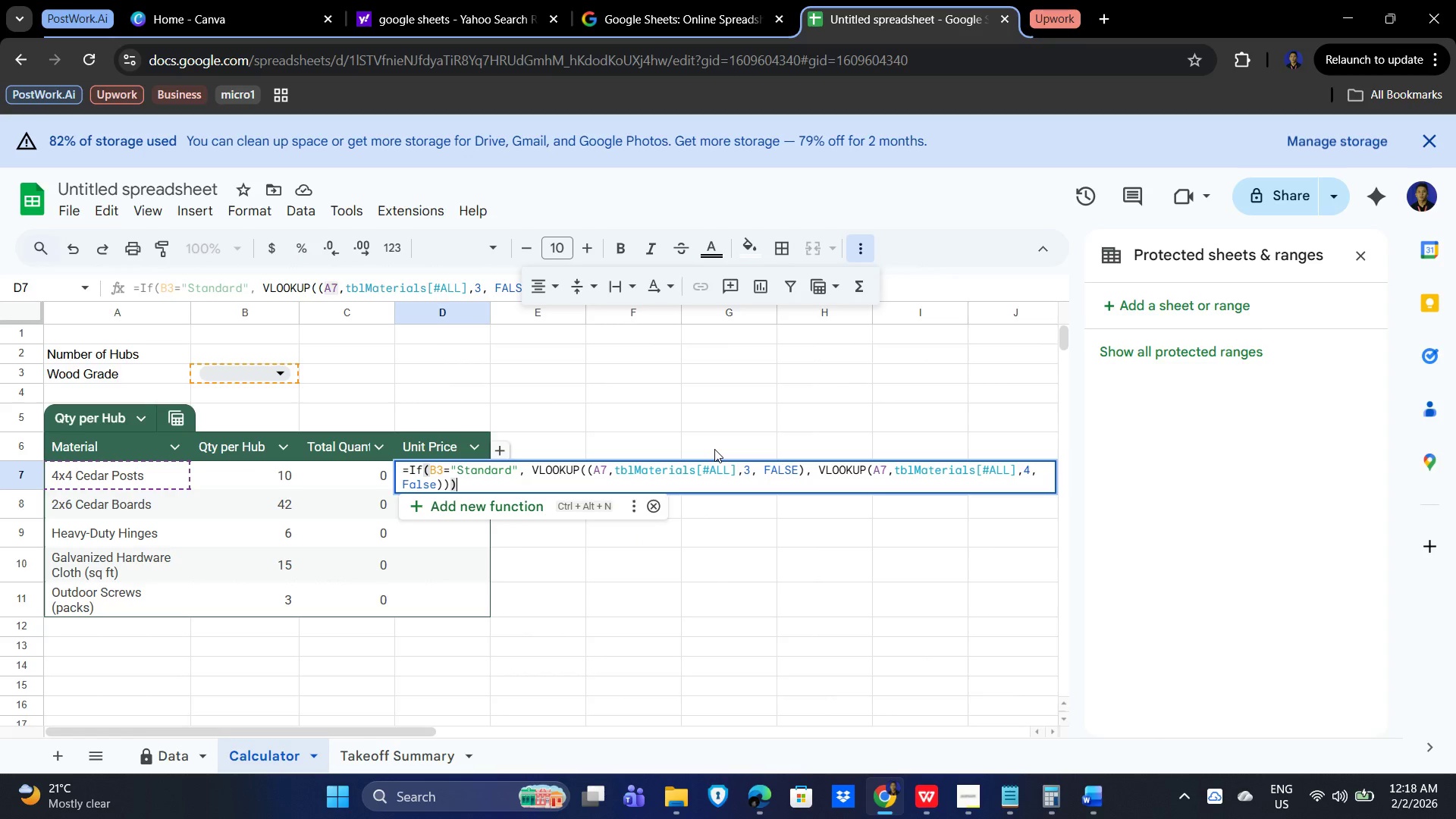 
wait(9.38)
 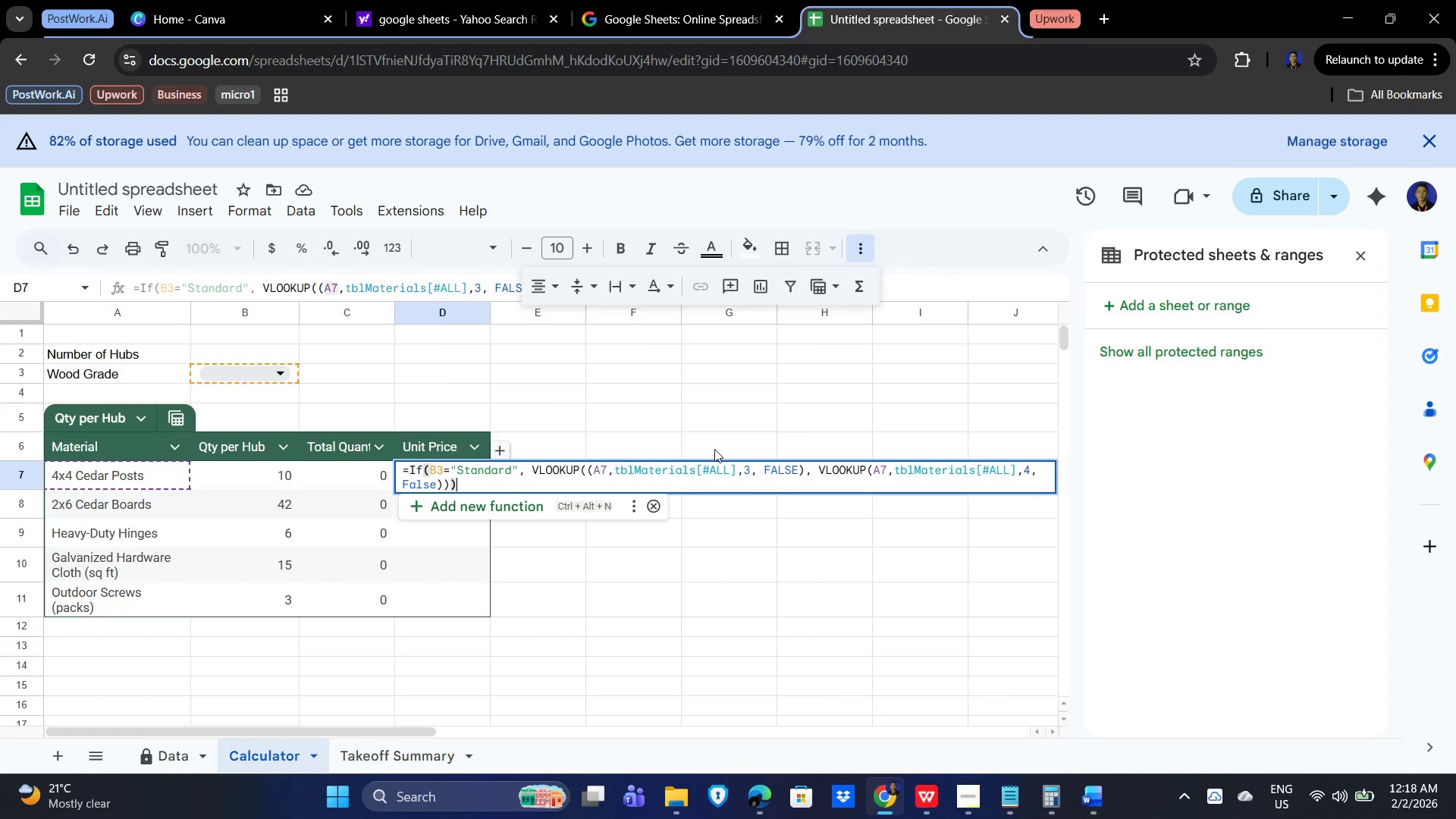 
left_click([165, 760])
 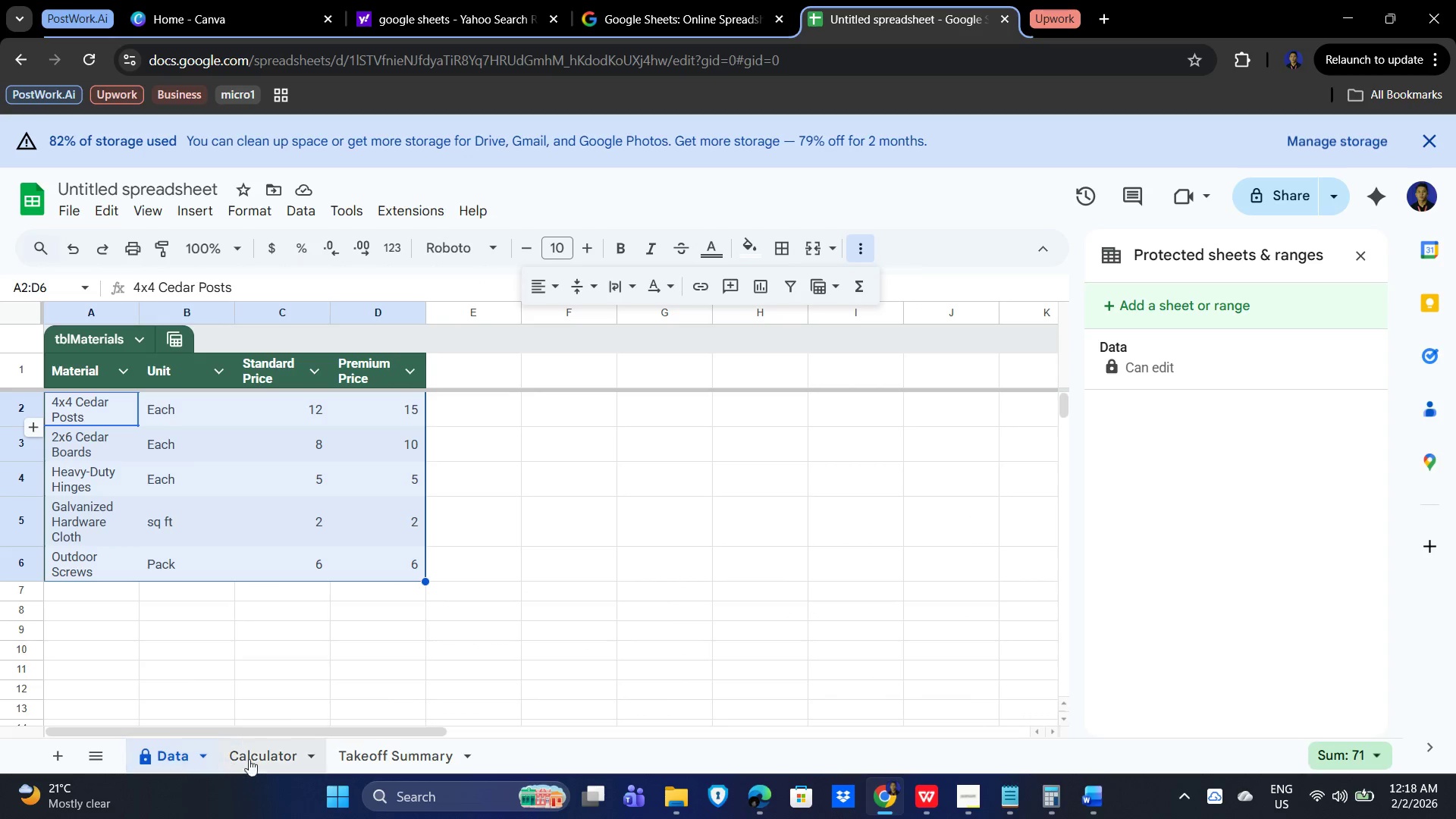 
left_click([279, 761])
 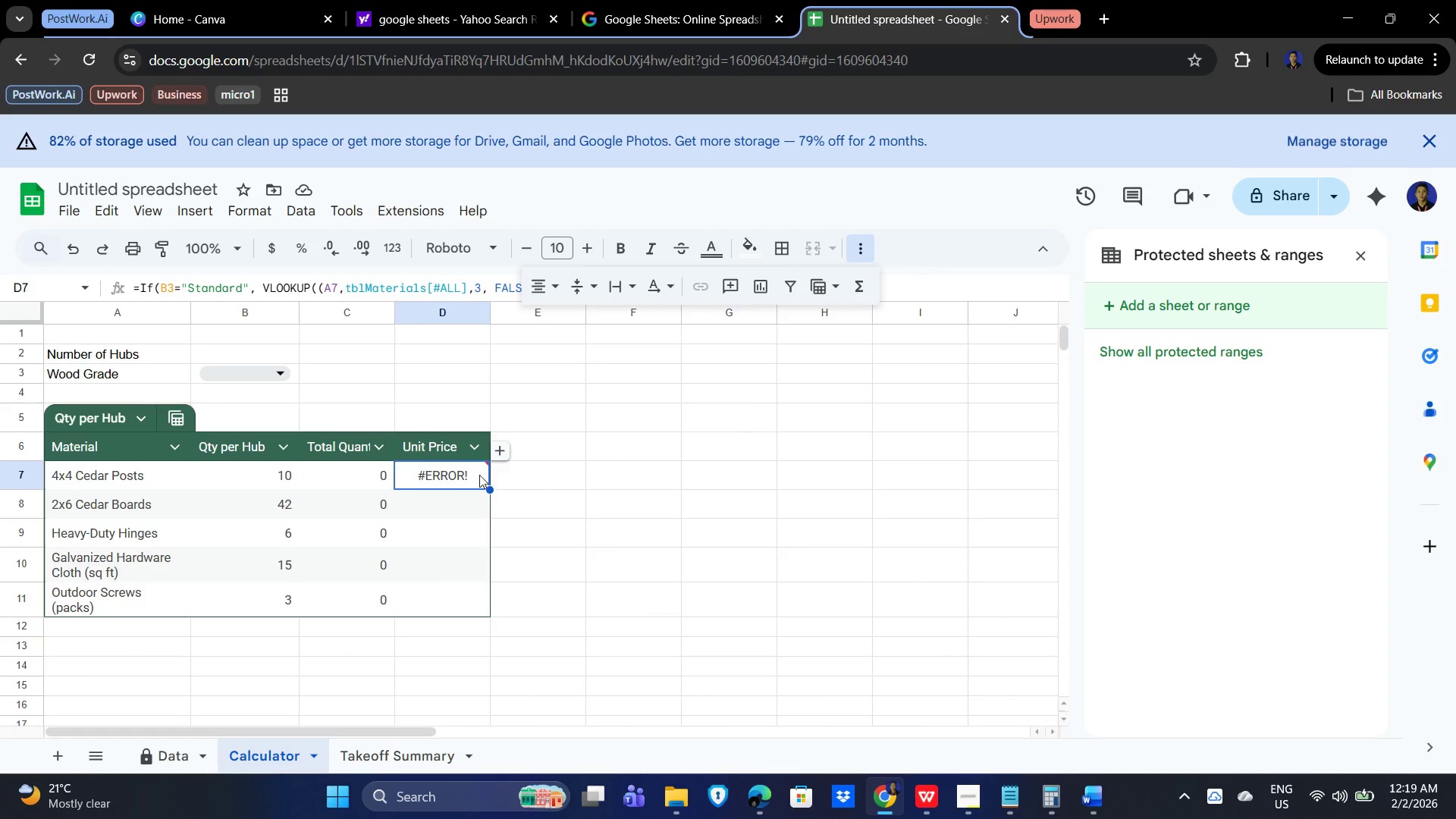 
double_click([460, 475])
 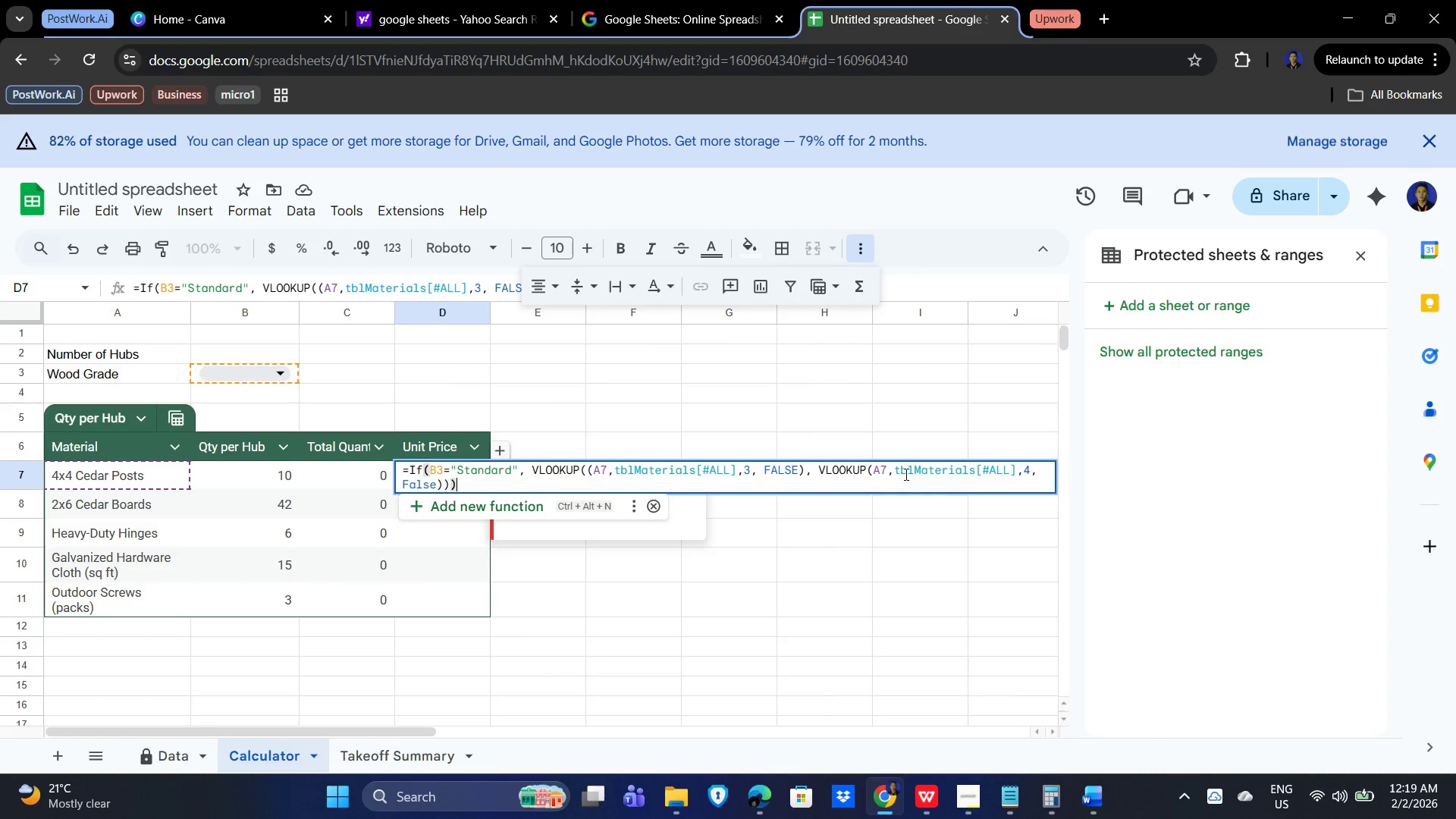 
wait(11.67)
 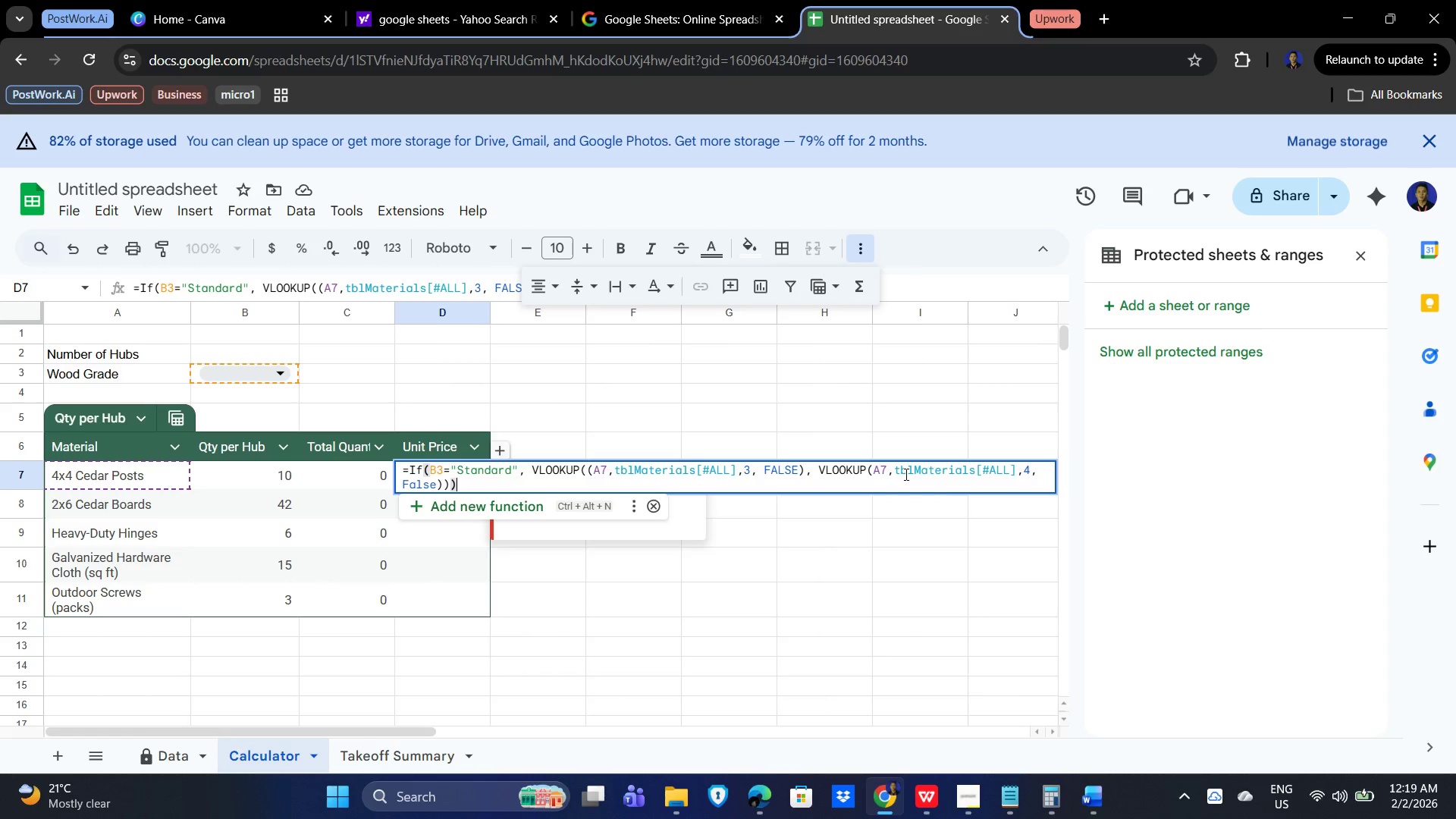 
left_click([953, 466])
 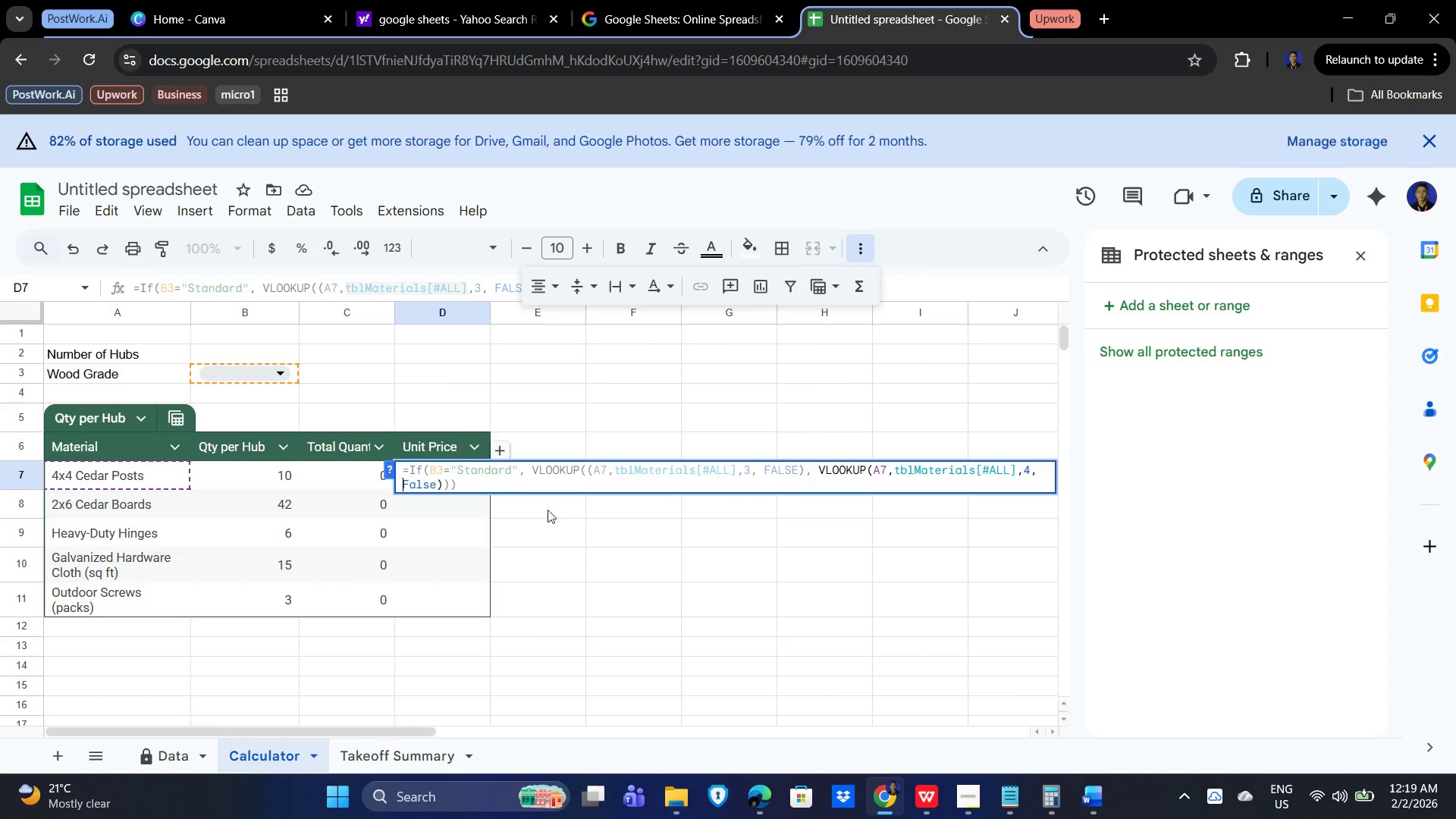 
wait(5.28)
 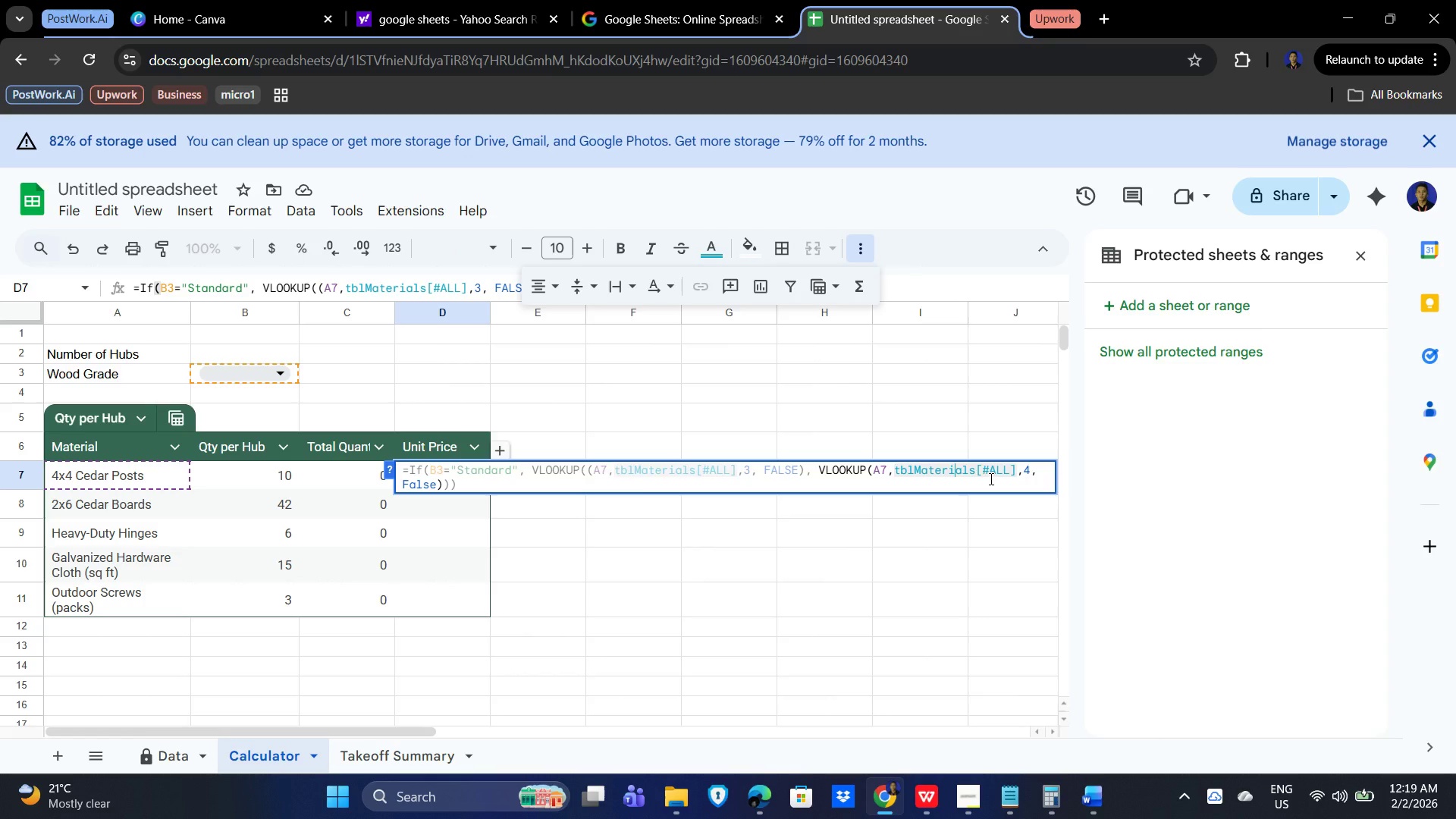 
key(Backspace)
 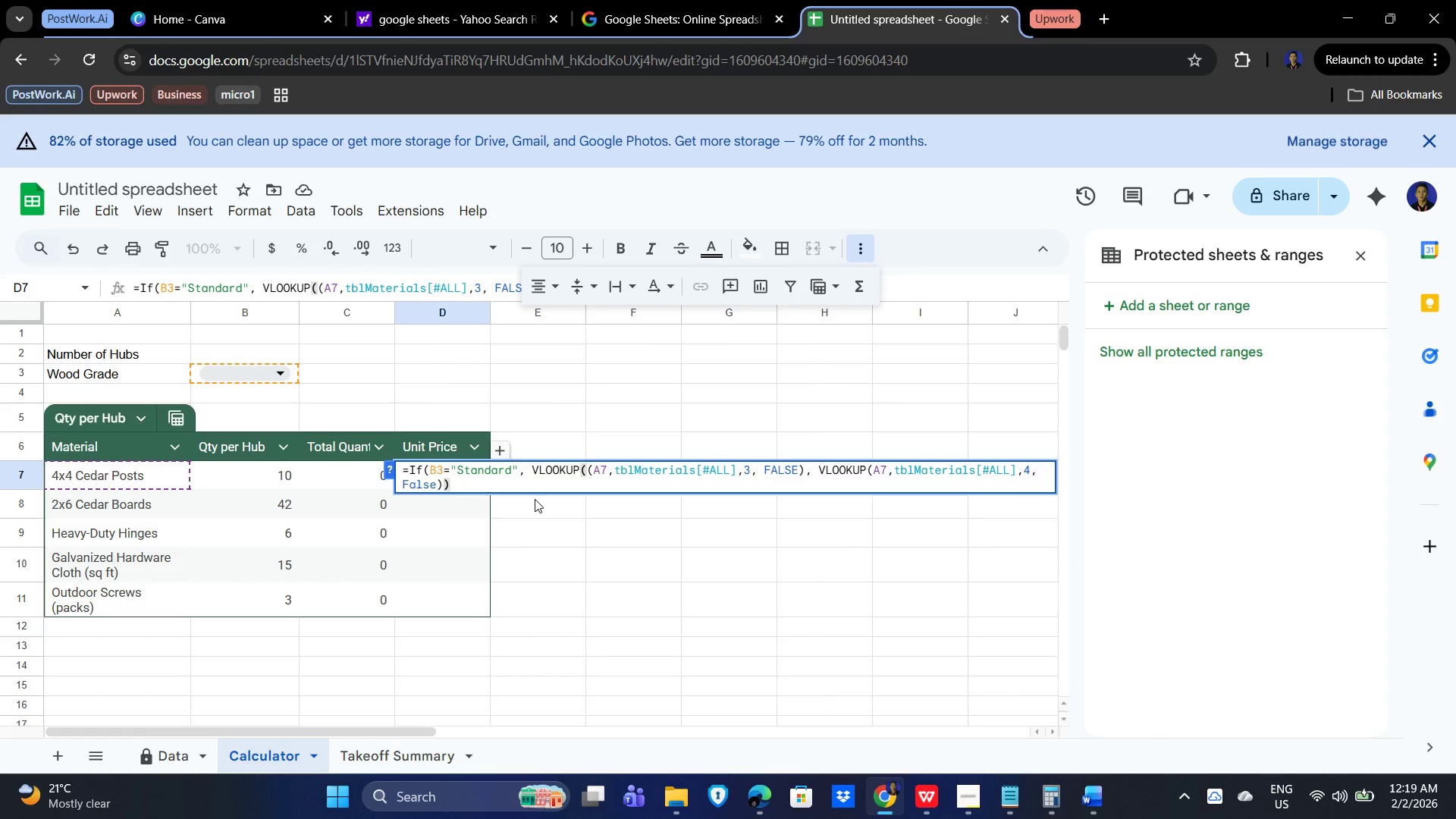 
key(Enter)
 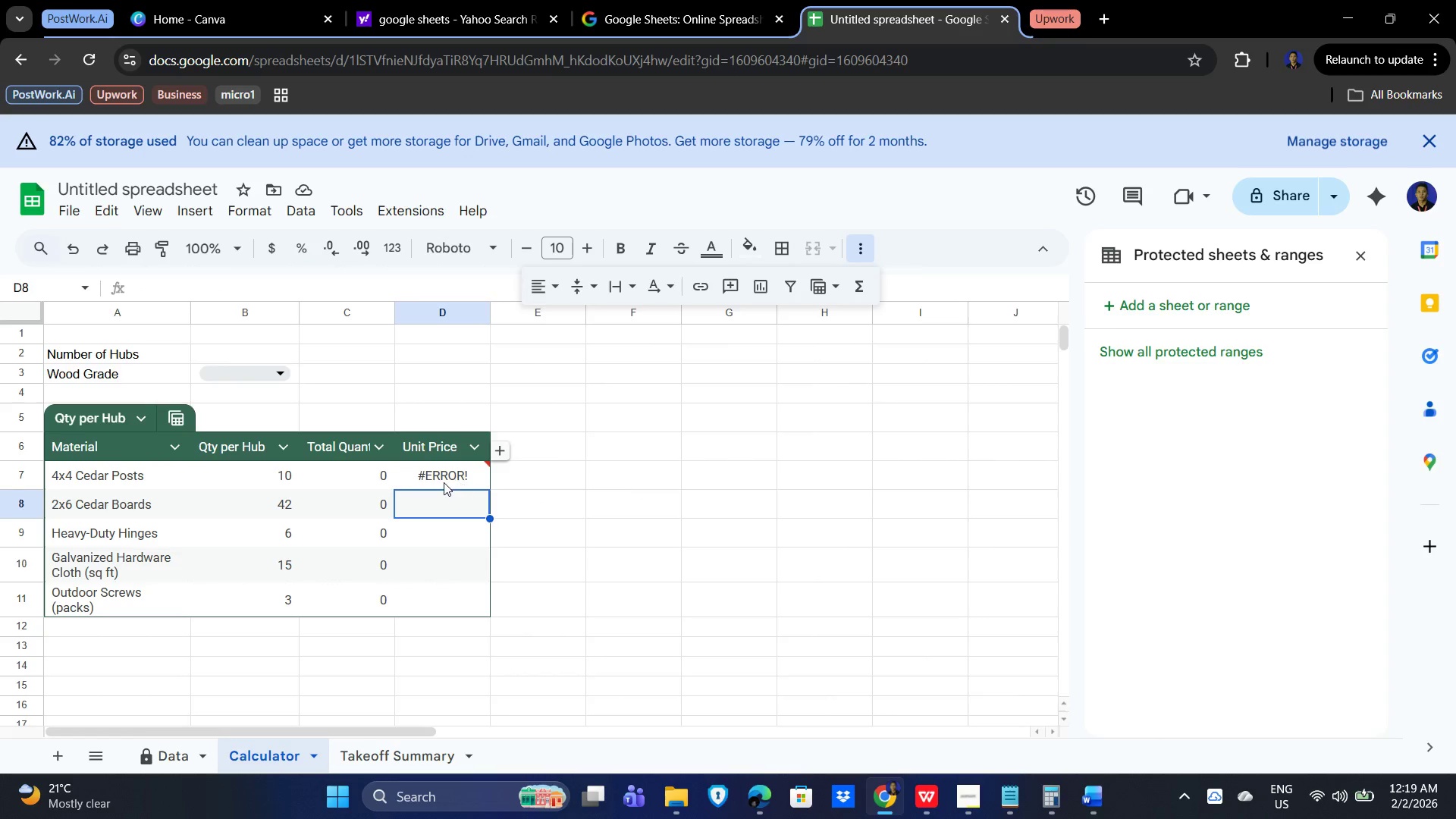 
double_click([448, 472])
 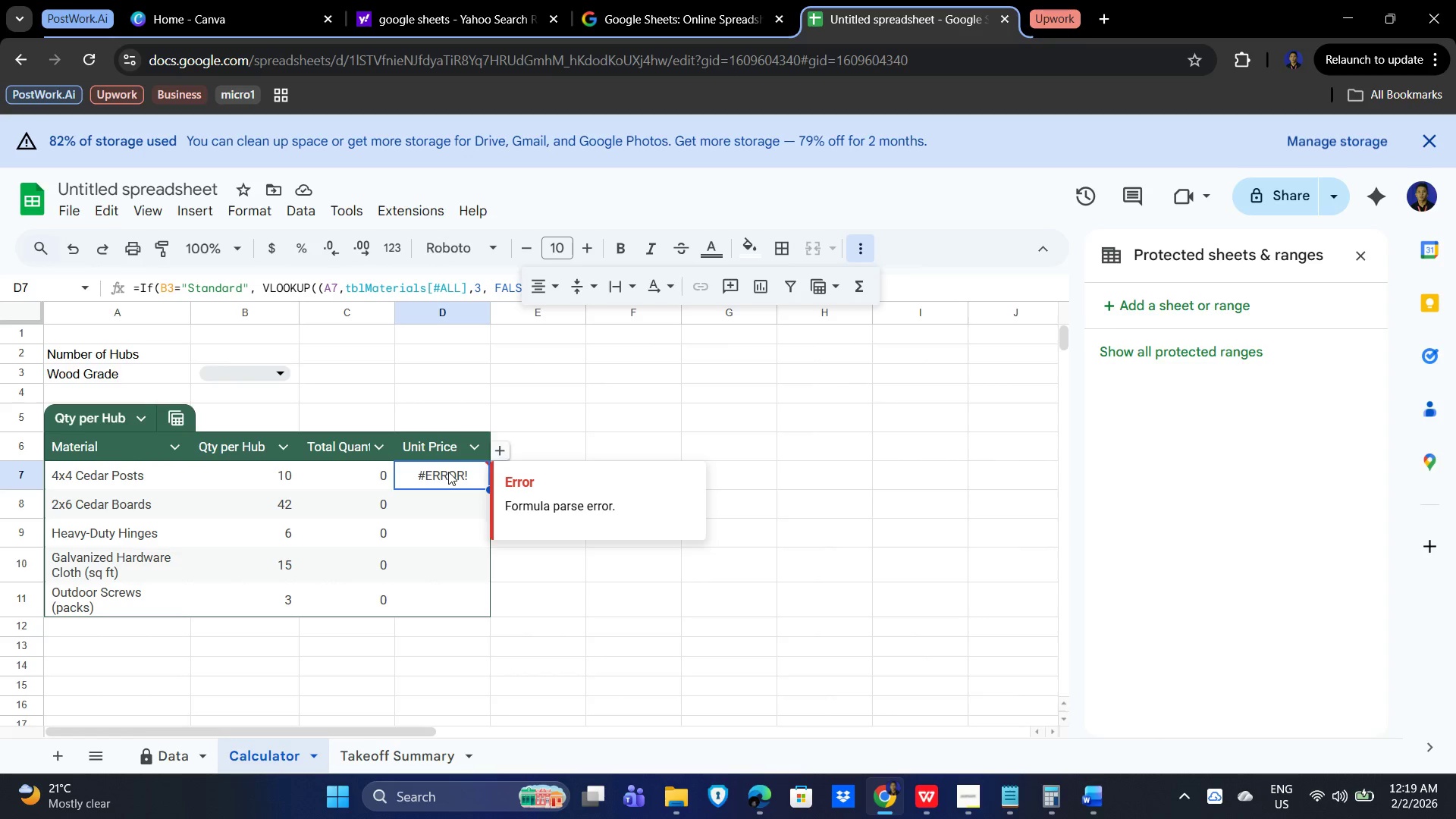 
triple_click([448, 472])
 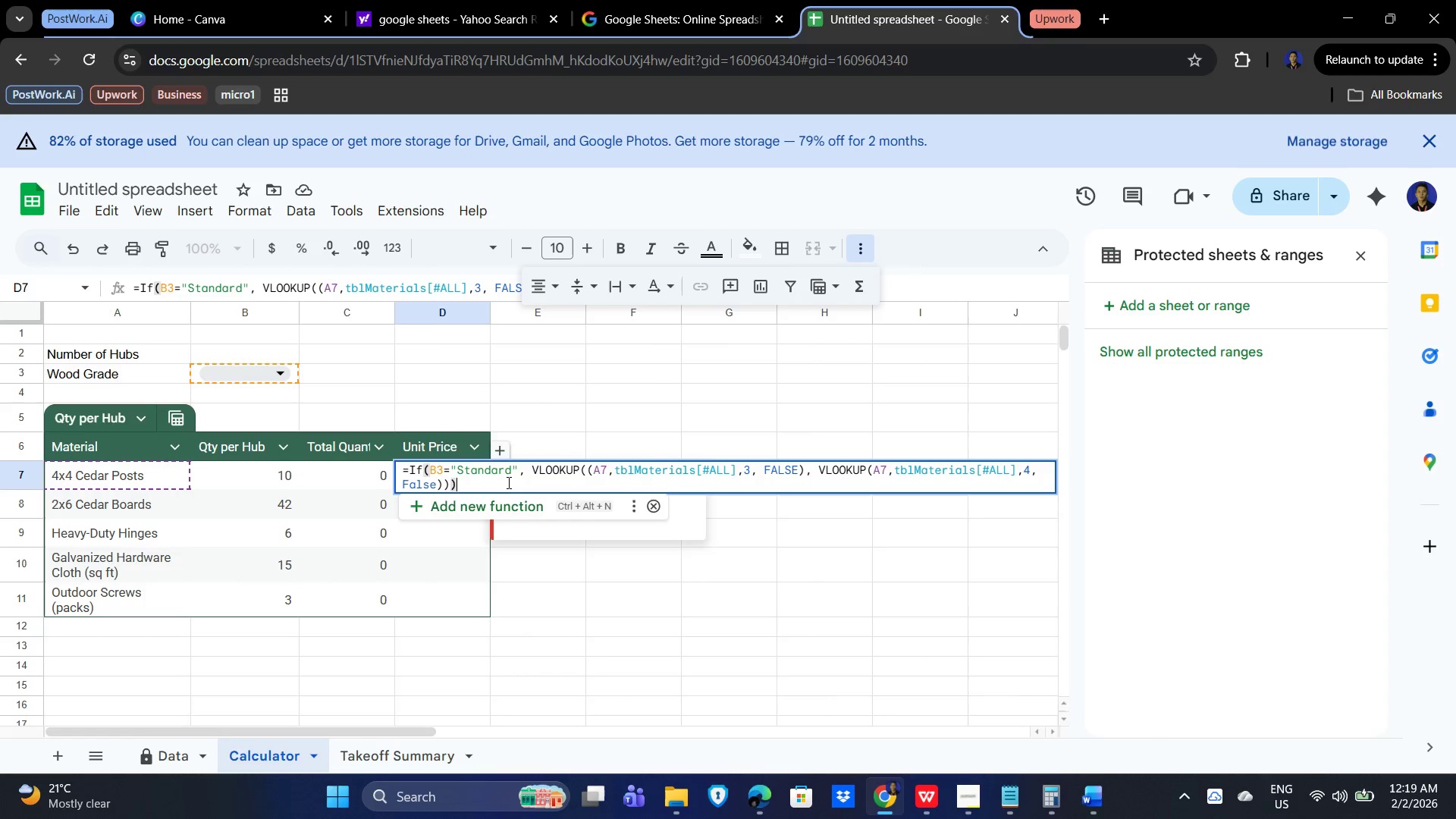 
key(Backspace)
 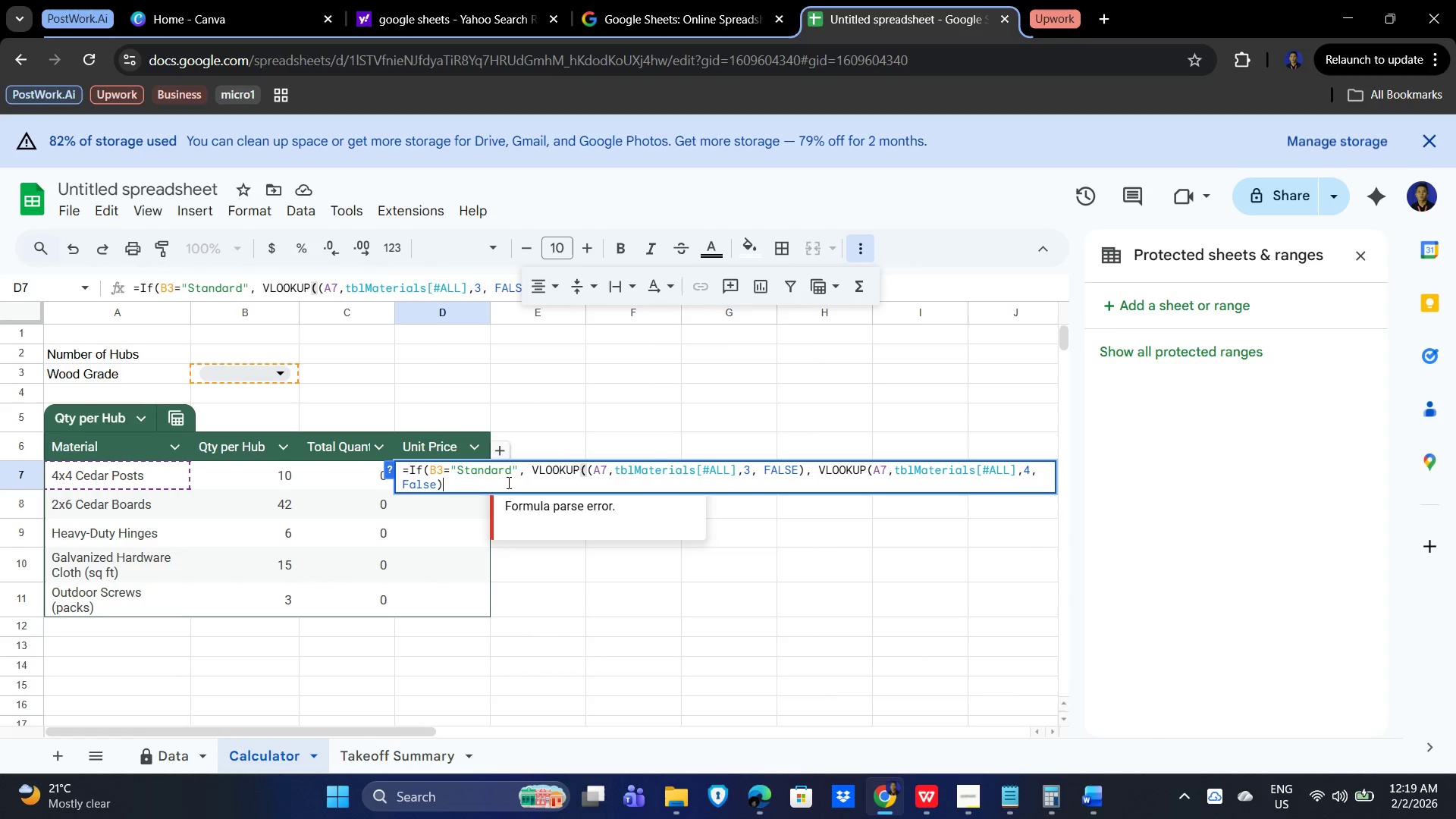 
key(Backspace)
 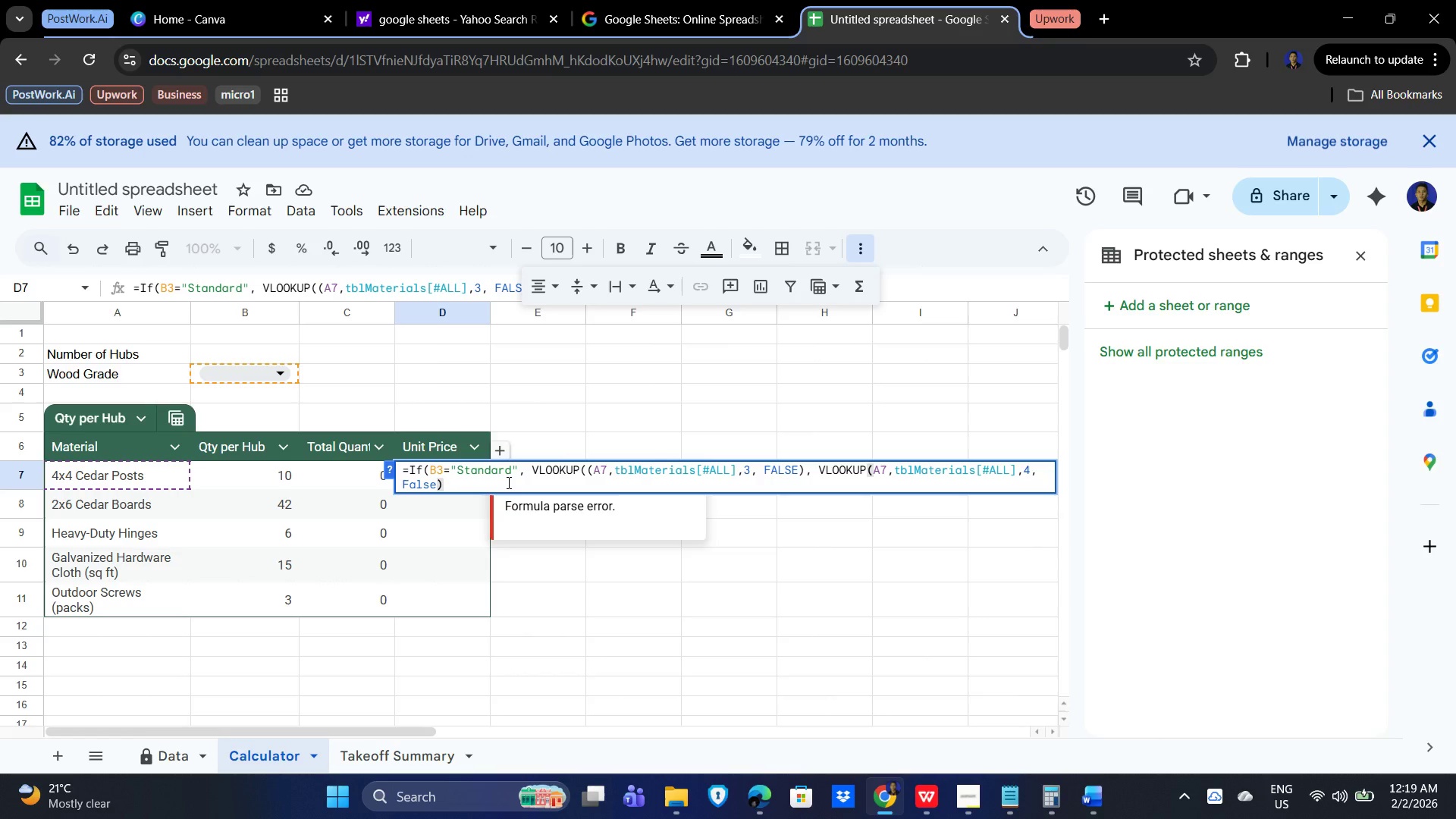 
key(Enter)
 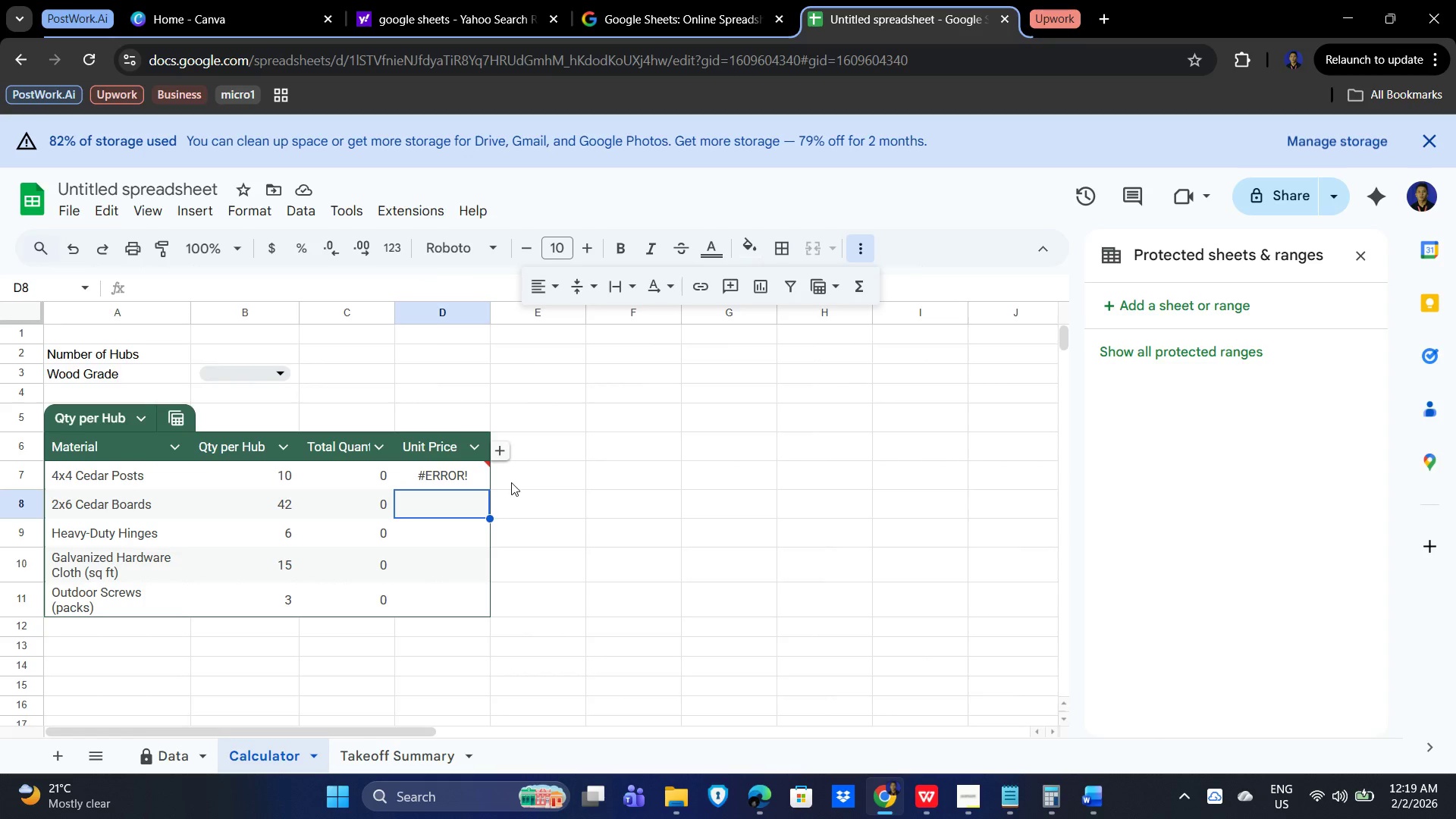 
left_click([604, 515])
 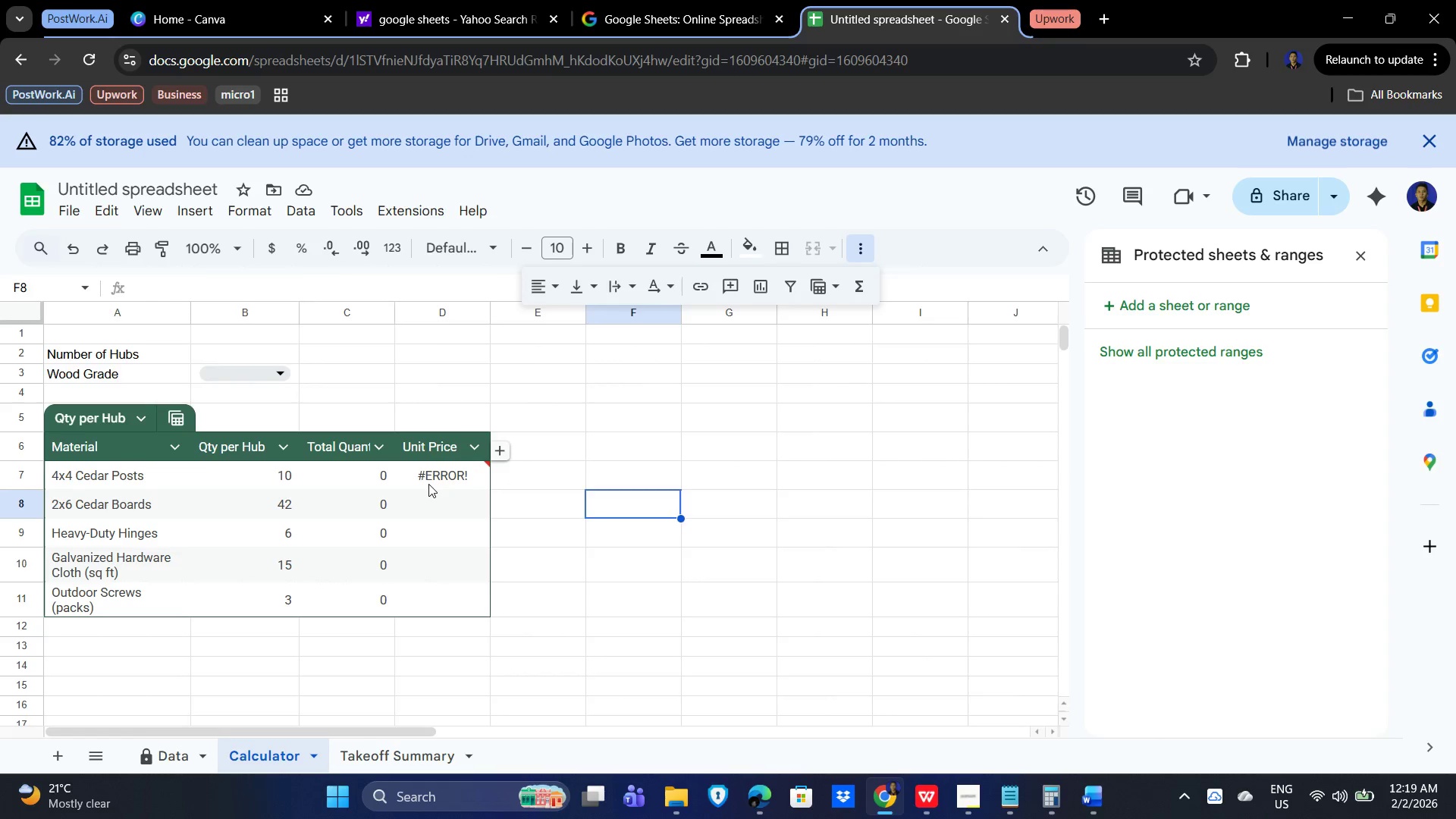 
double_click([428, 483])
 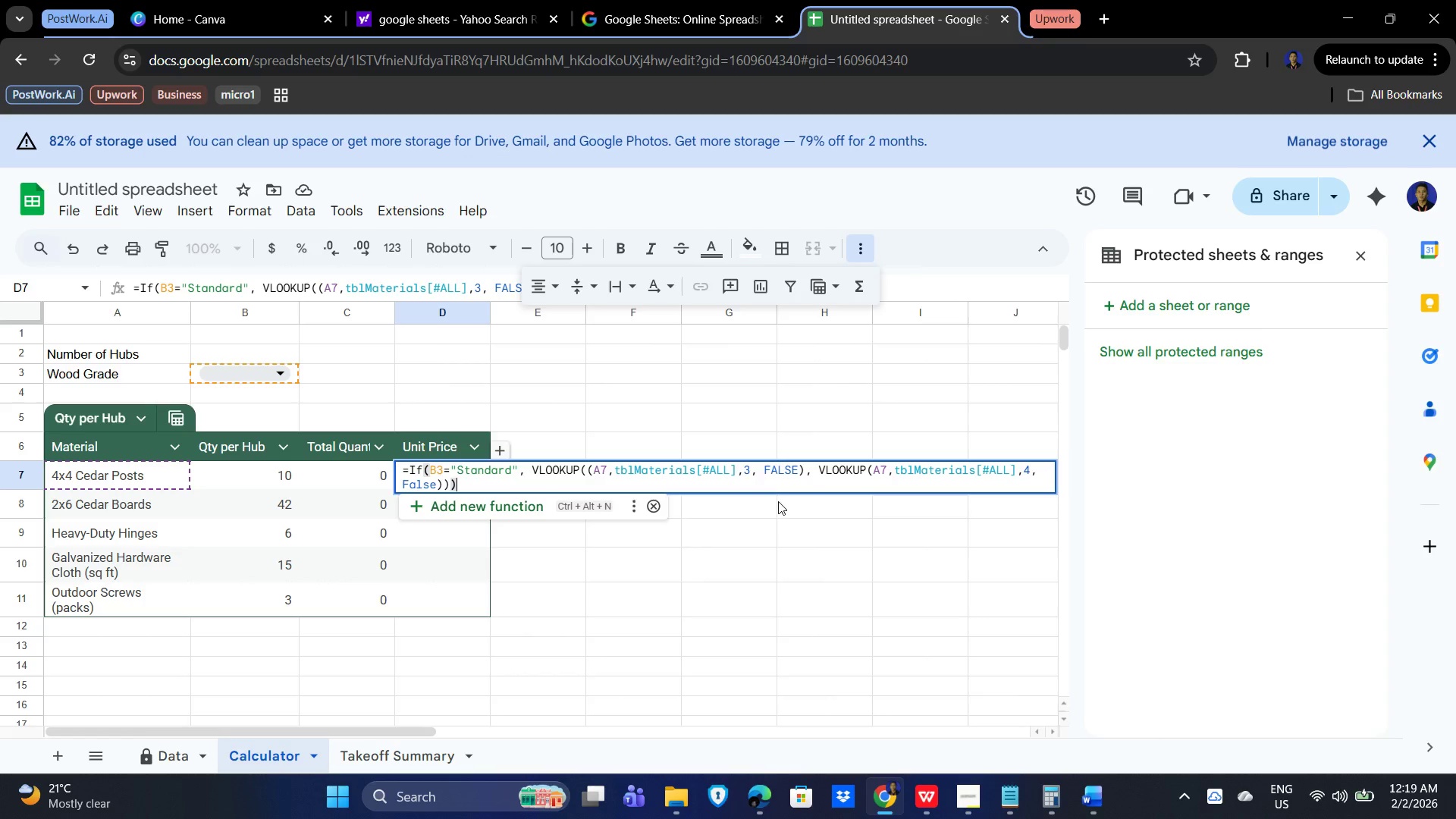 
wait(12.89)
 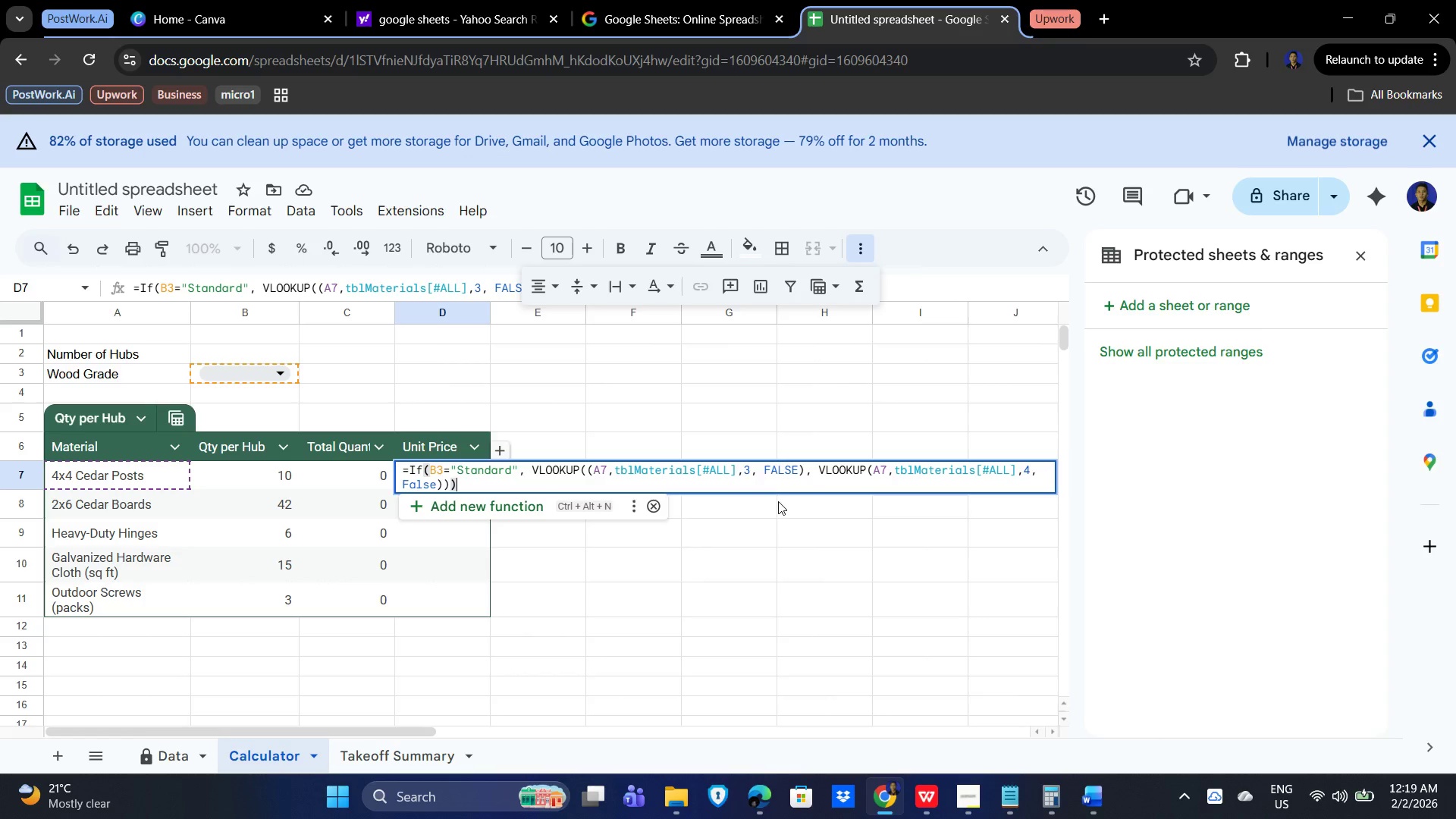 
key(Enter)
 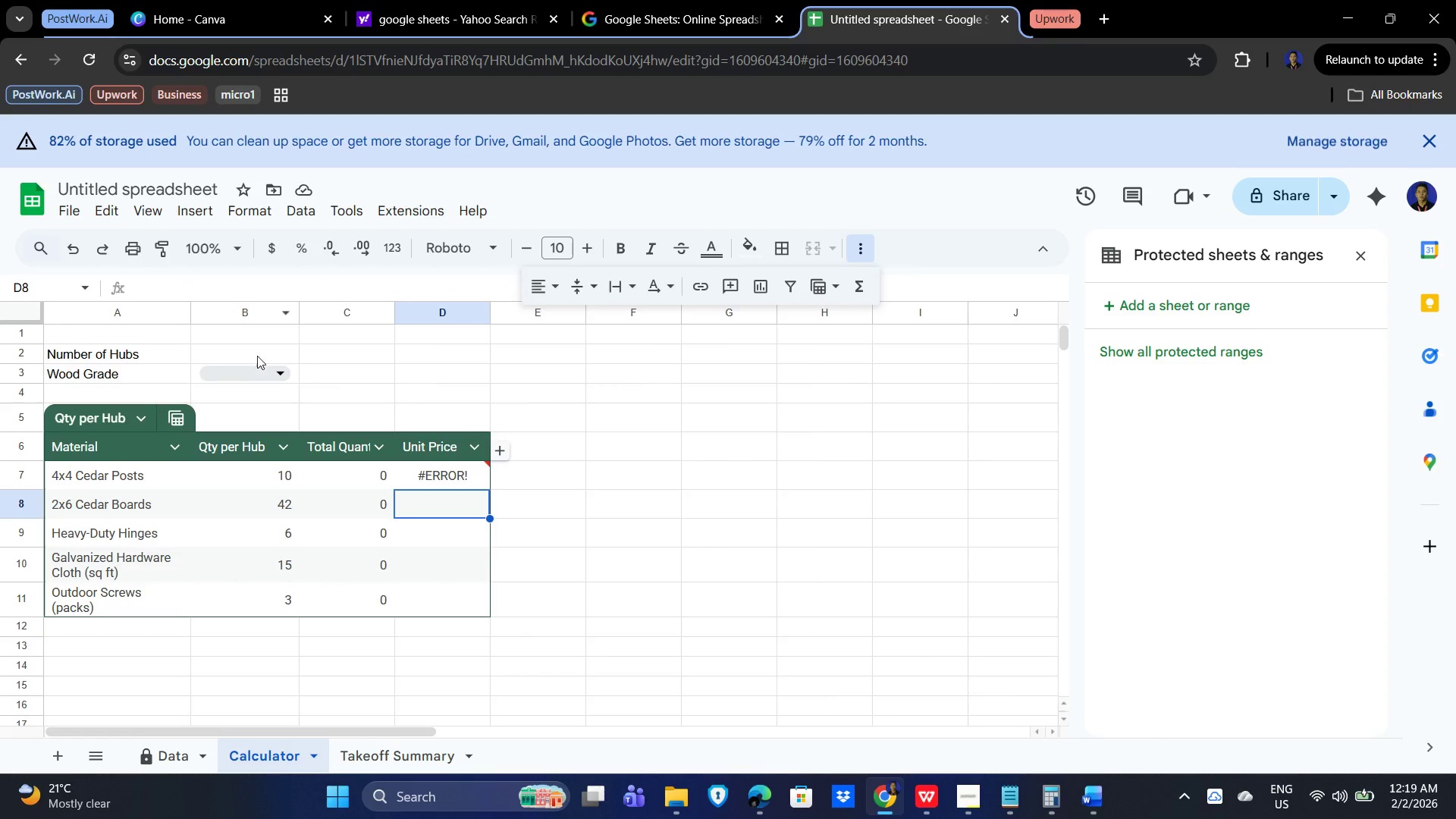 
left_click([284, 367])
 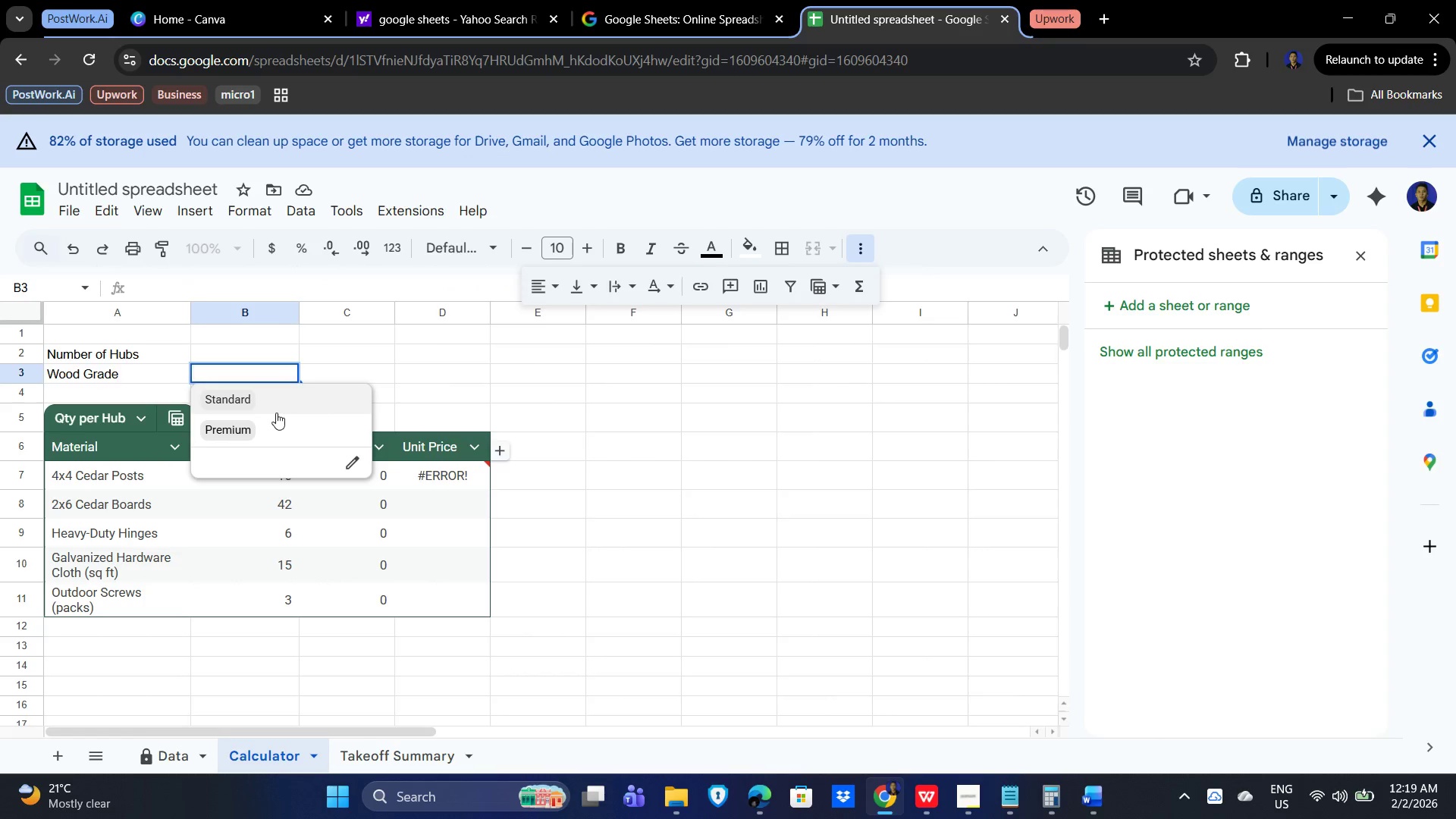 
left_click([272, 399])
 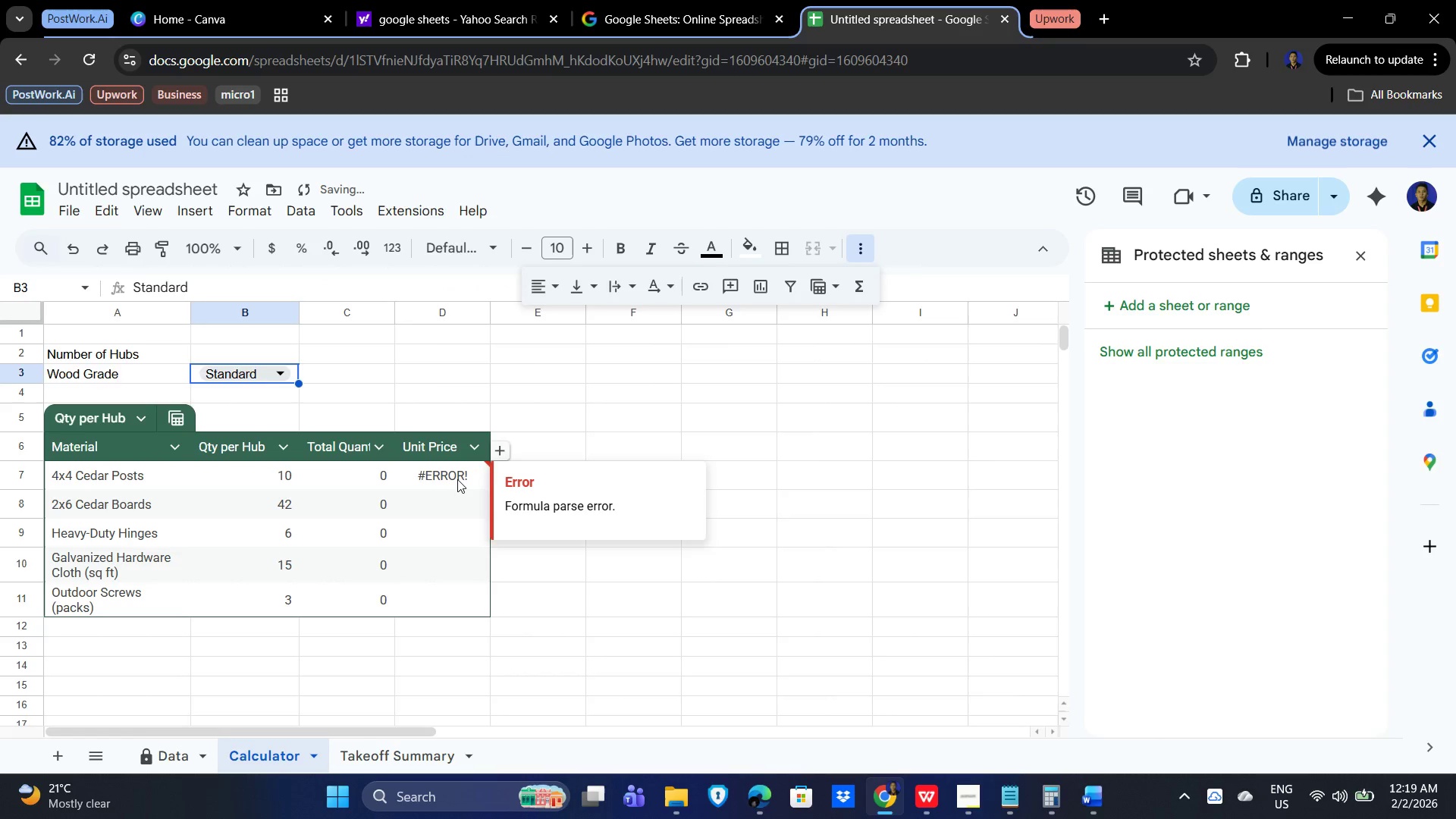 
double_click([457, 479])
 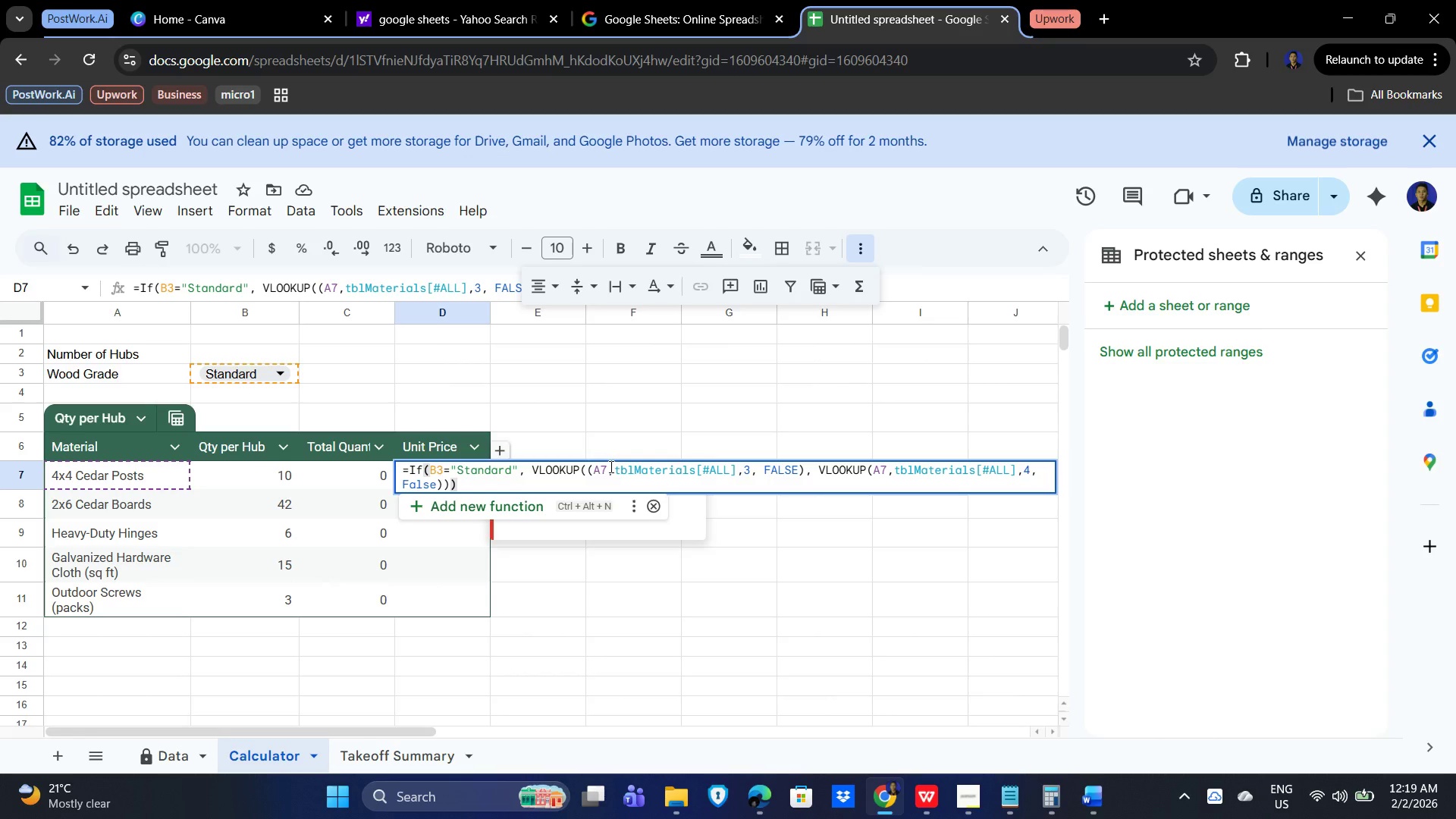 
wait(10.27)
 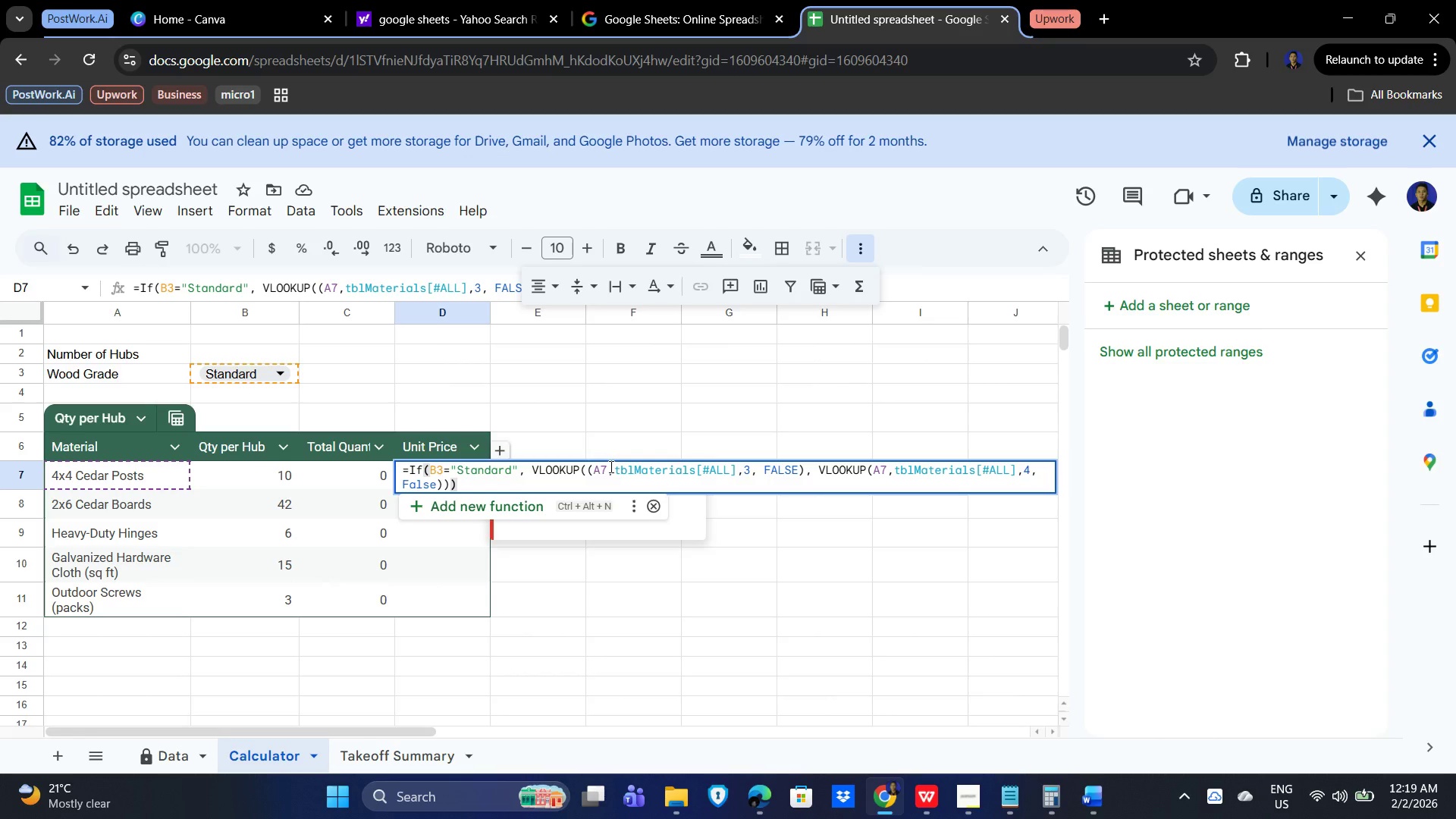 
left_click([673, 466])
 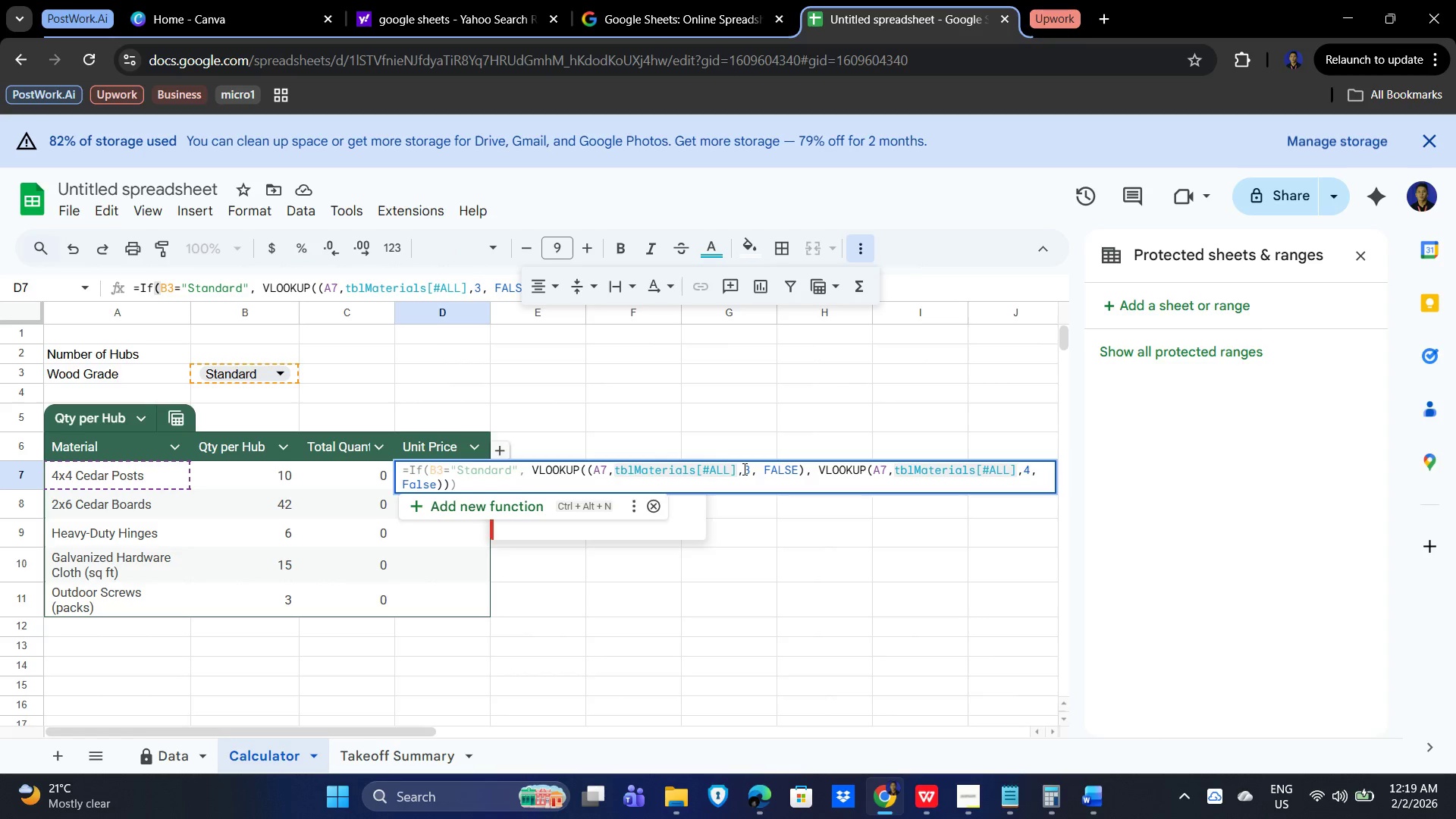 
left_click_drag(start_coordinate=[736, 469], to_coordinate=[615, 469])
 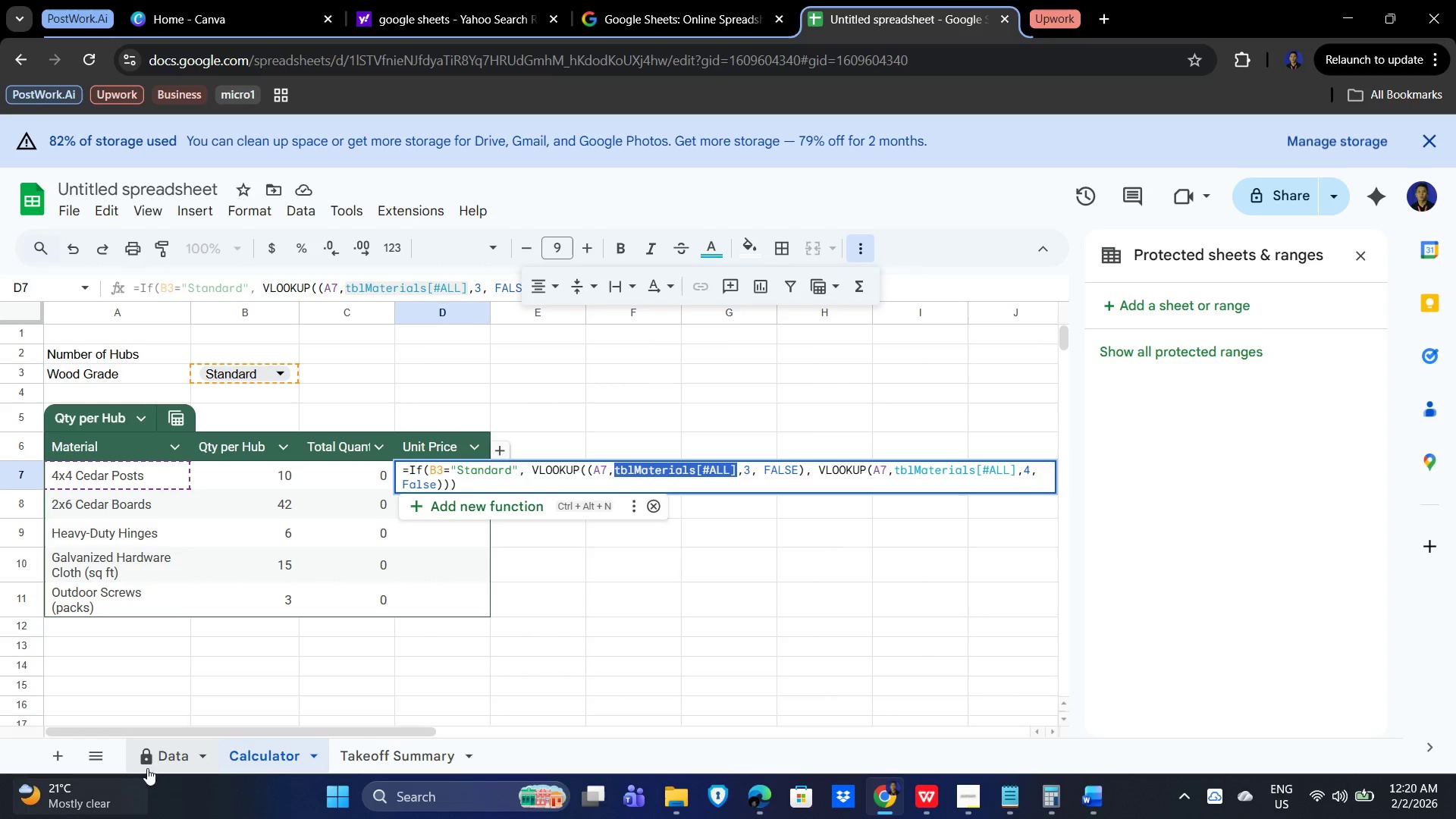 
left_click([158, 755])
 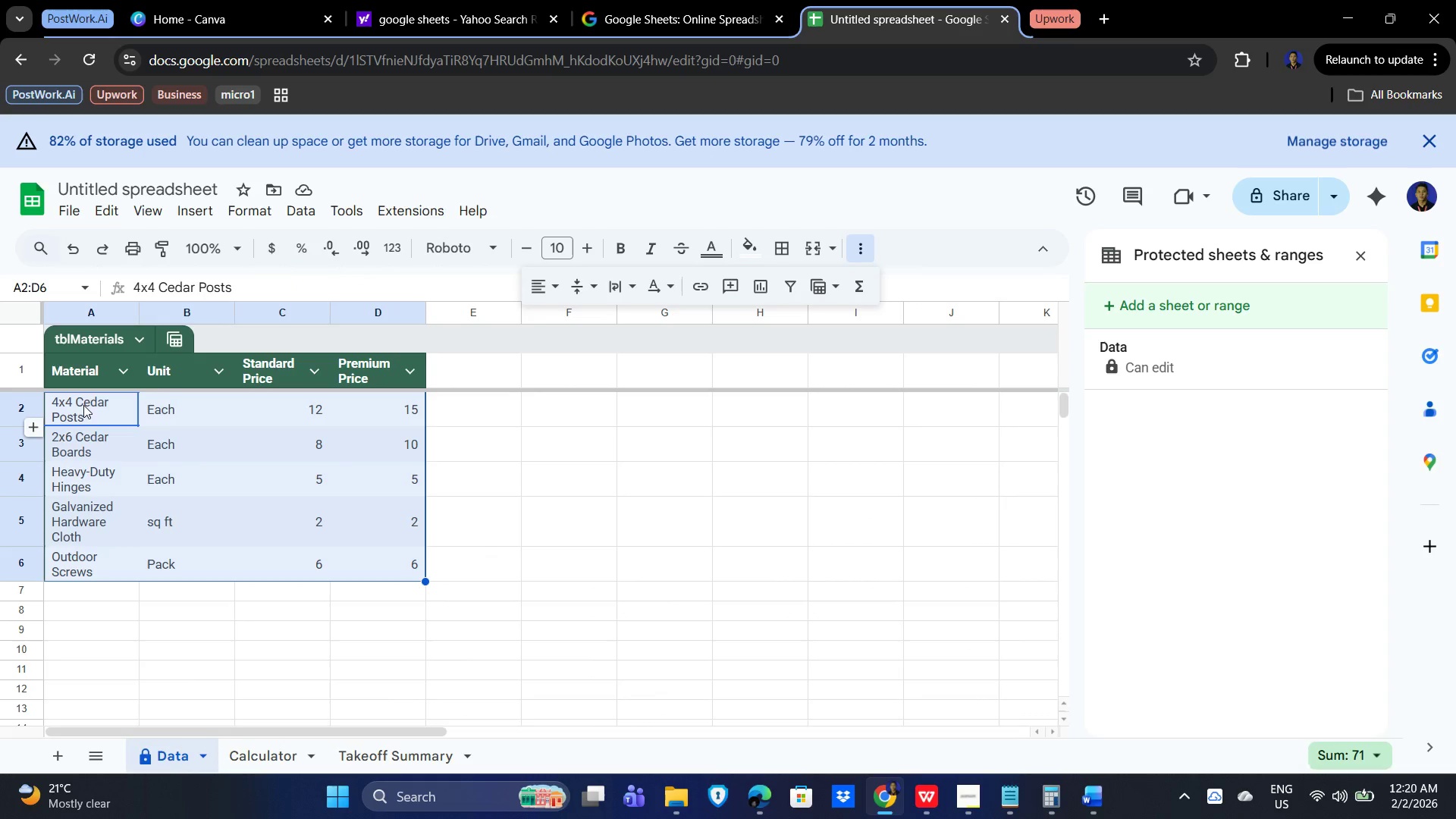 
left_click_drag(start_coordinate=[79, 400], to_coordinate=[394, 568])
 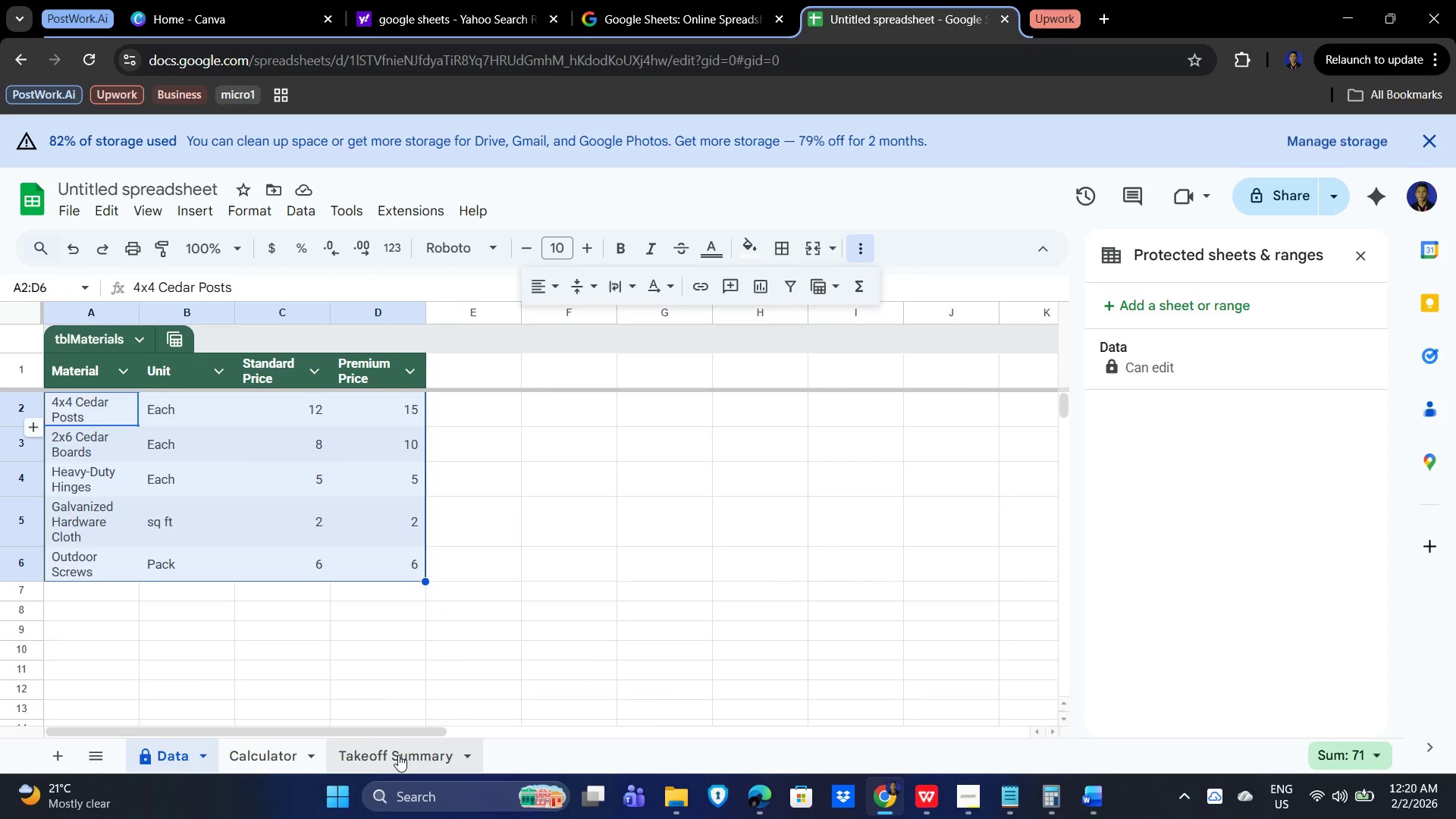 
wait(6.53)
 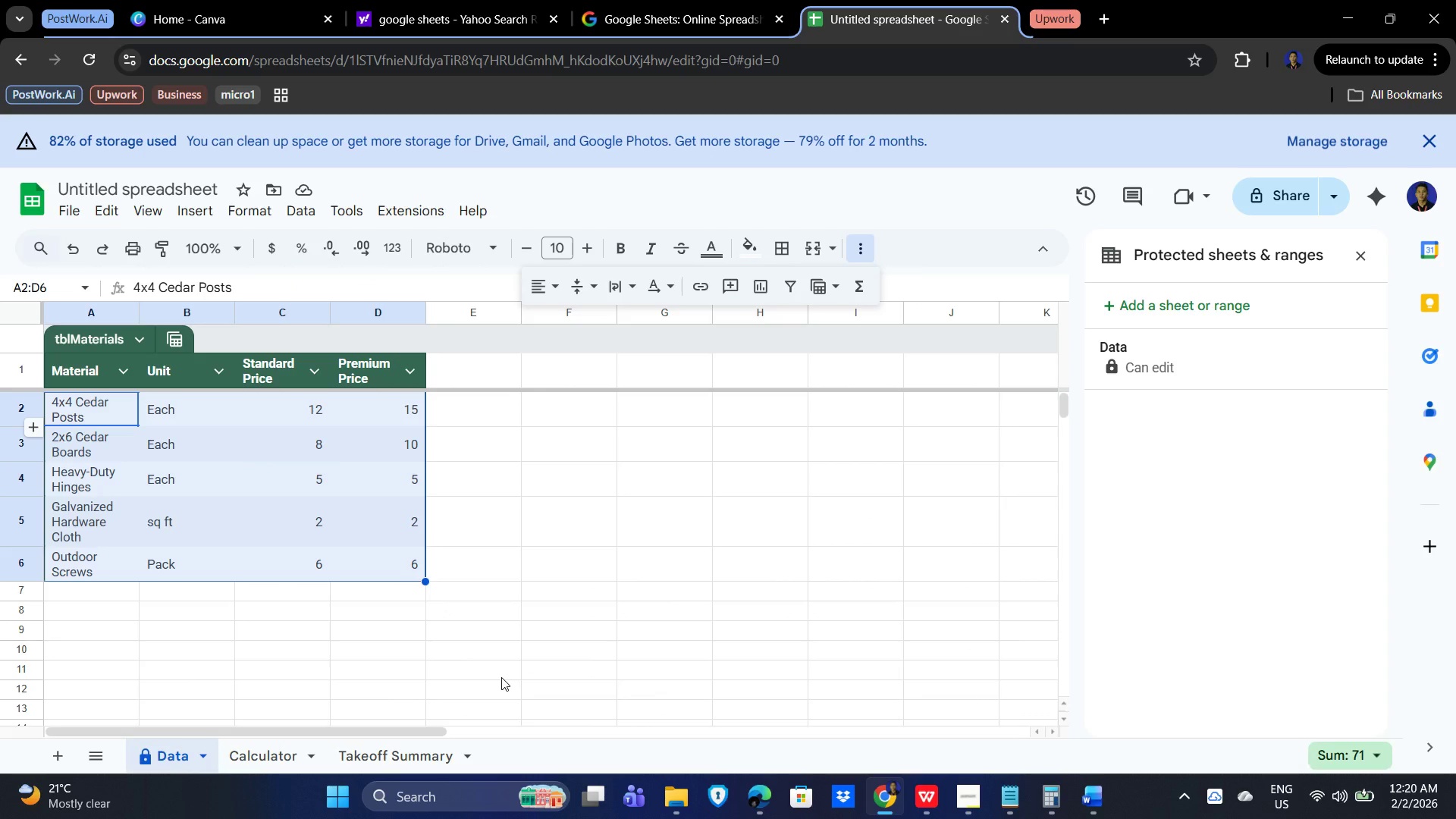 
left_click([296, 755])
 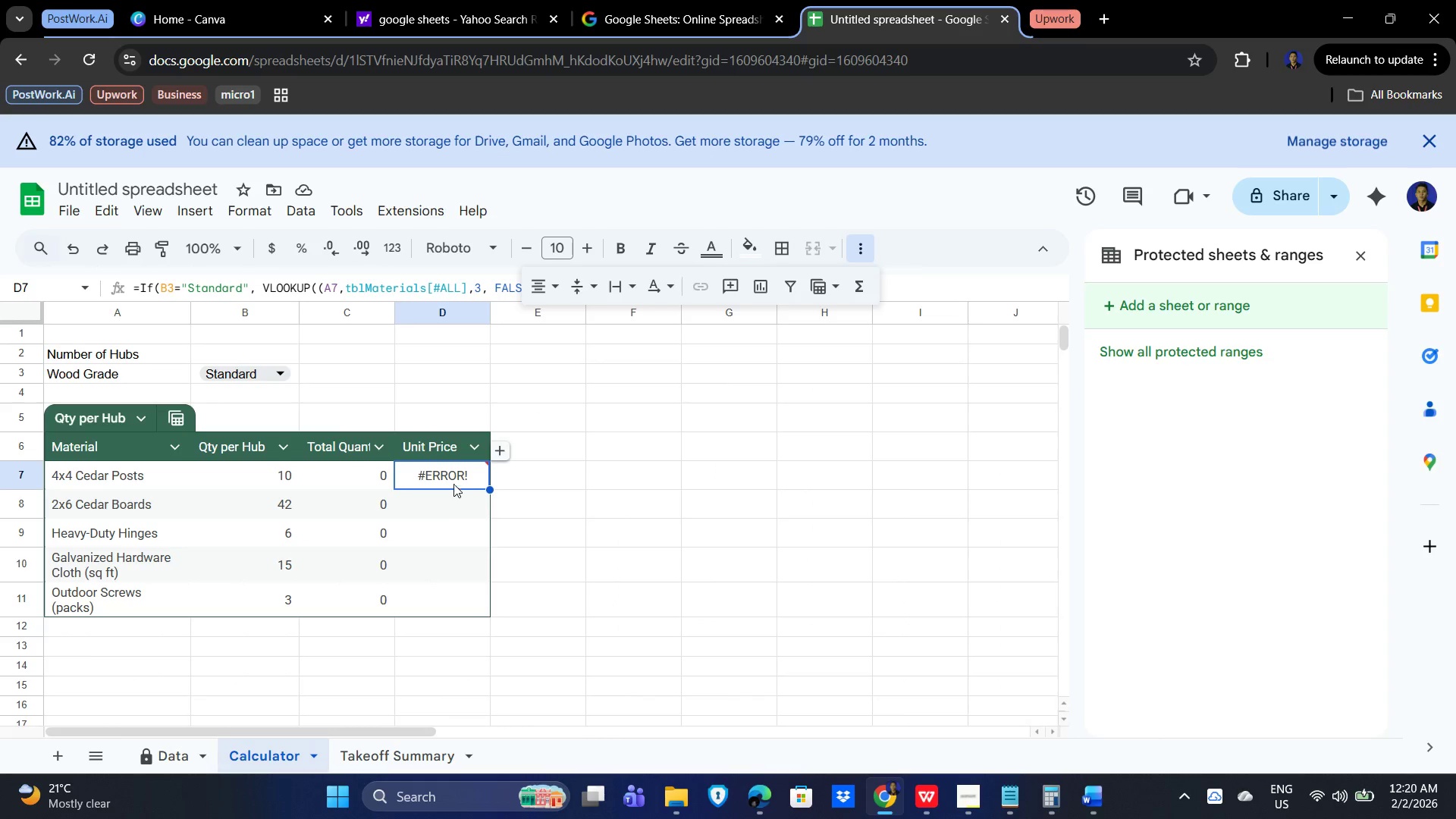 
double_click([454, 477])
 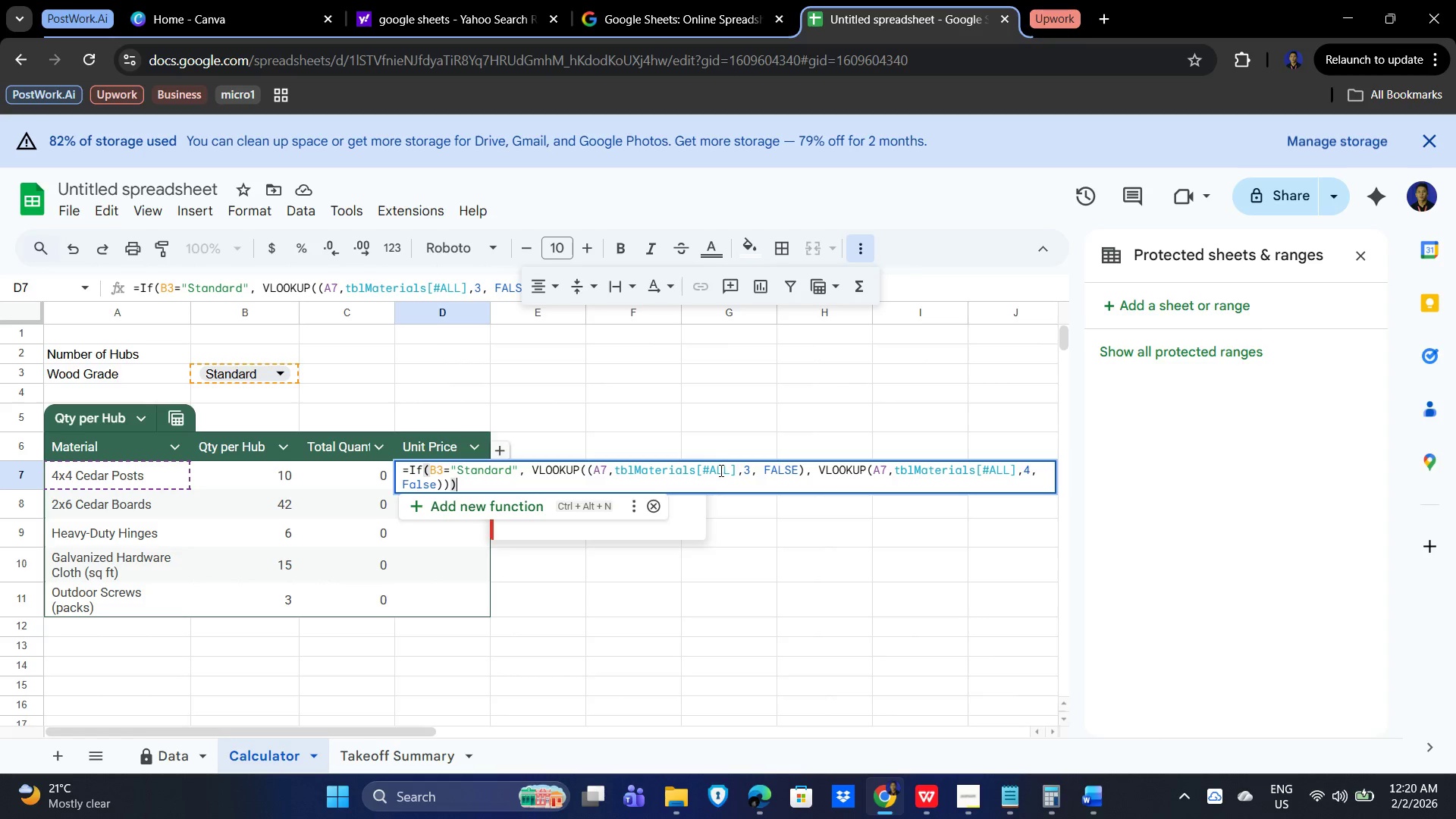 
wait(14.62)
 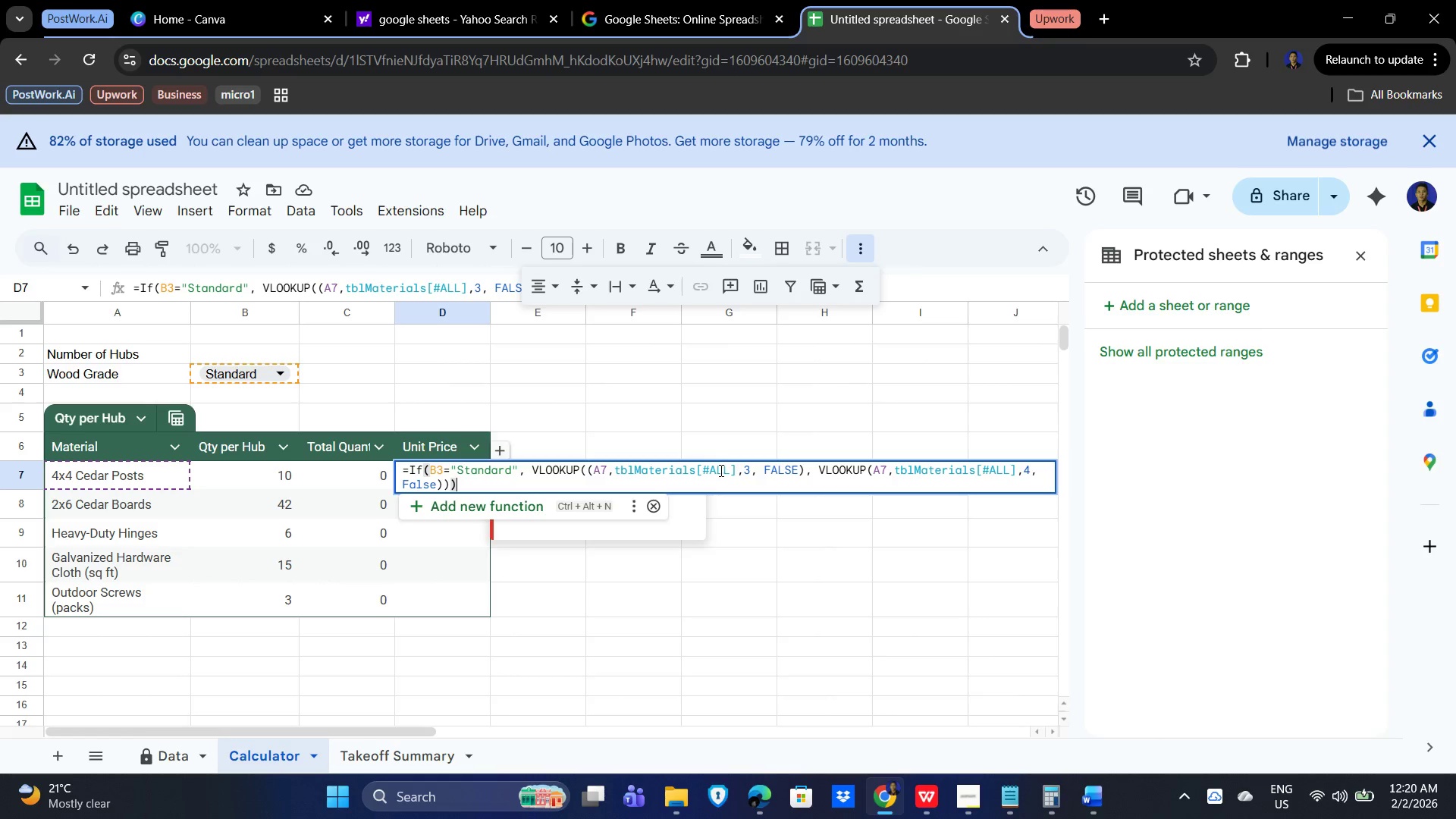 
left_click([165, 758])
 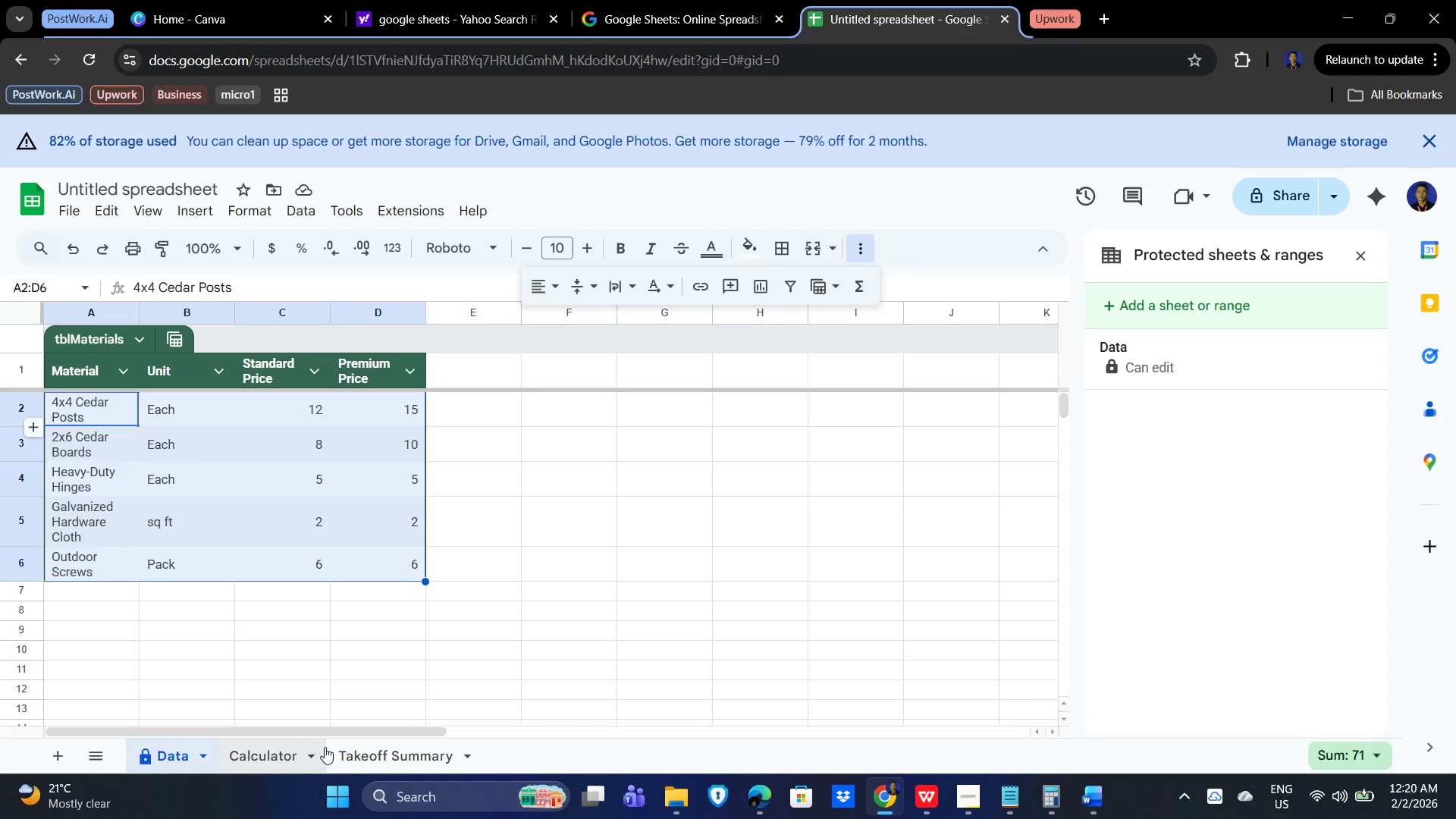 
wait(11.42)
 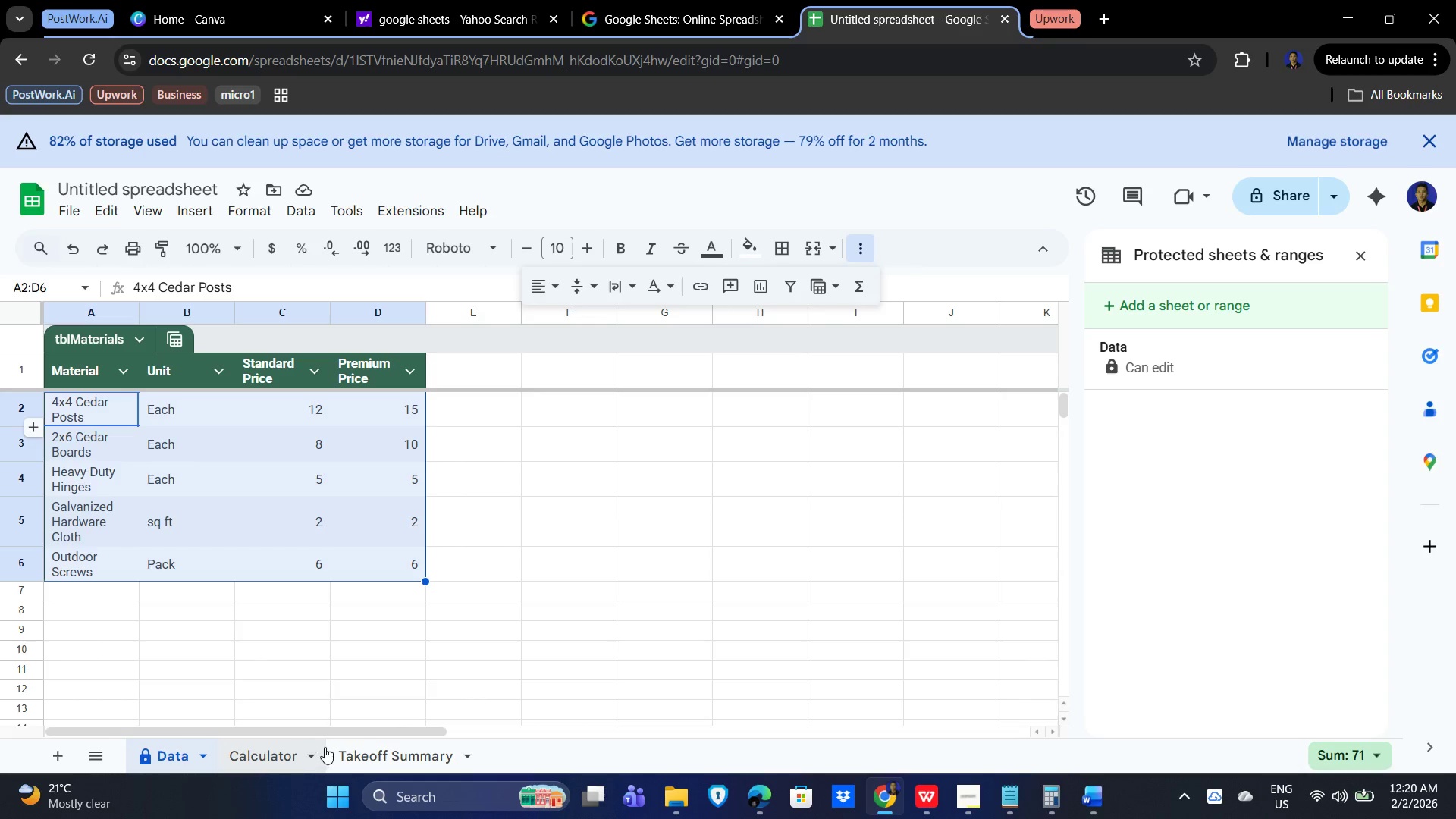 
double_click([436, 476])
 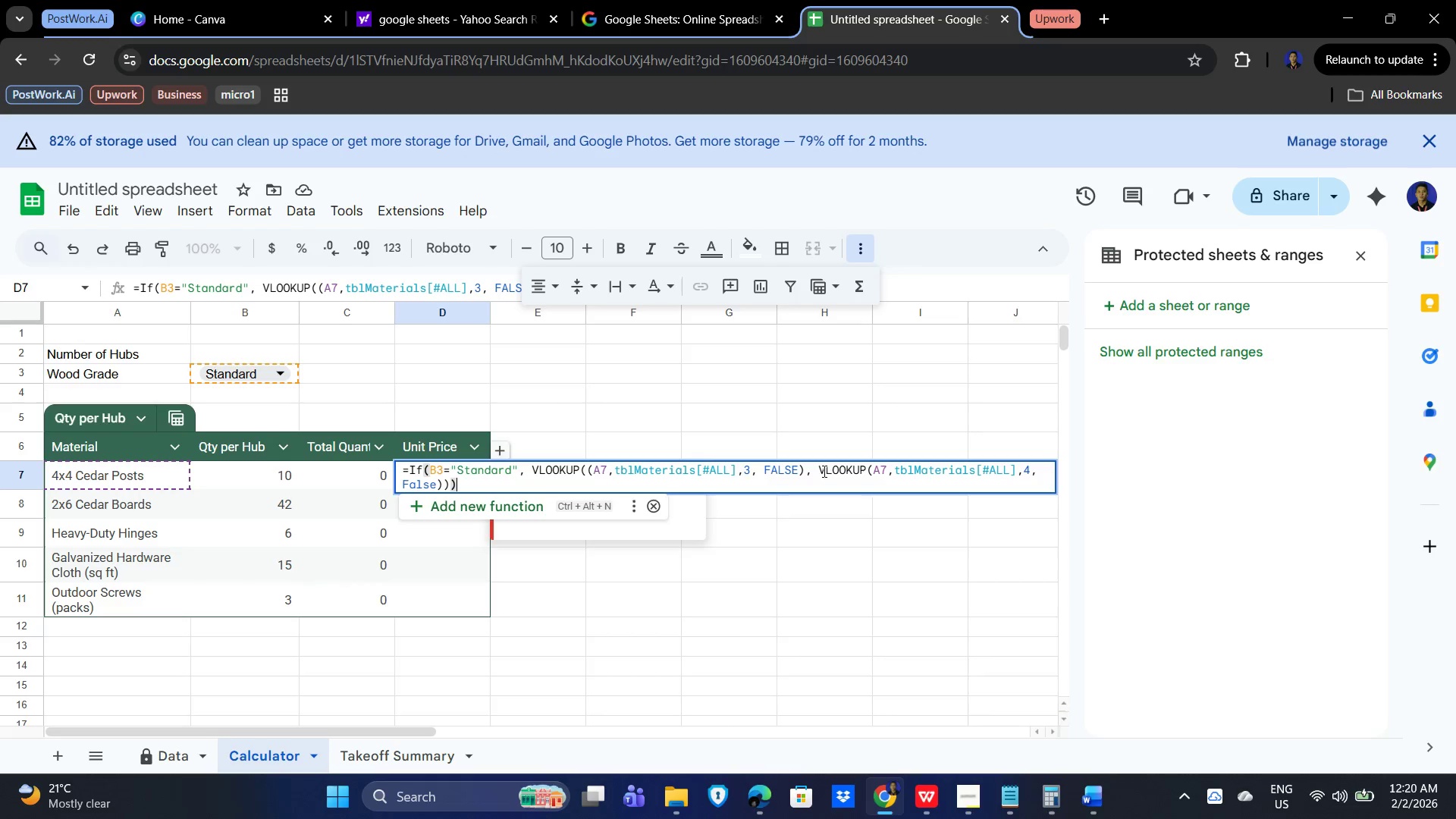 
left_click([761, 469])
 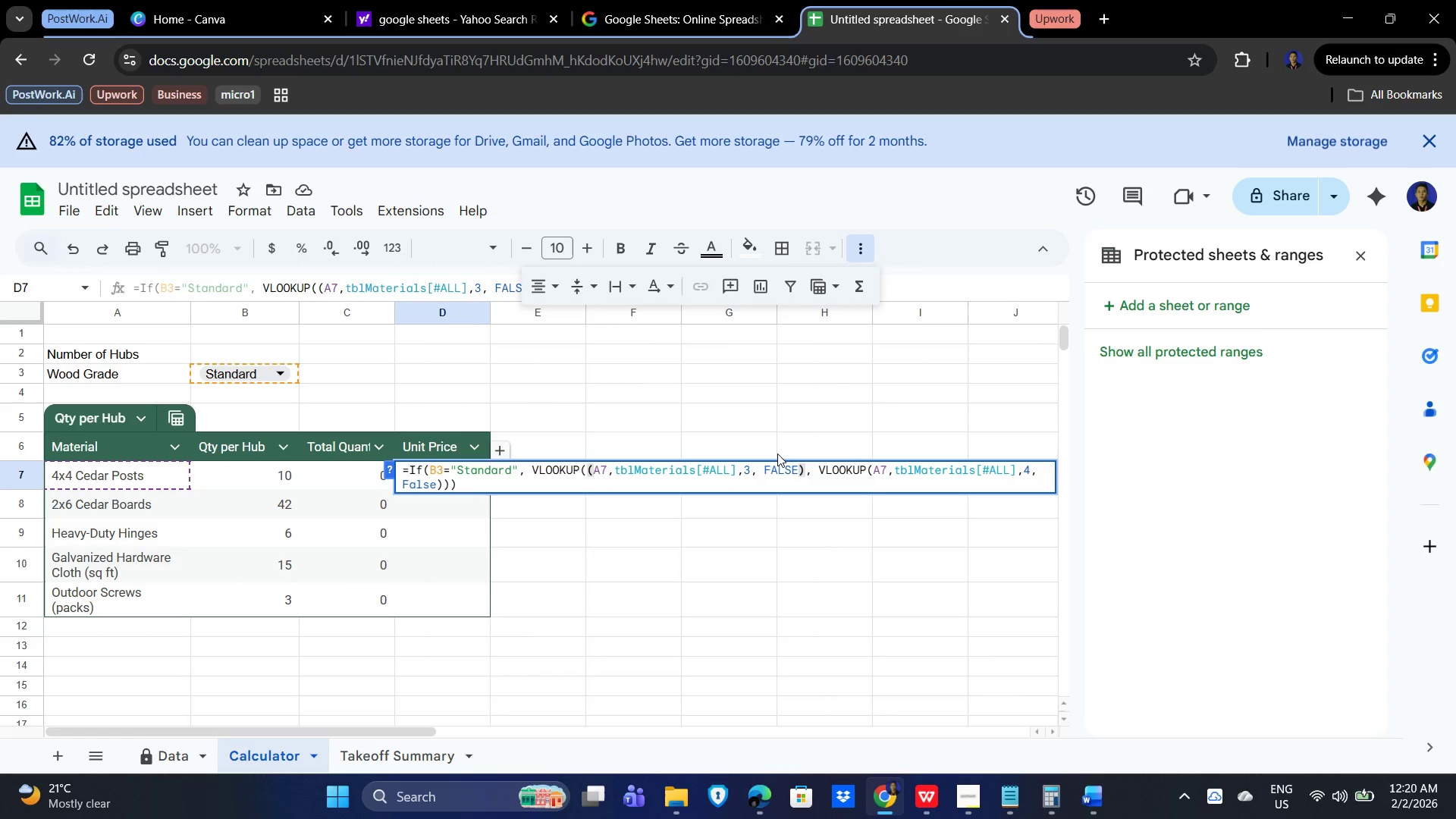 
wait(13.53)
 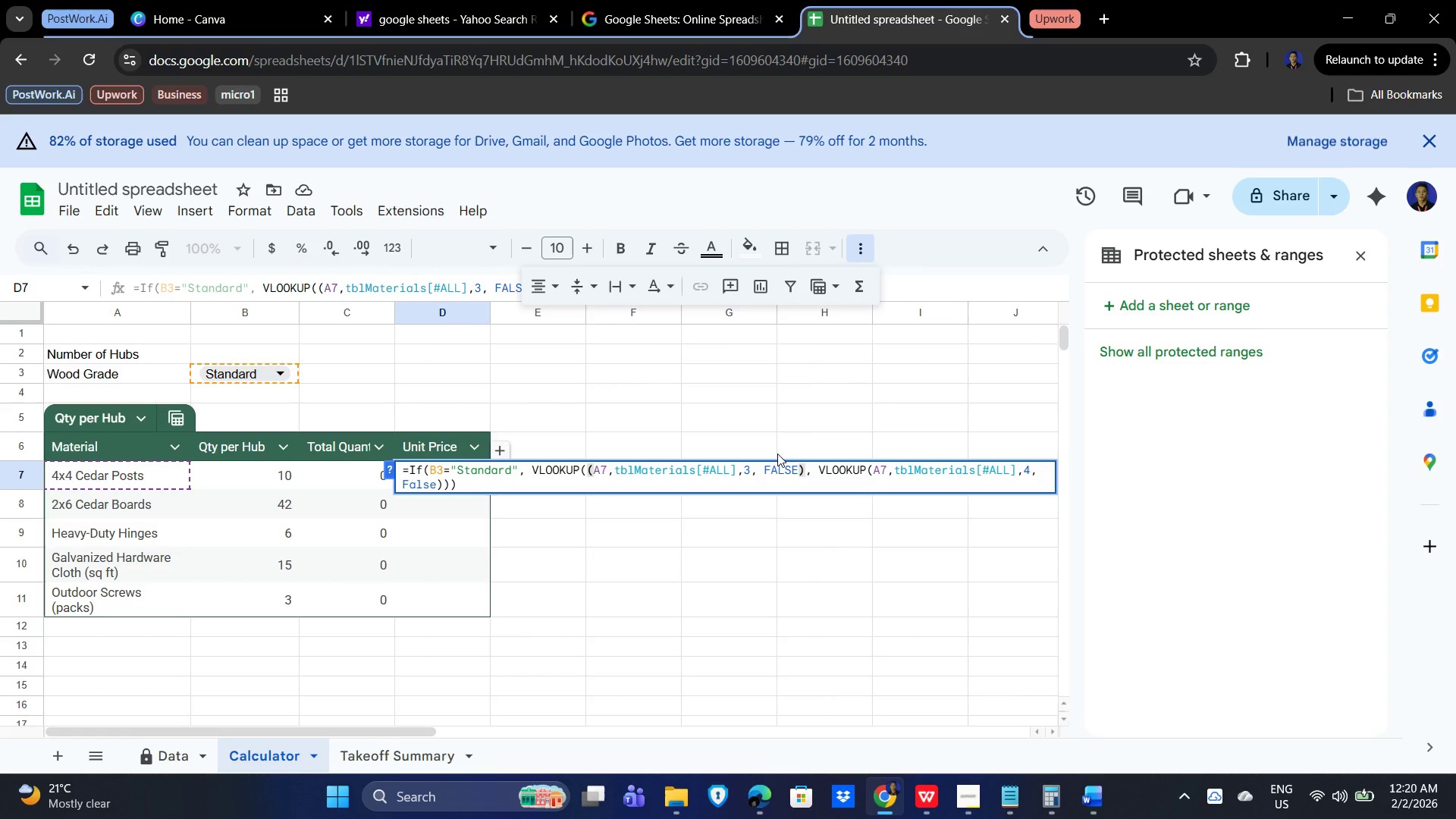 
left_click_drag(start_coordinate=[616, 469], to_coordinate=[739, 469])
 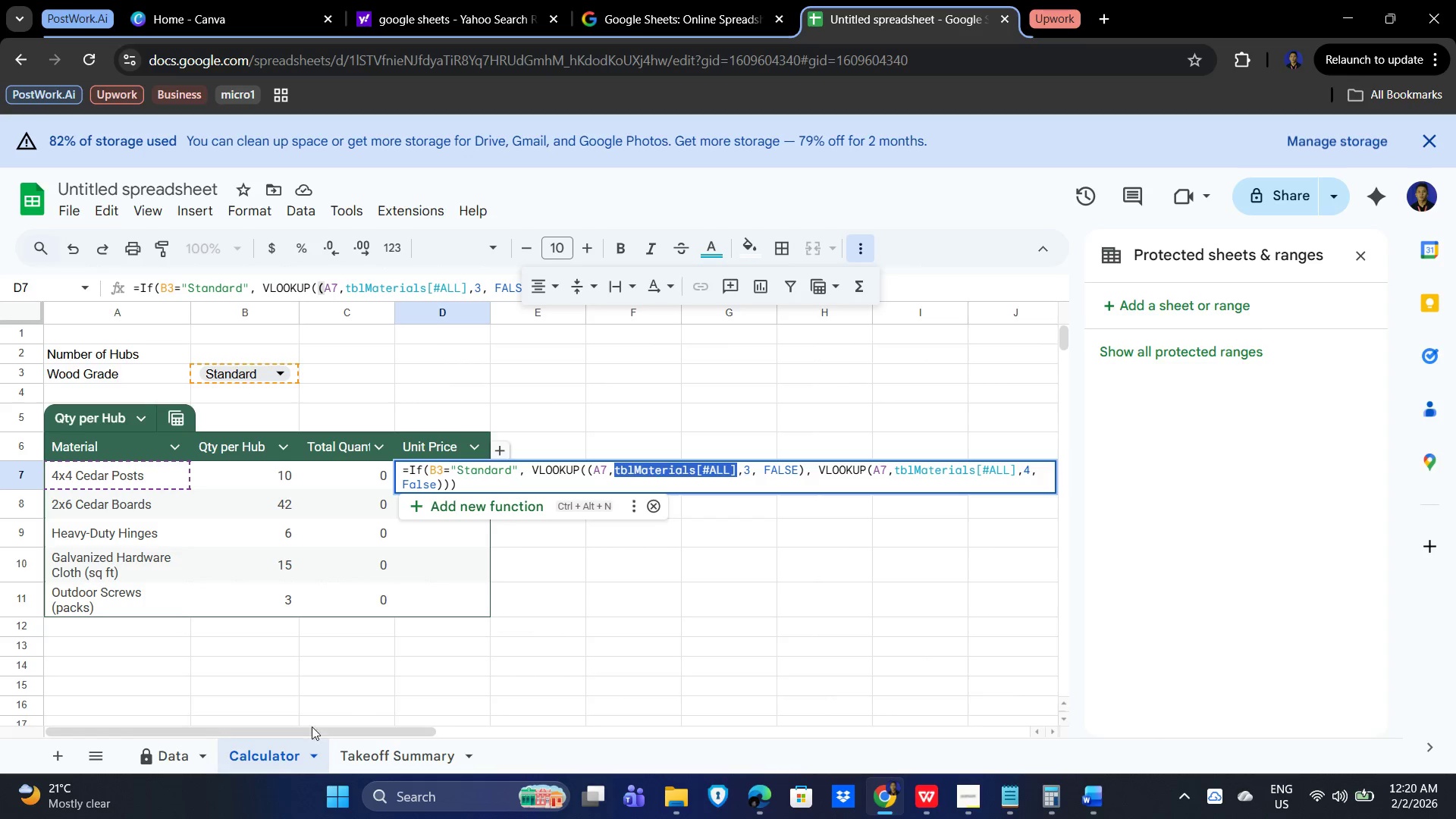 
left_click([150, 756])
 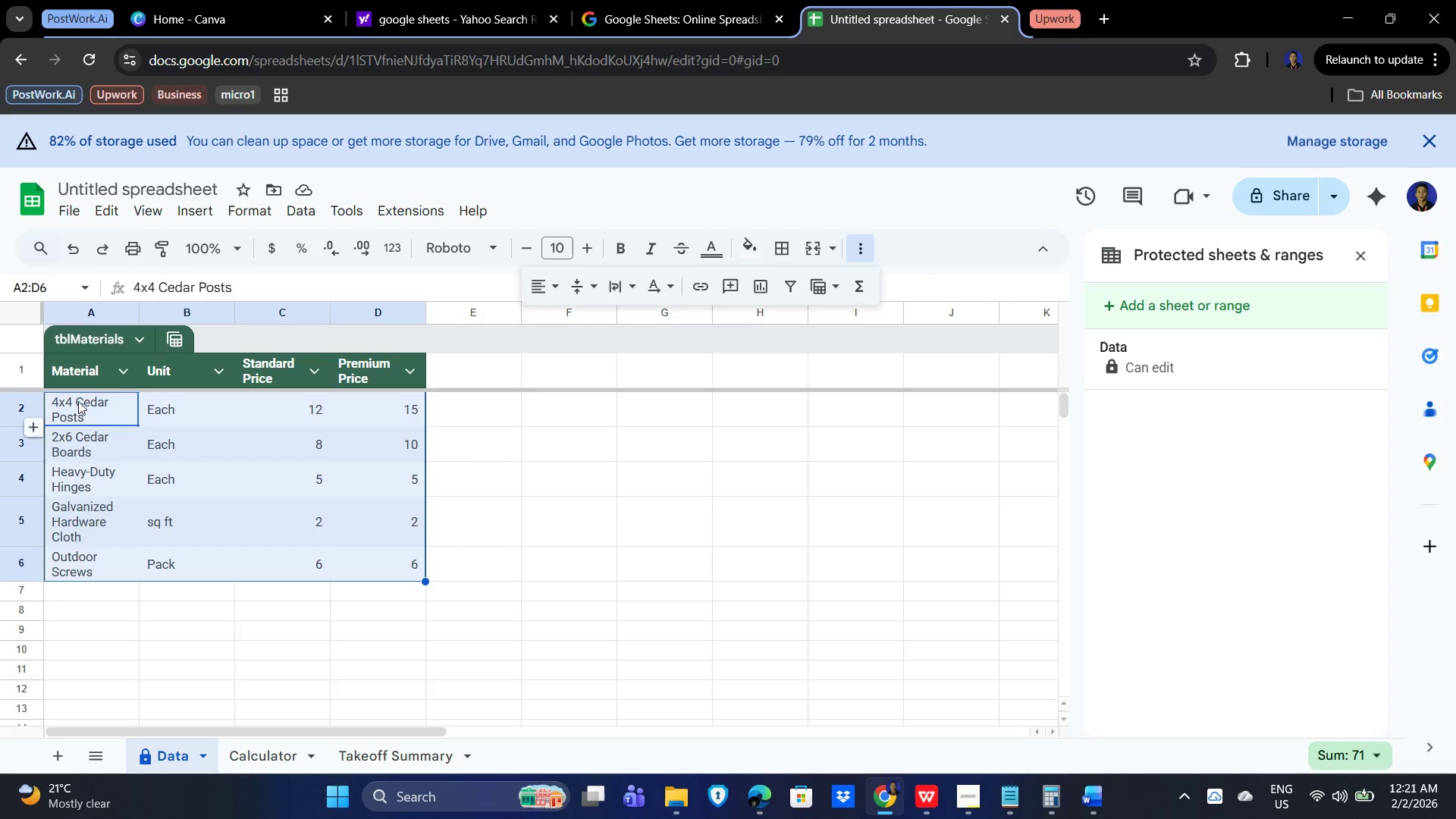 
left_click_drag(start_coordinate=[78, 401], to_coordinate=[425, 573])
 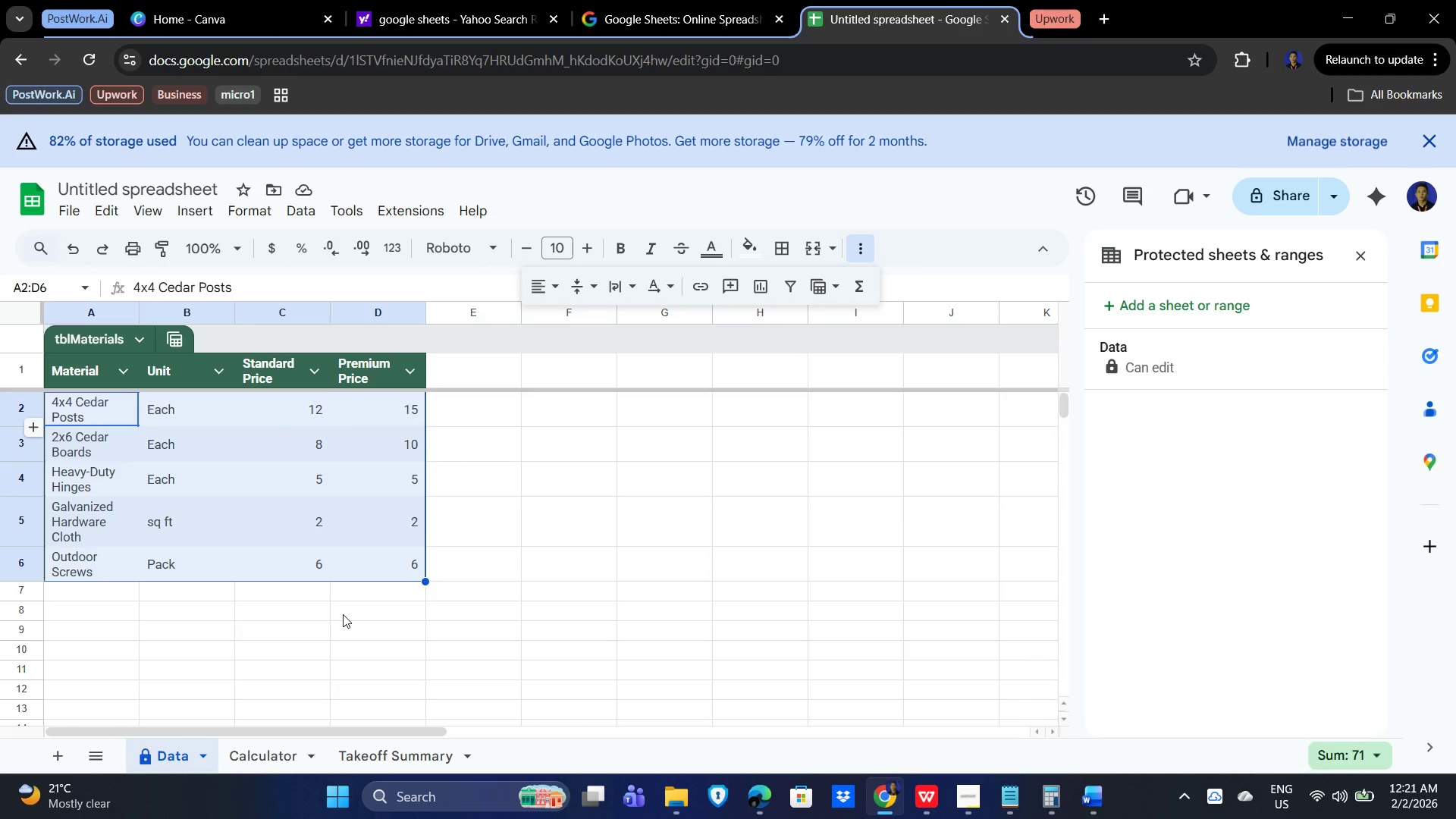 
key(Enter)
 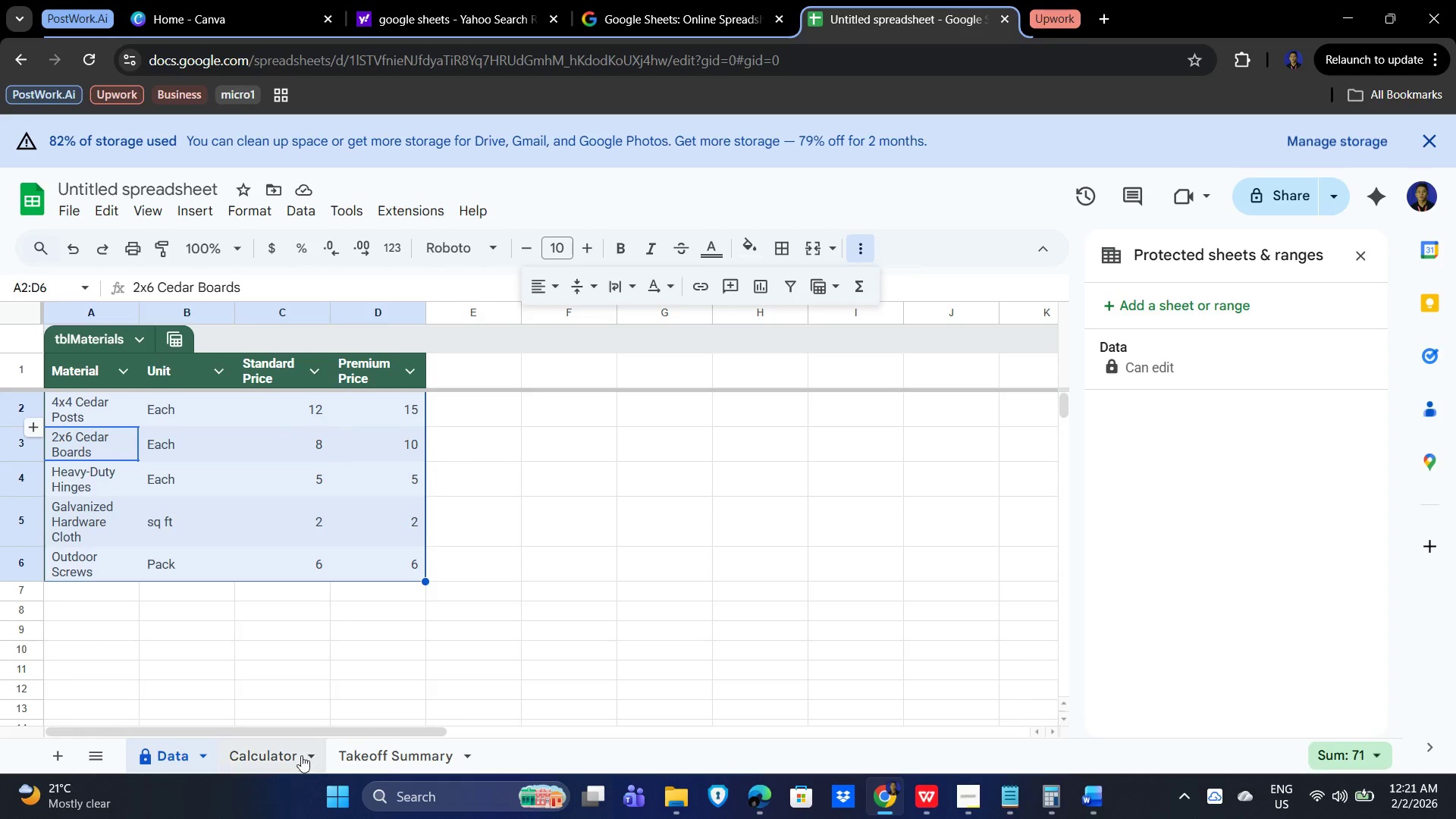 
left_click([268, 751])
 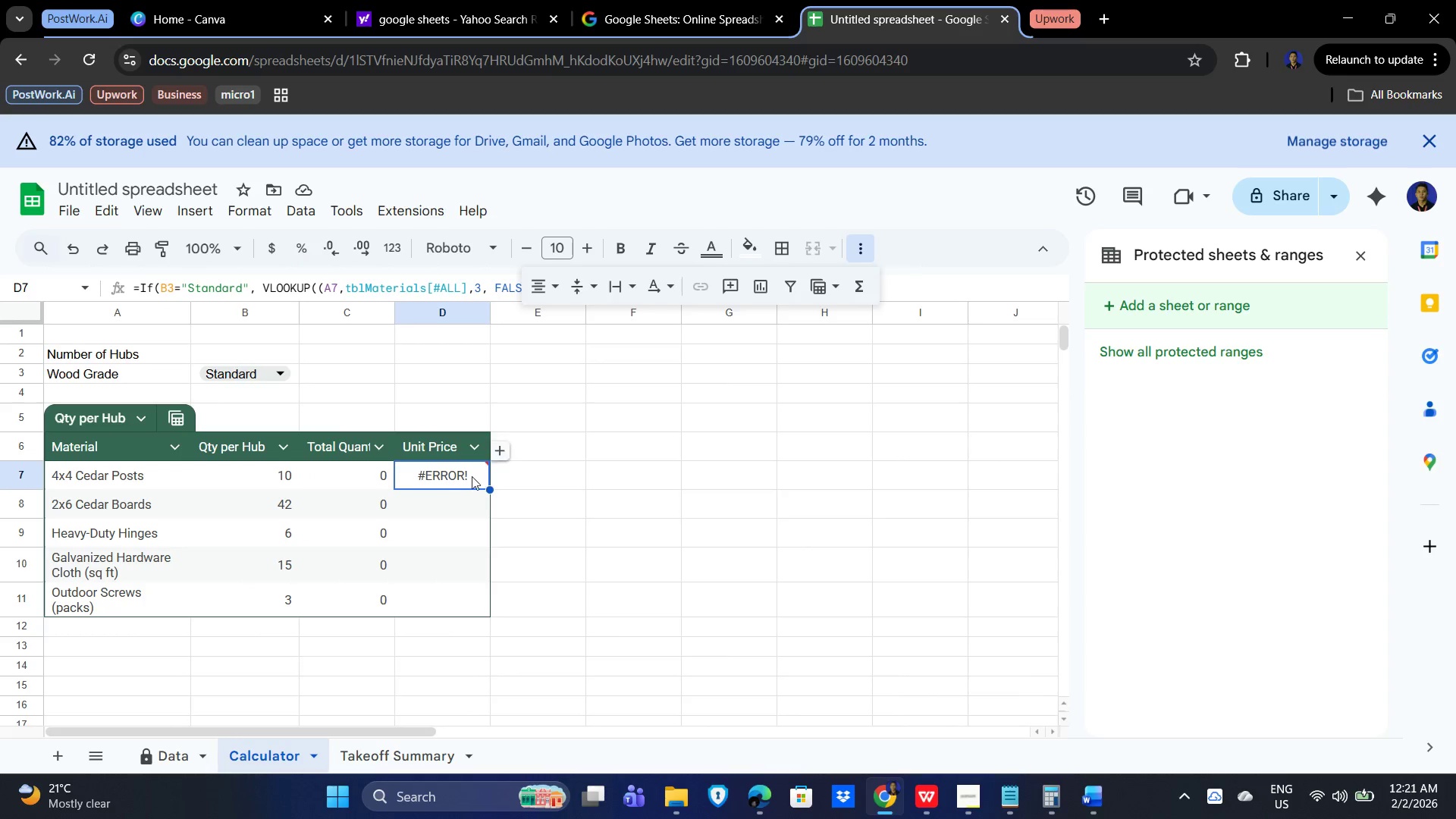 
double_click([453, 473])
 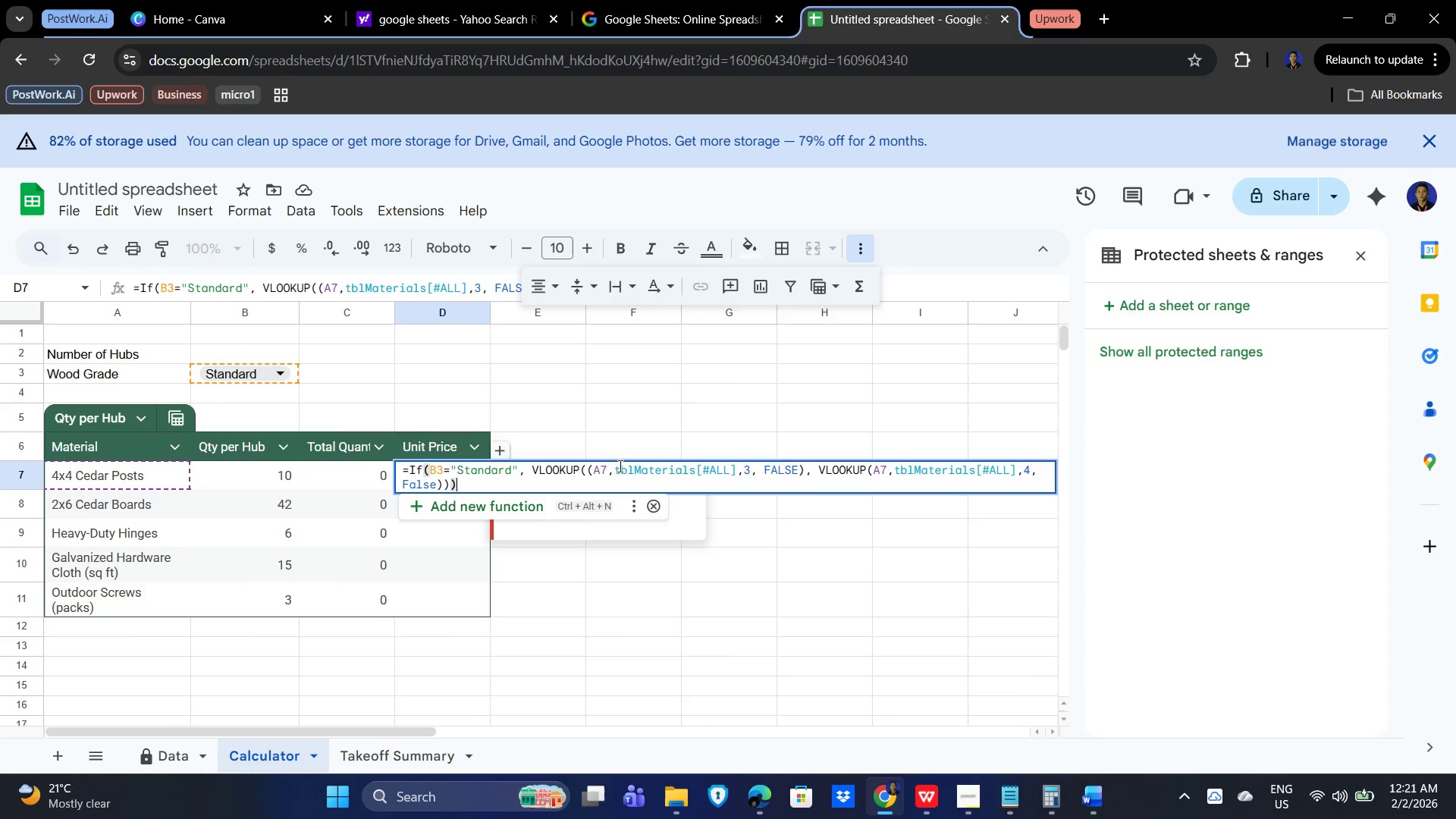 
left_click_drag(start_coordinate=[614, 466], to_coordinate=[736, 463])
 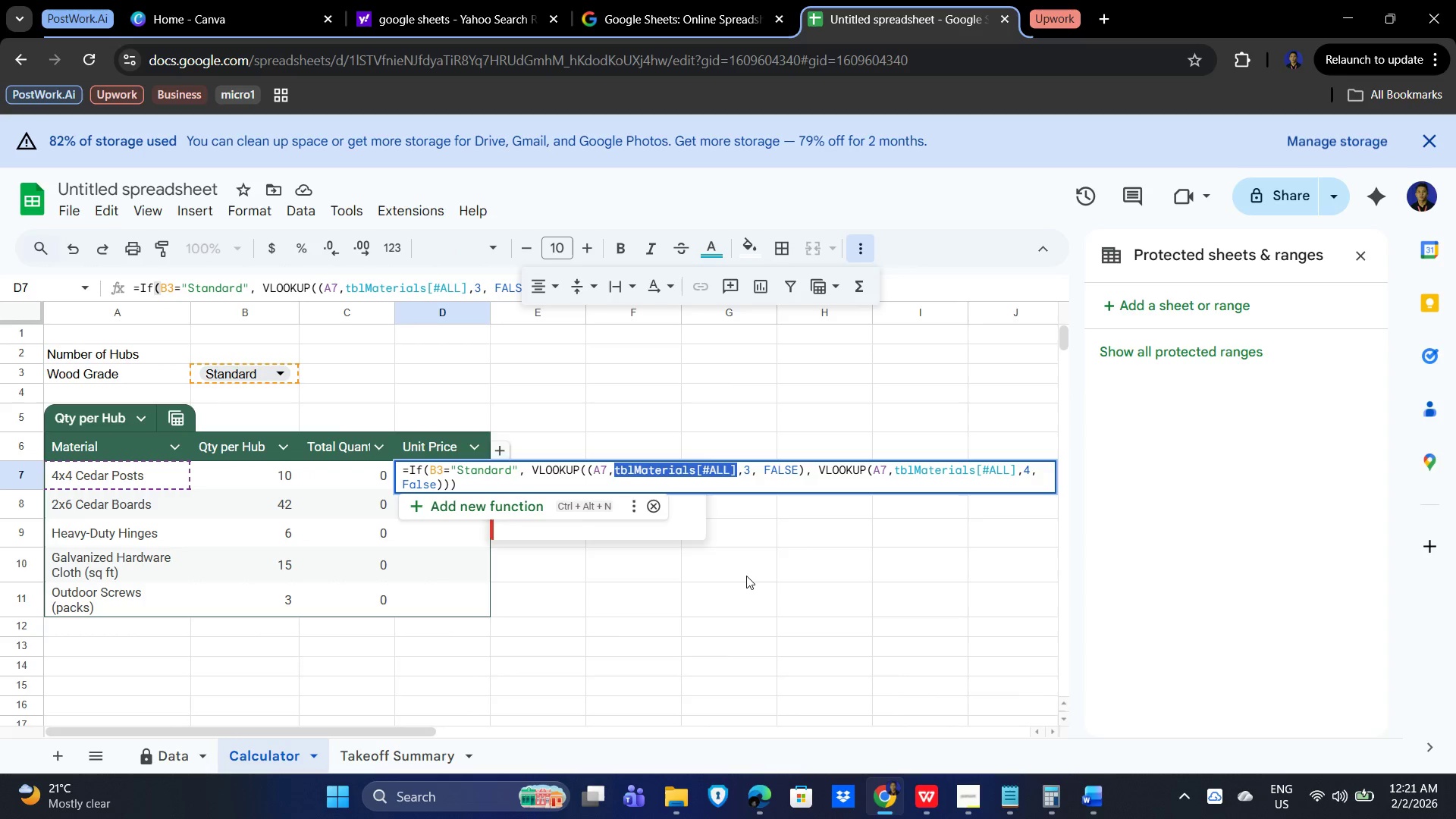 
key(Backspace)
 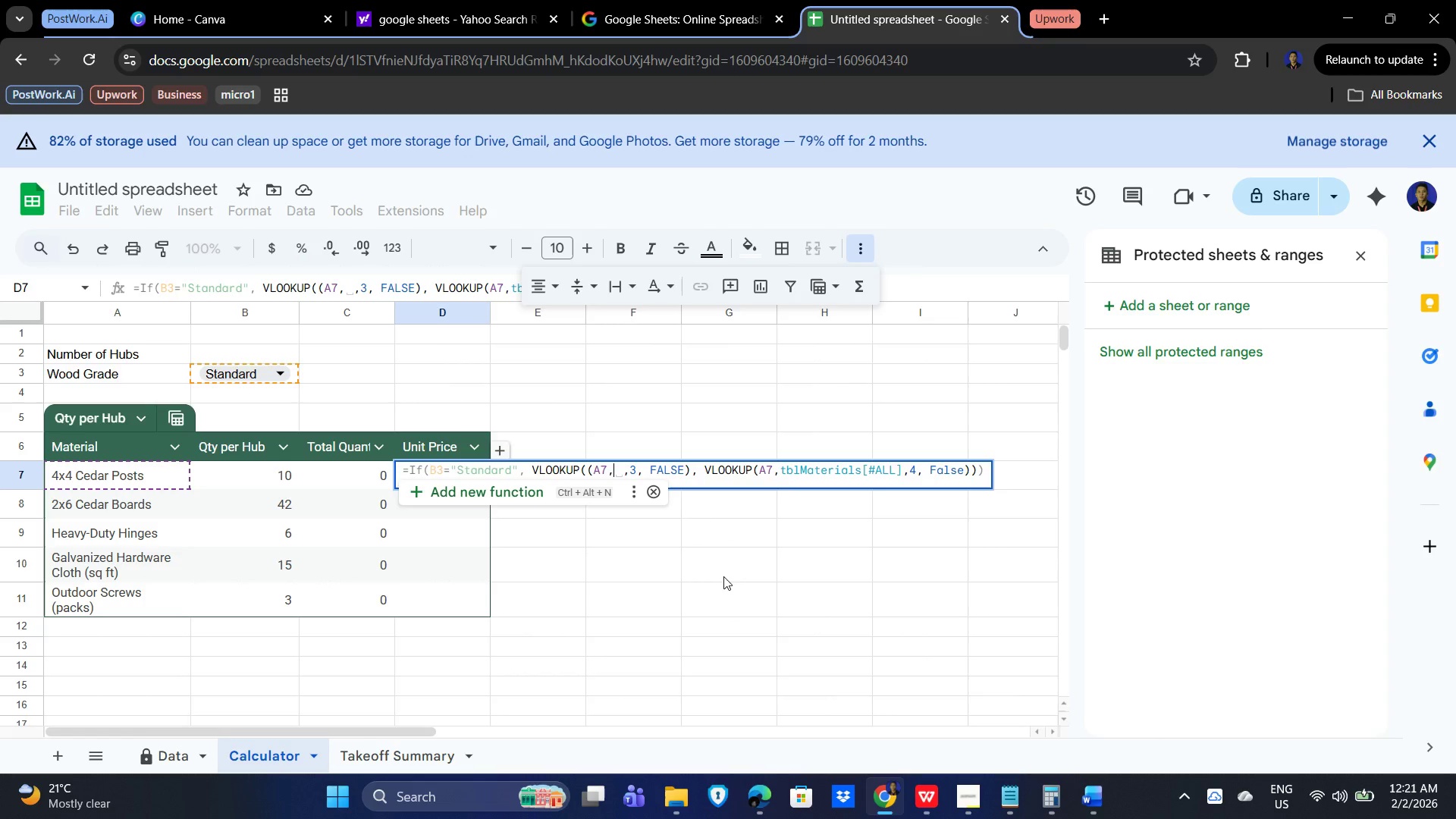 
type(tbl)
 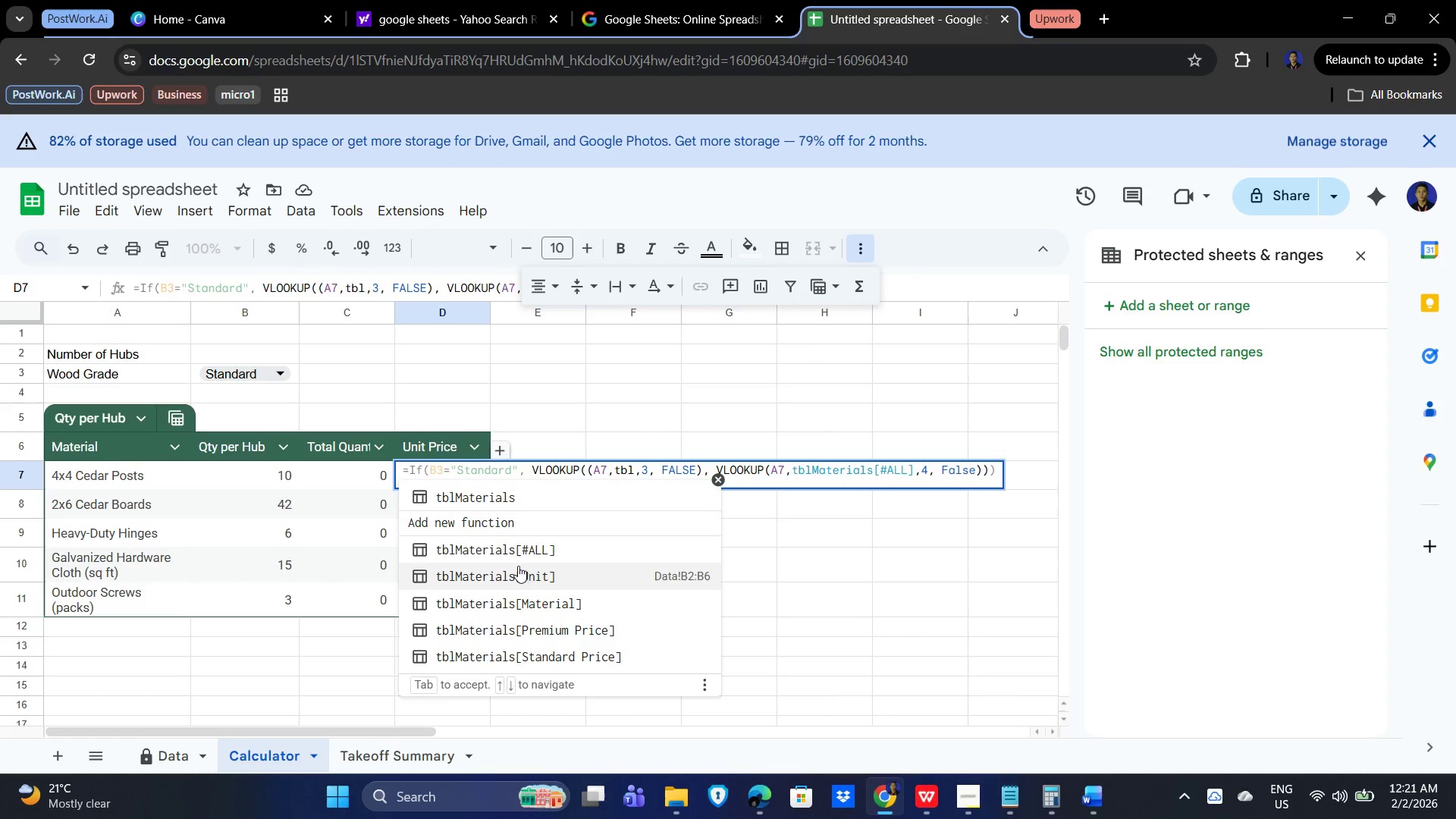 
scroll: coordinate [554, 648], scroll_direction: down, amount: 4.0
 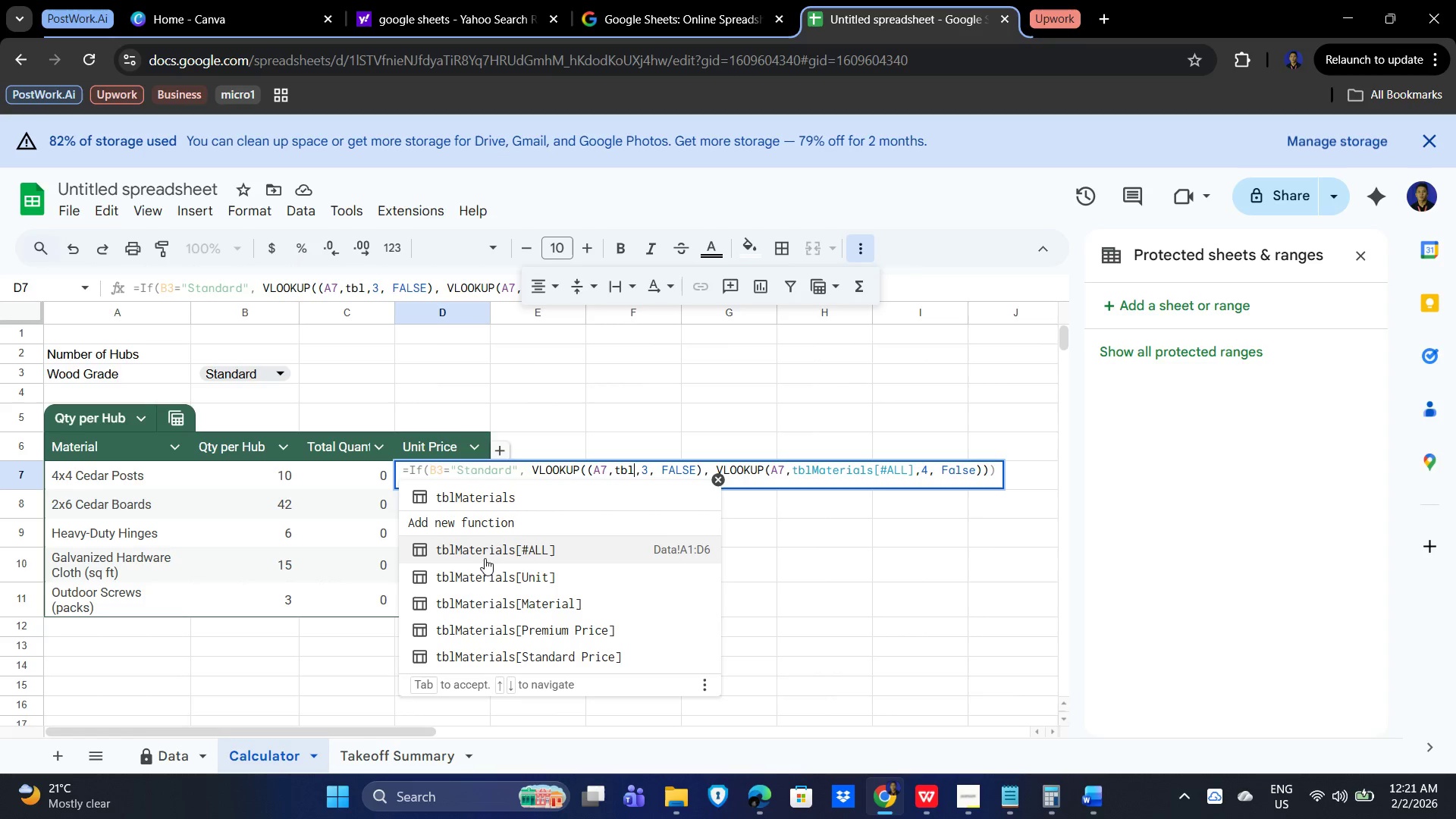 
wait(21.38)
 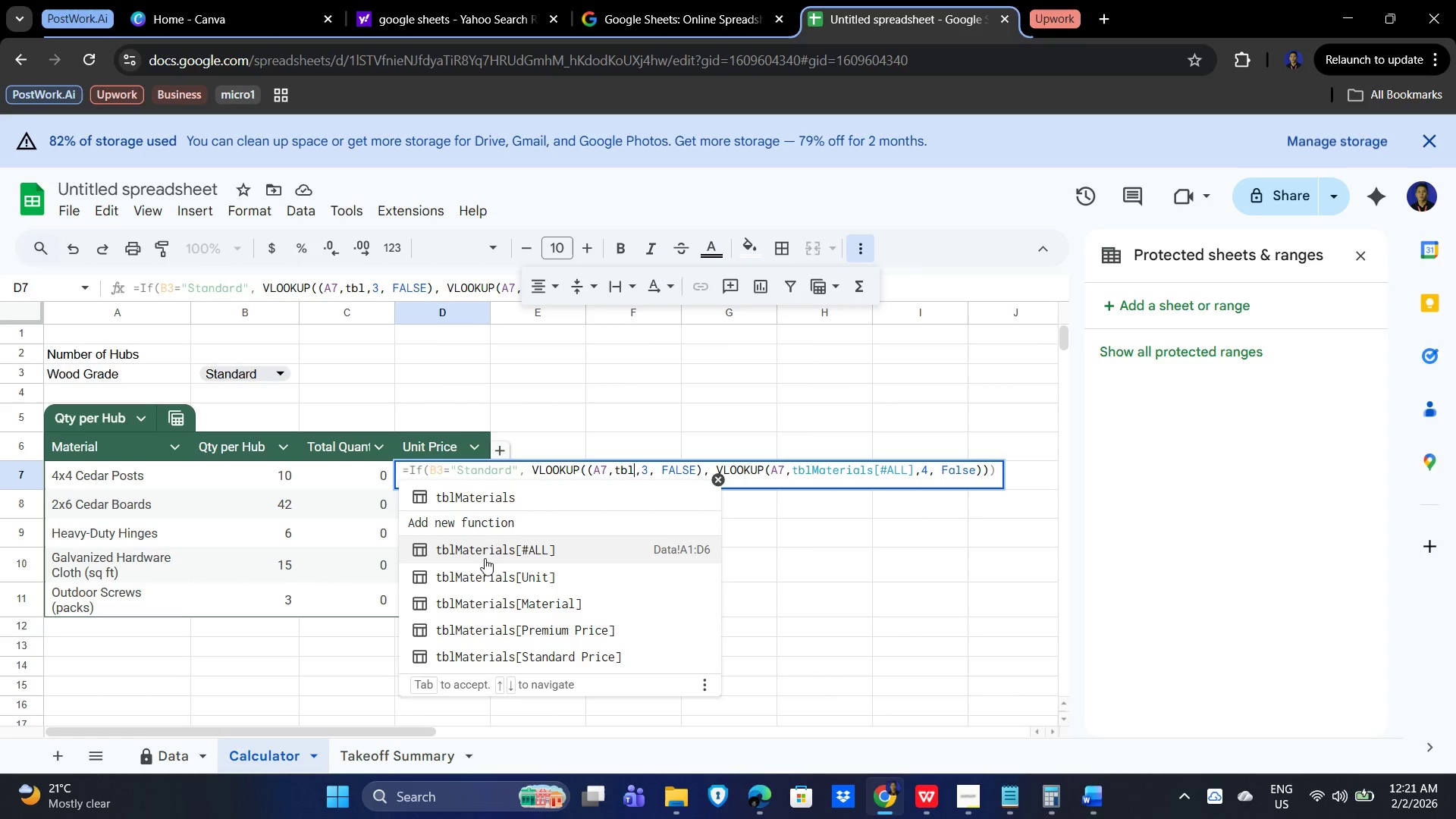 
left_click([470, 494])
 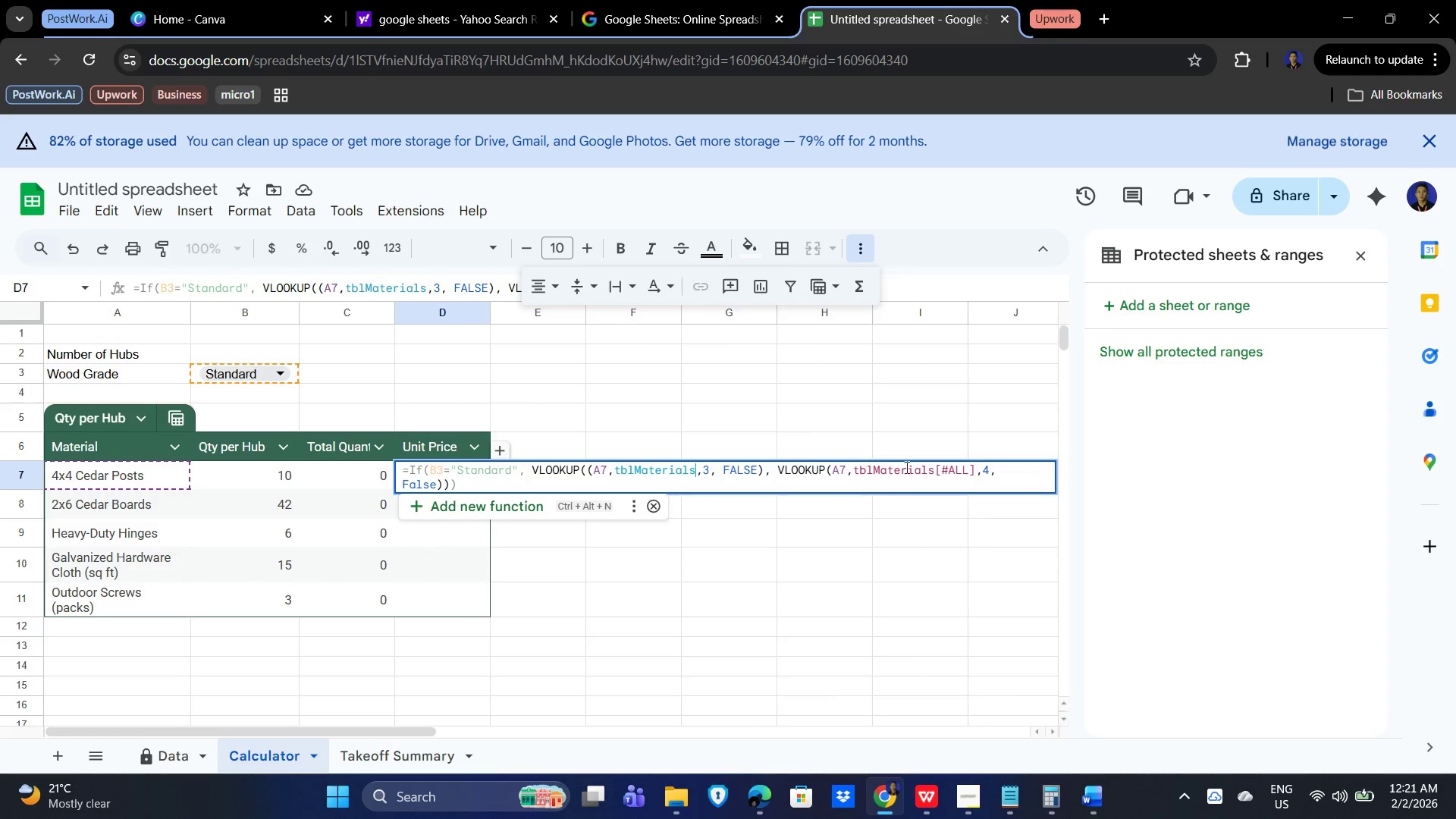 
left_click_drag(start_coordinate=[853, 467], to_coordinate=[971, 470])
 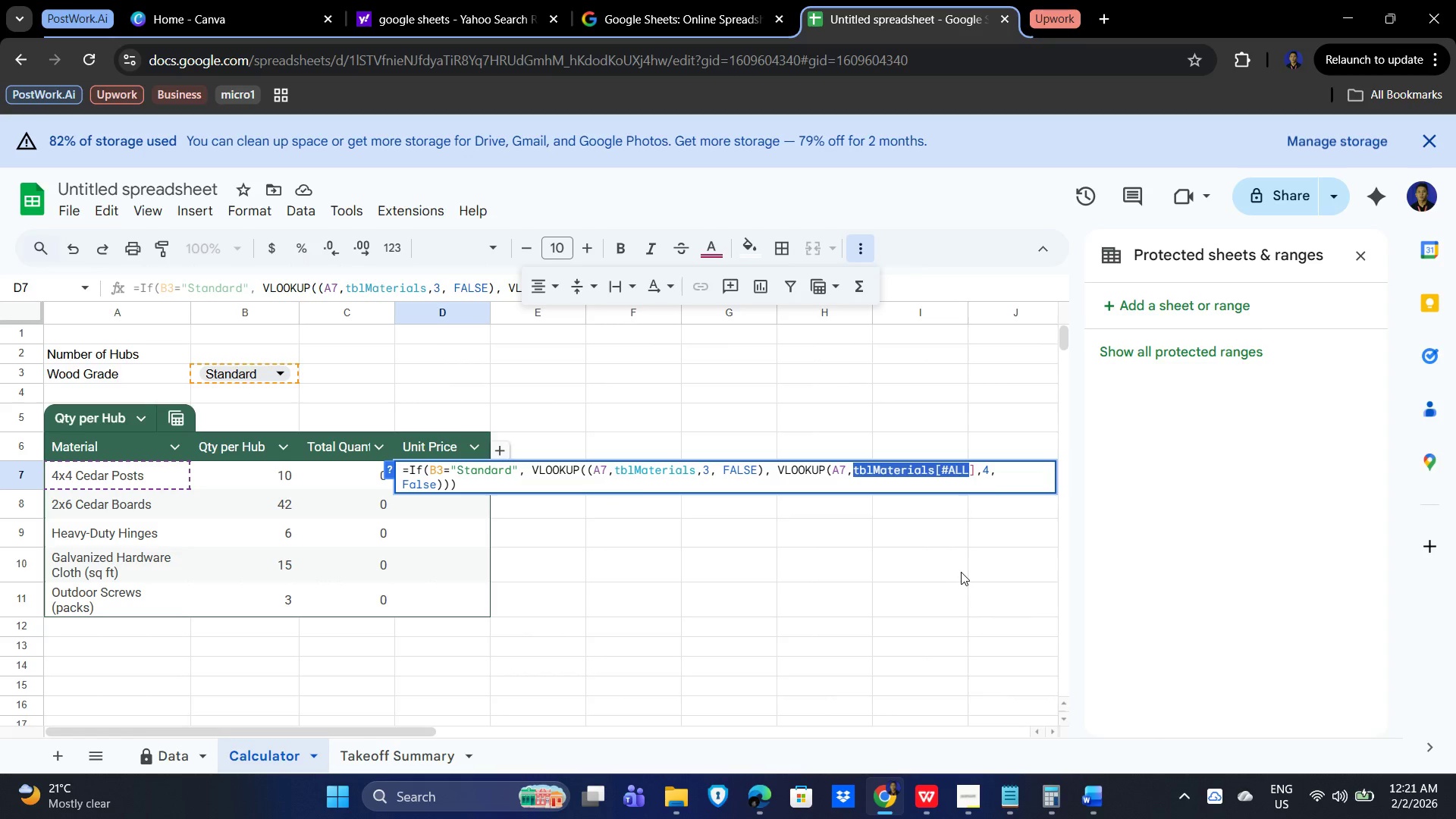 
key(Delete)
 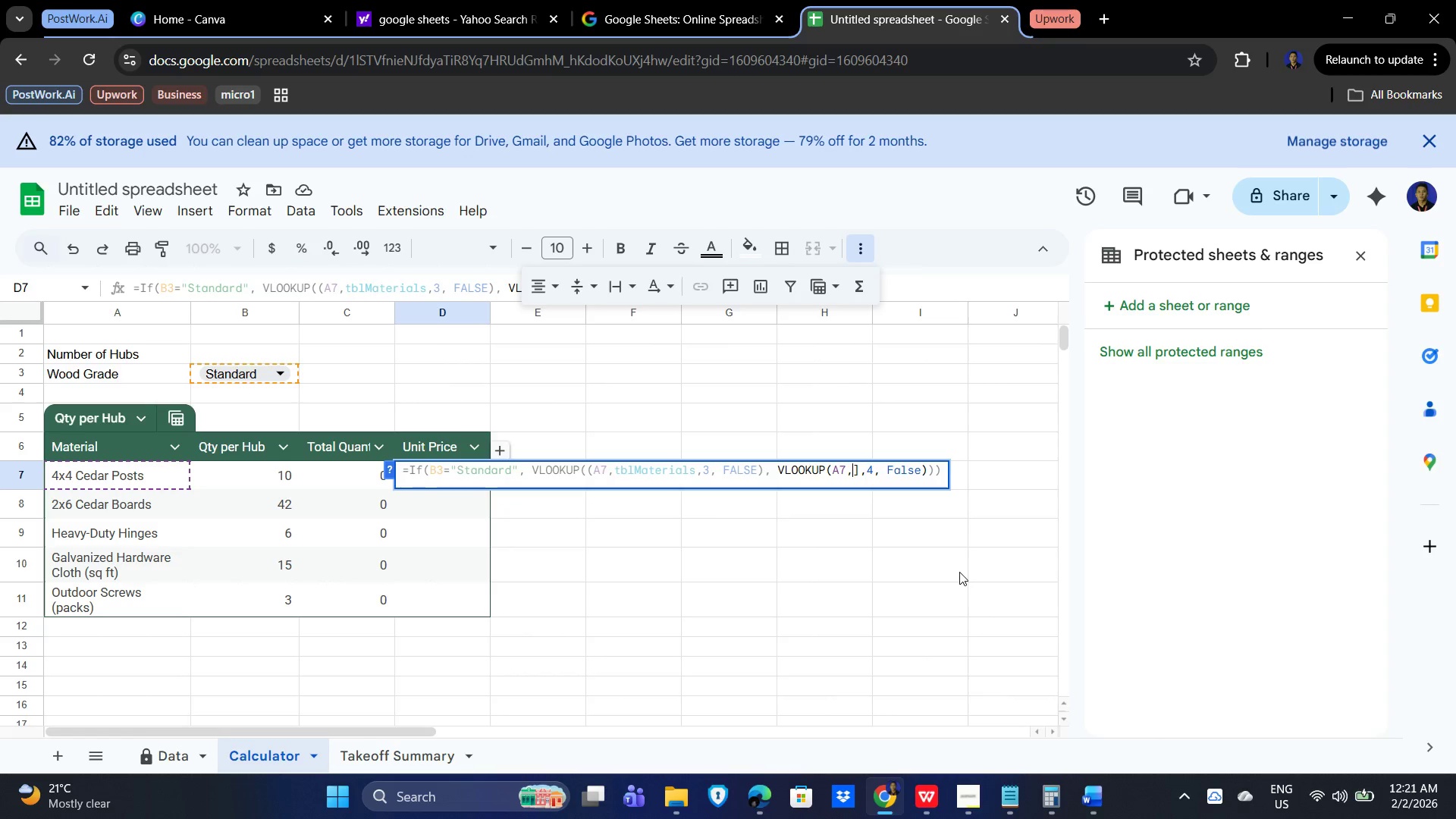 
key(Delete)
 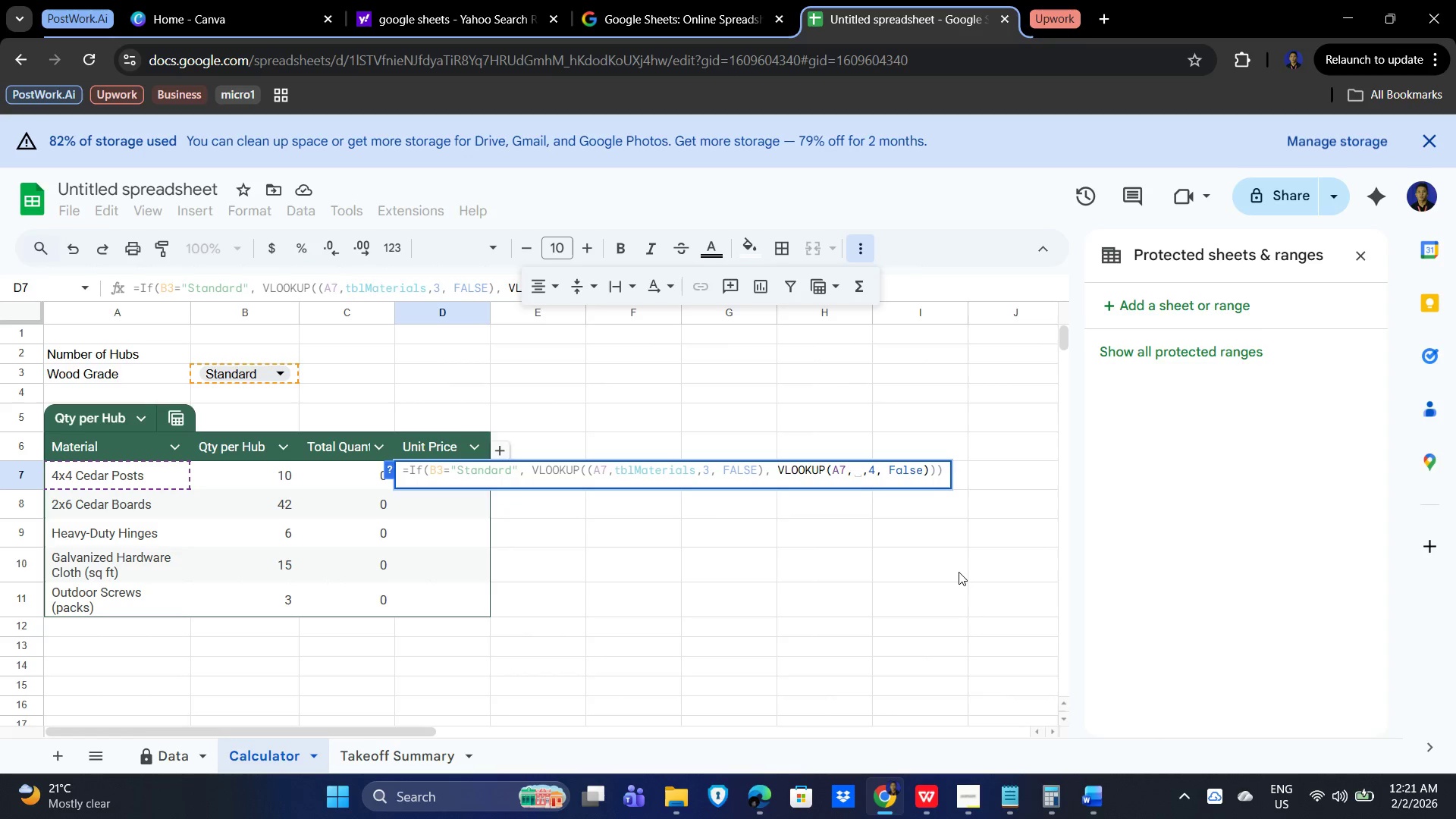 
key(T)
 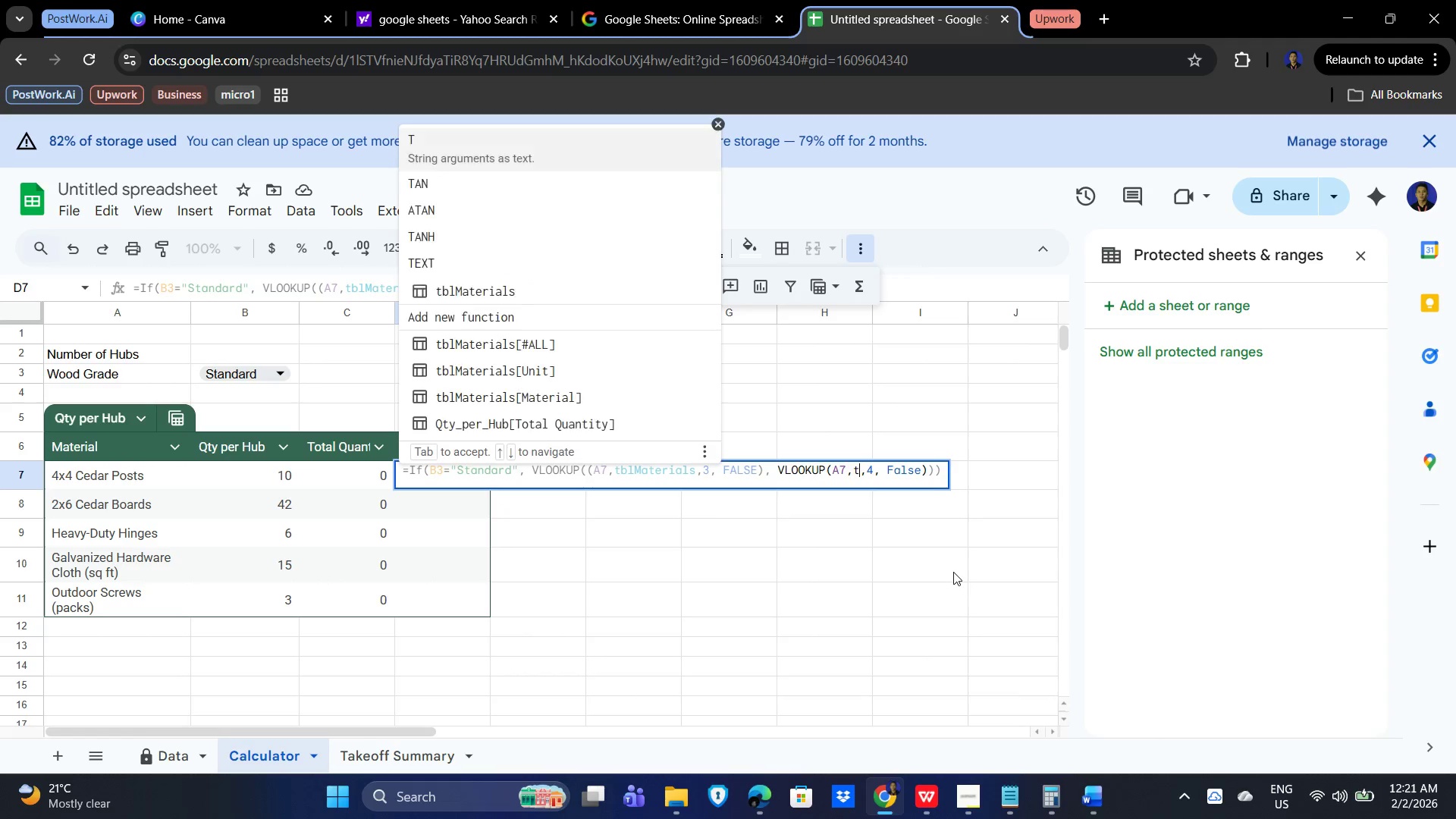 
type(bl)
 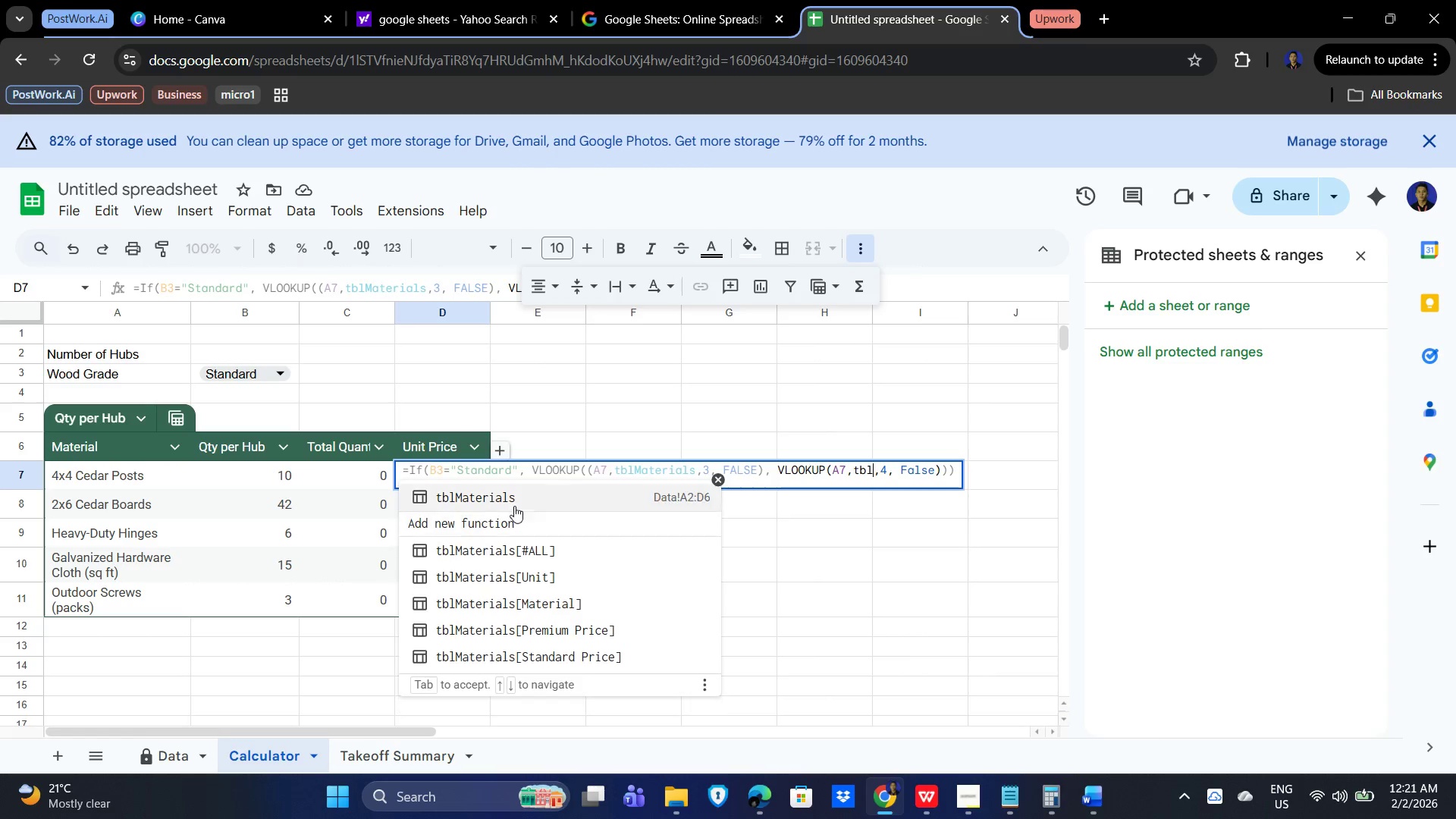 
left_click([520, 500])
 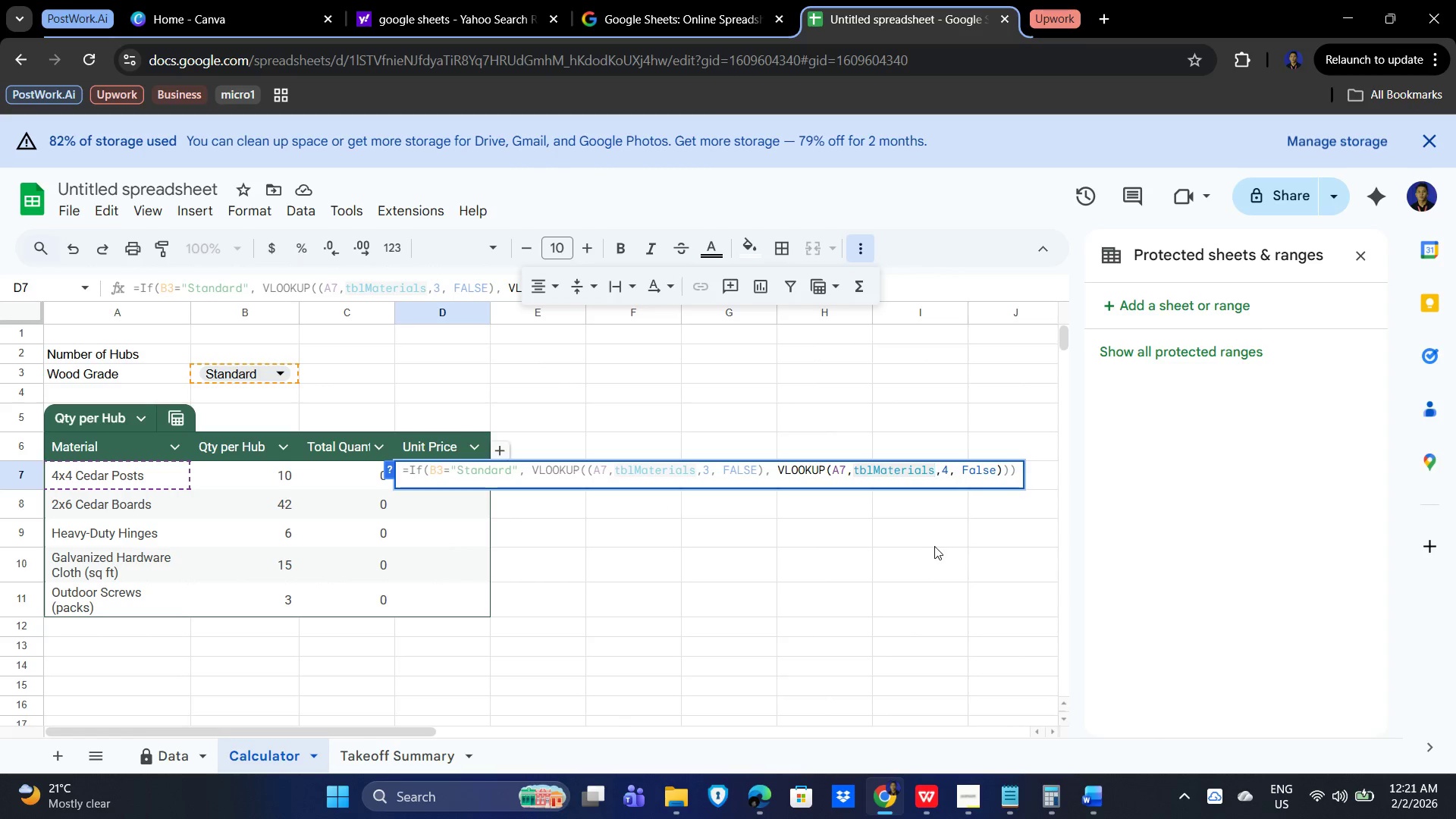 
key(NumpadEnter)
 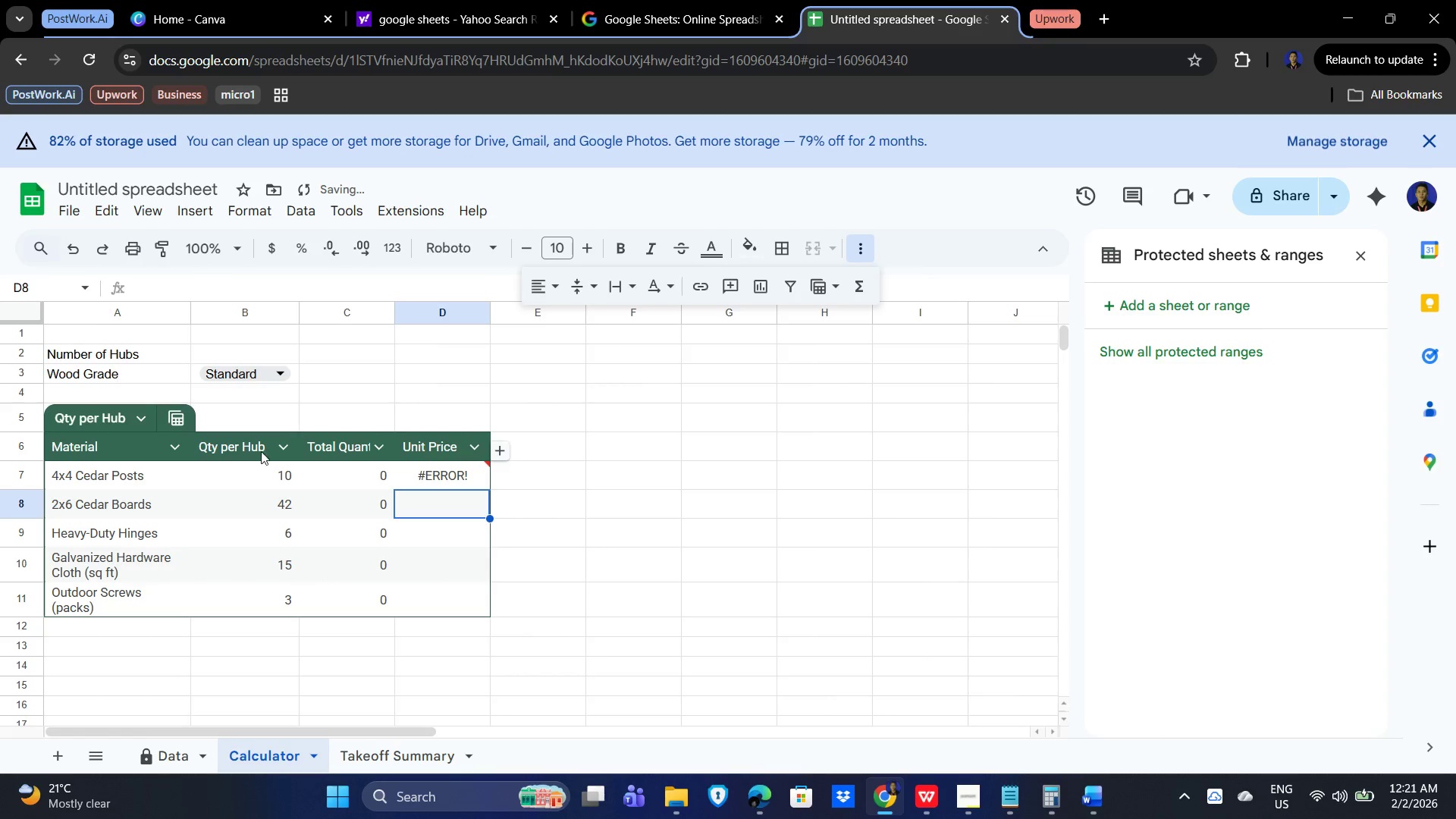 
left_click([422, 473])
 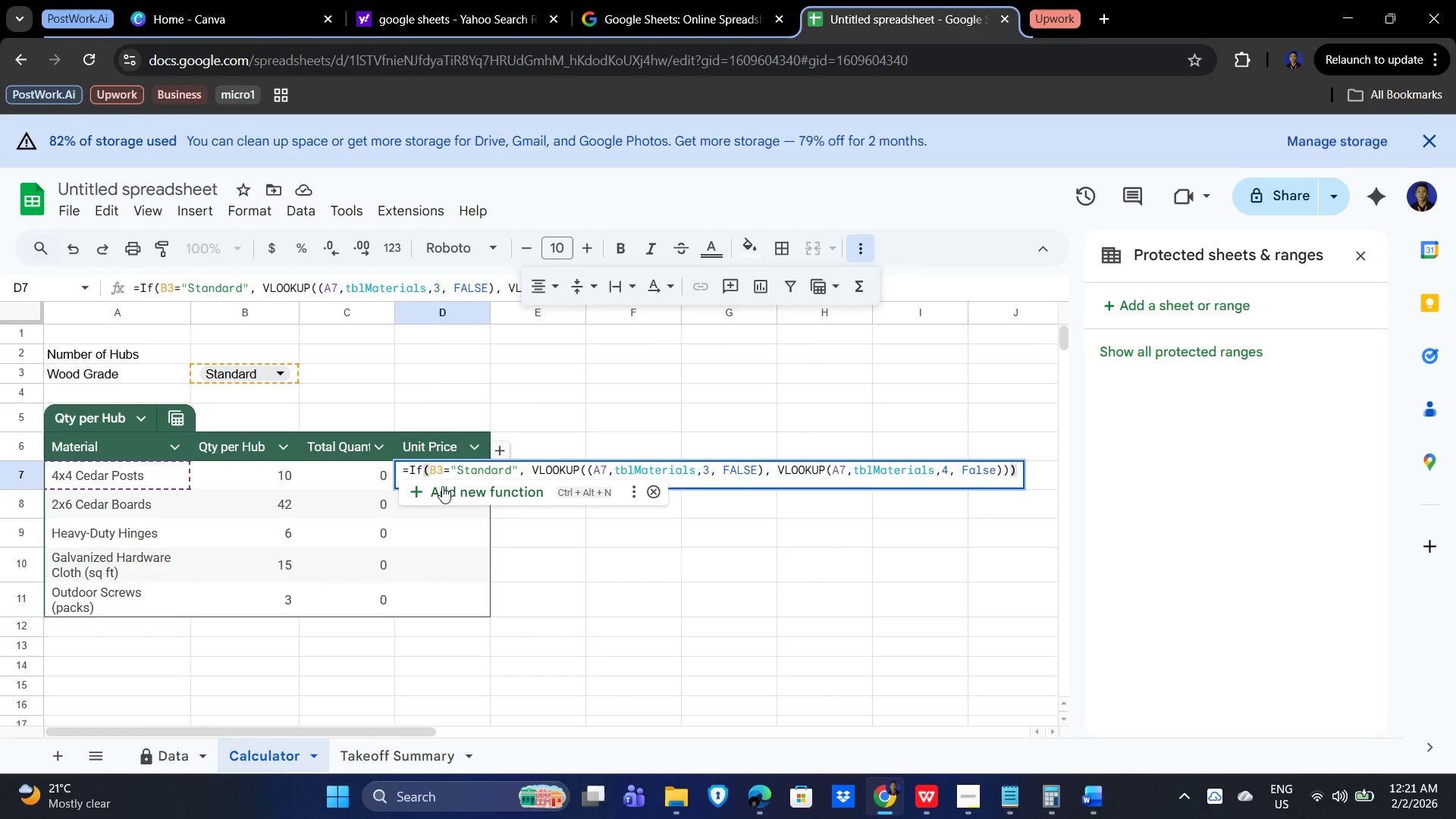 
wait(5.47)
 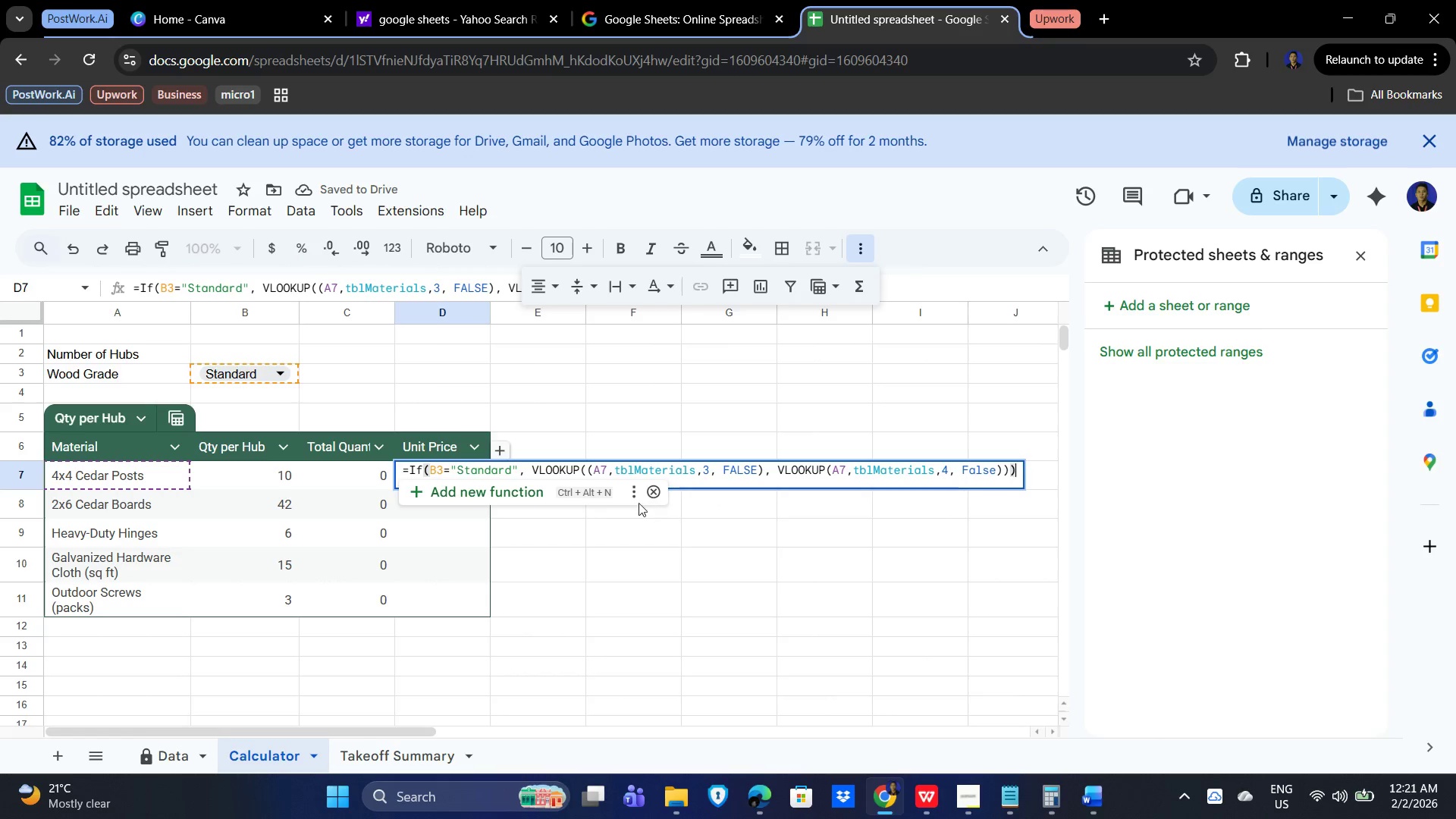 
left_click([420, 469])
 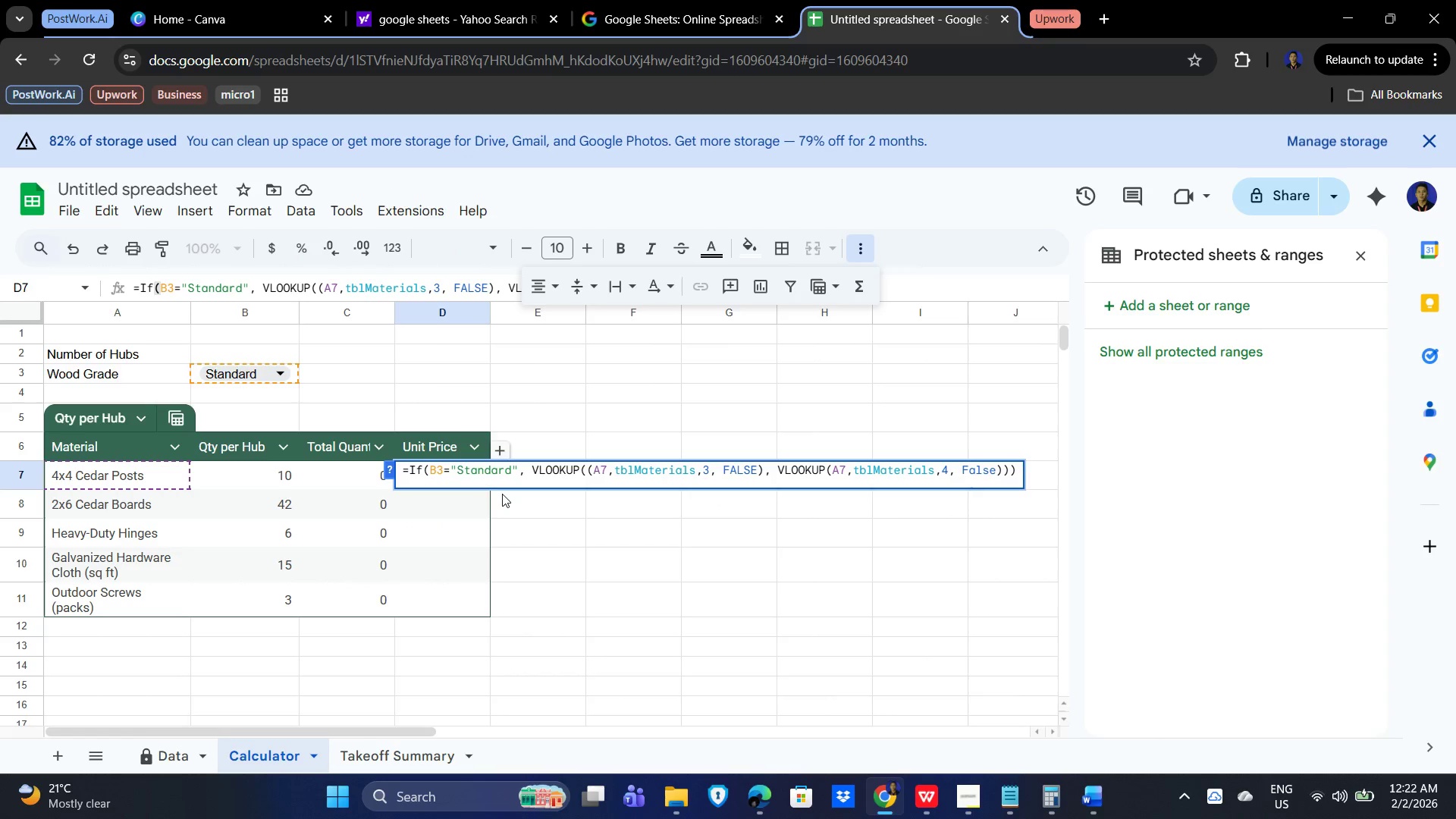 
key(Backspace)
 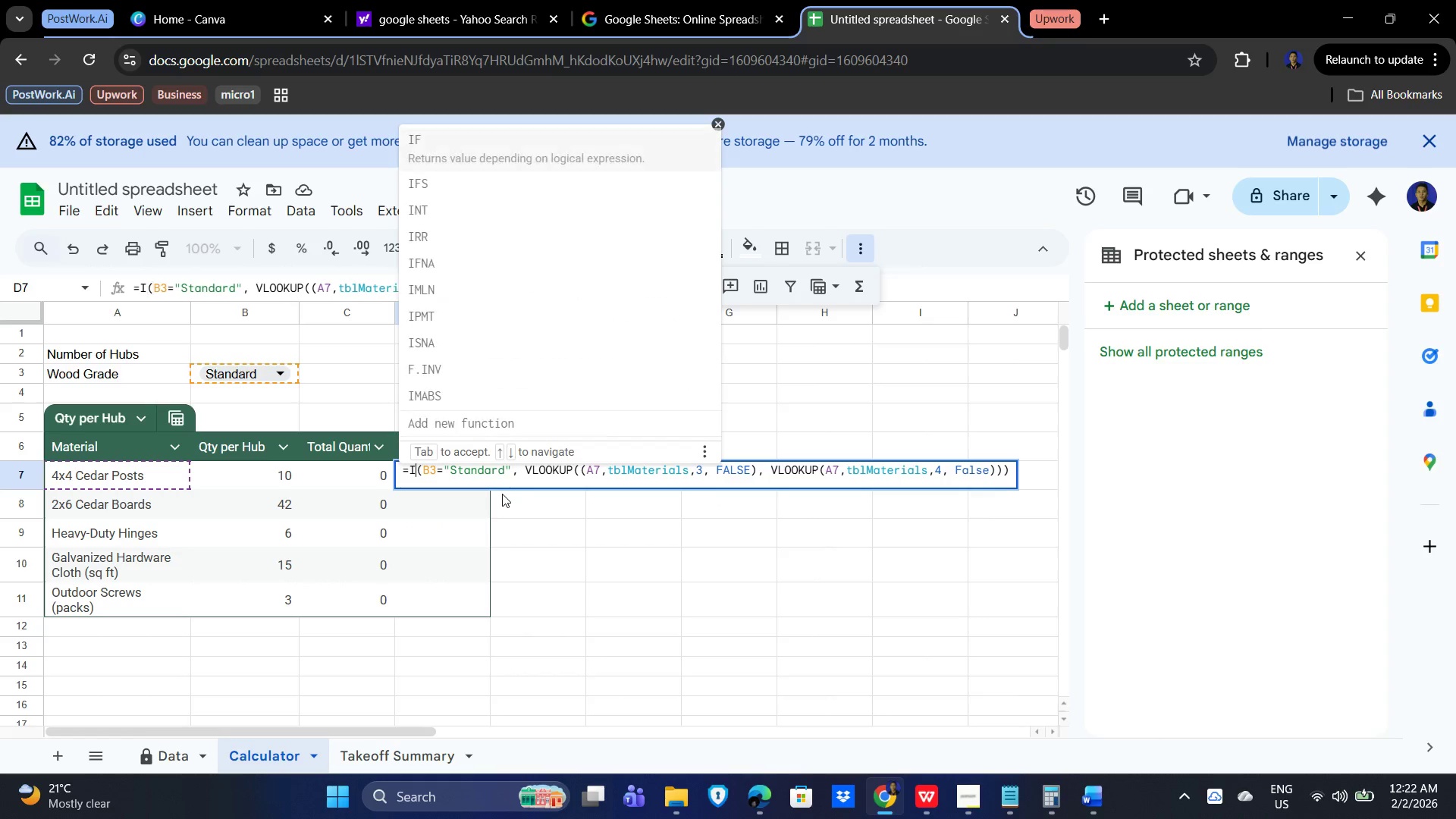 
key(Shift+F)
 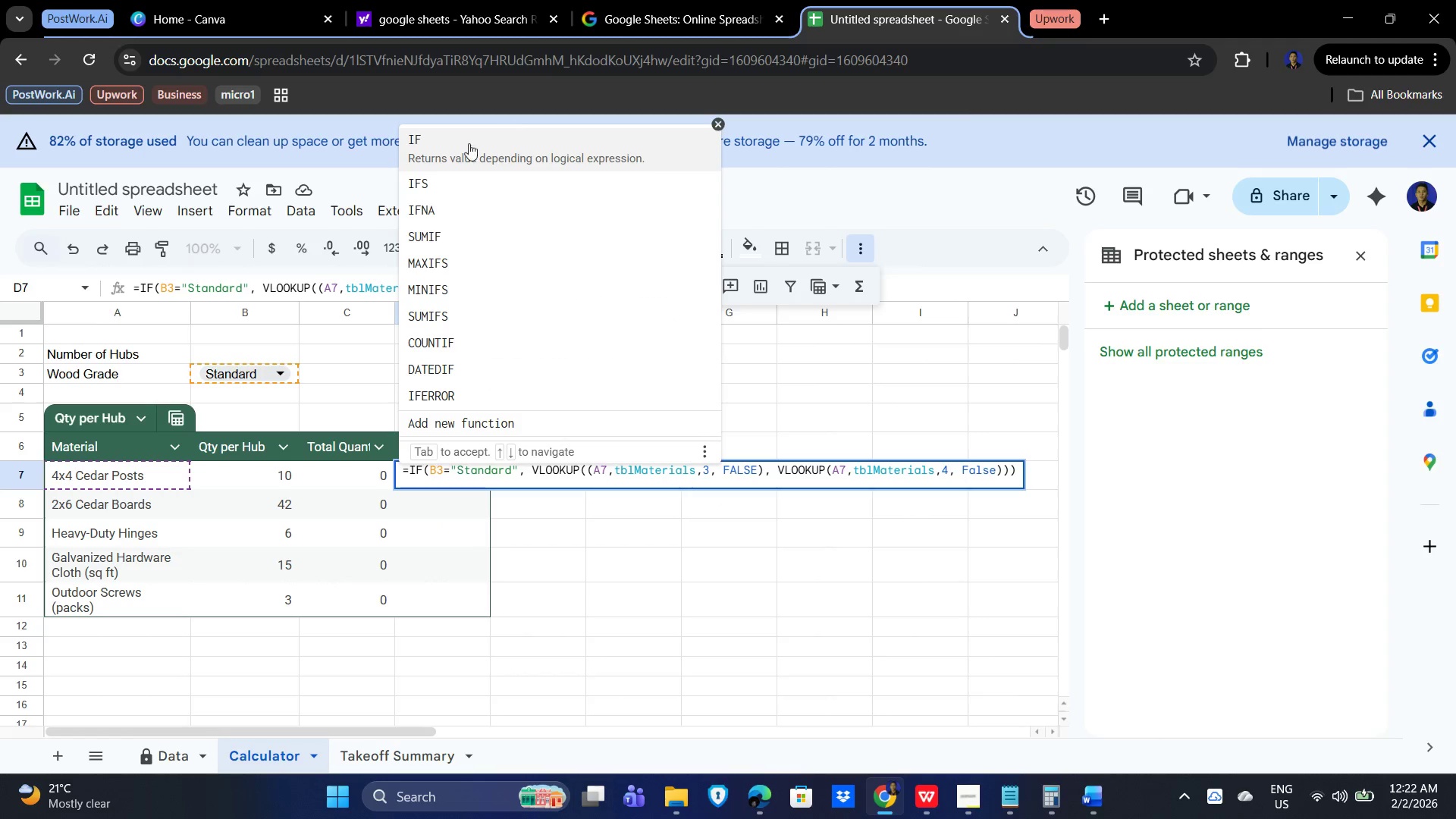 
left_click([446, 147])
 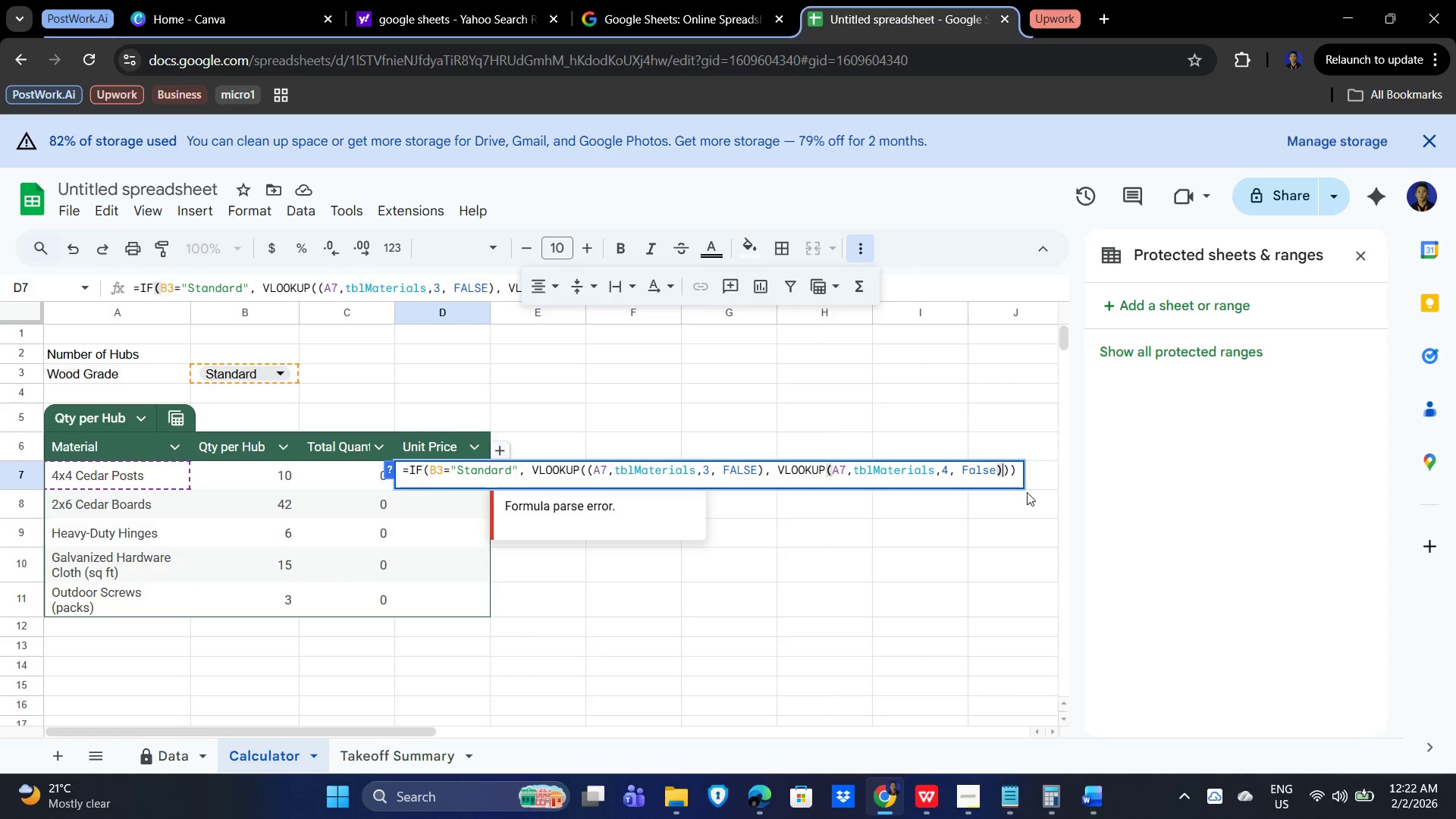 
key(Backspace)
 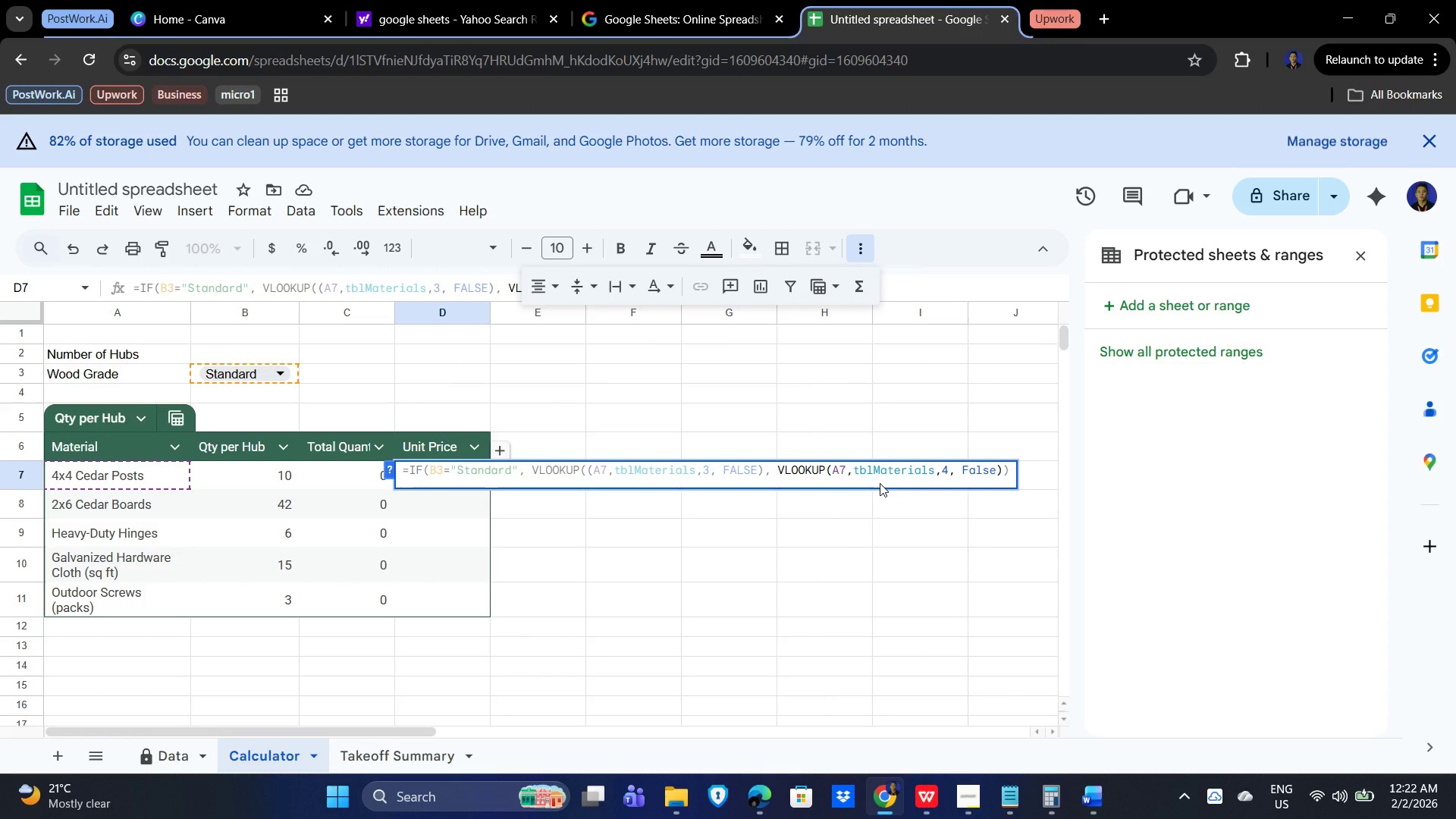 
wait(17.31)
 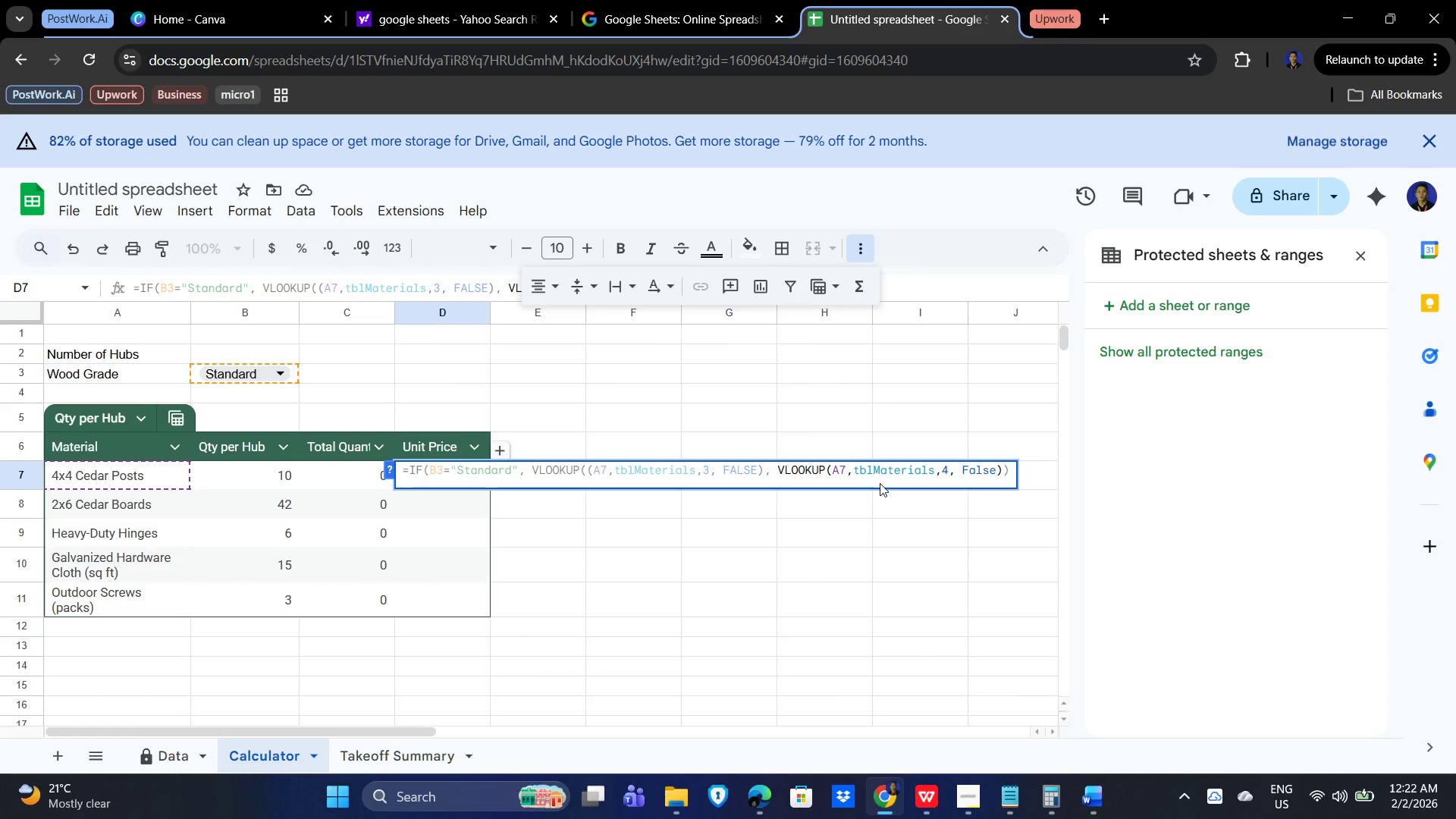 
key(Backspace)
 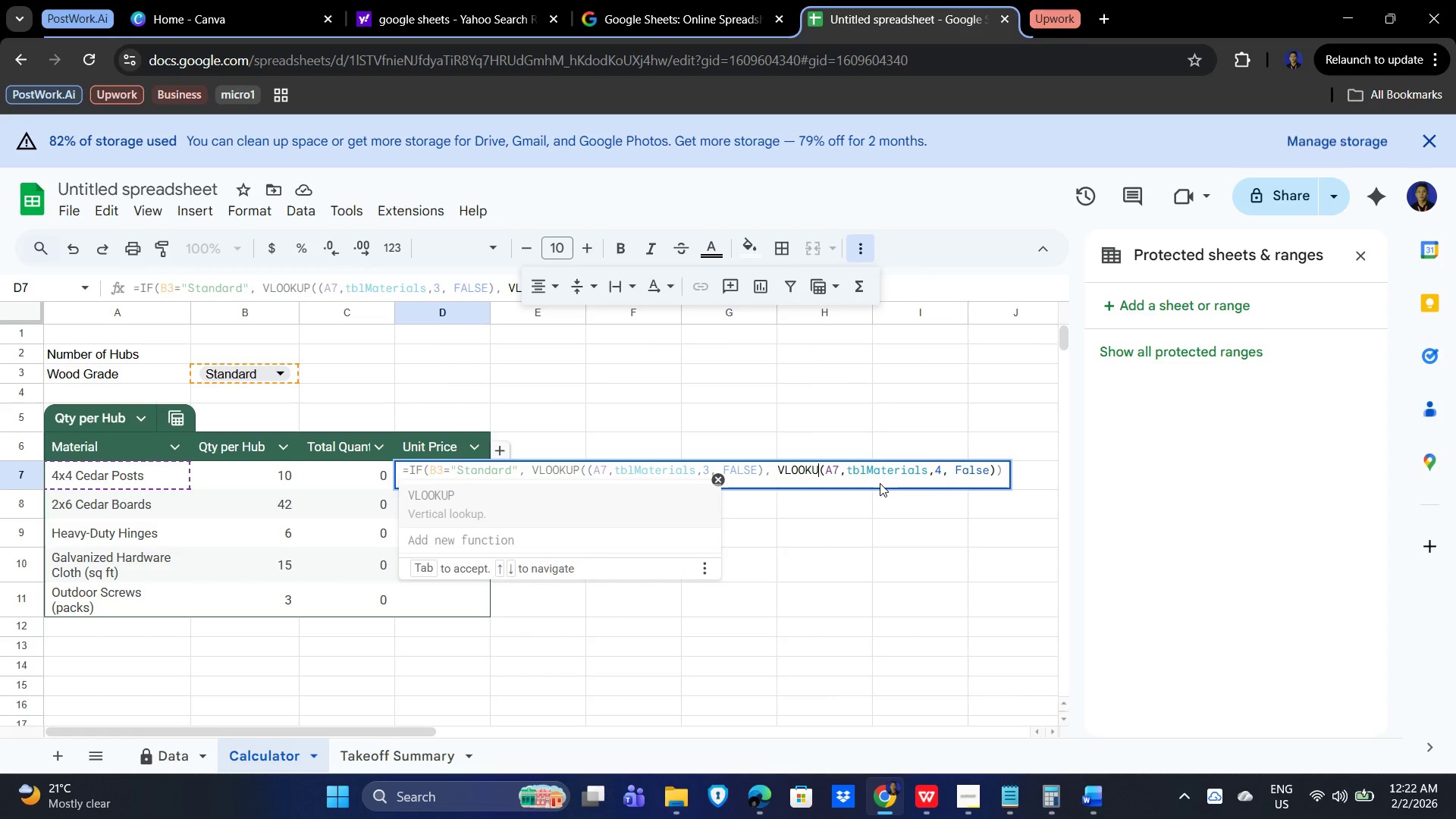 
key(Backspace)
 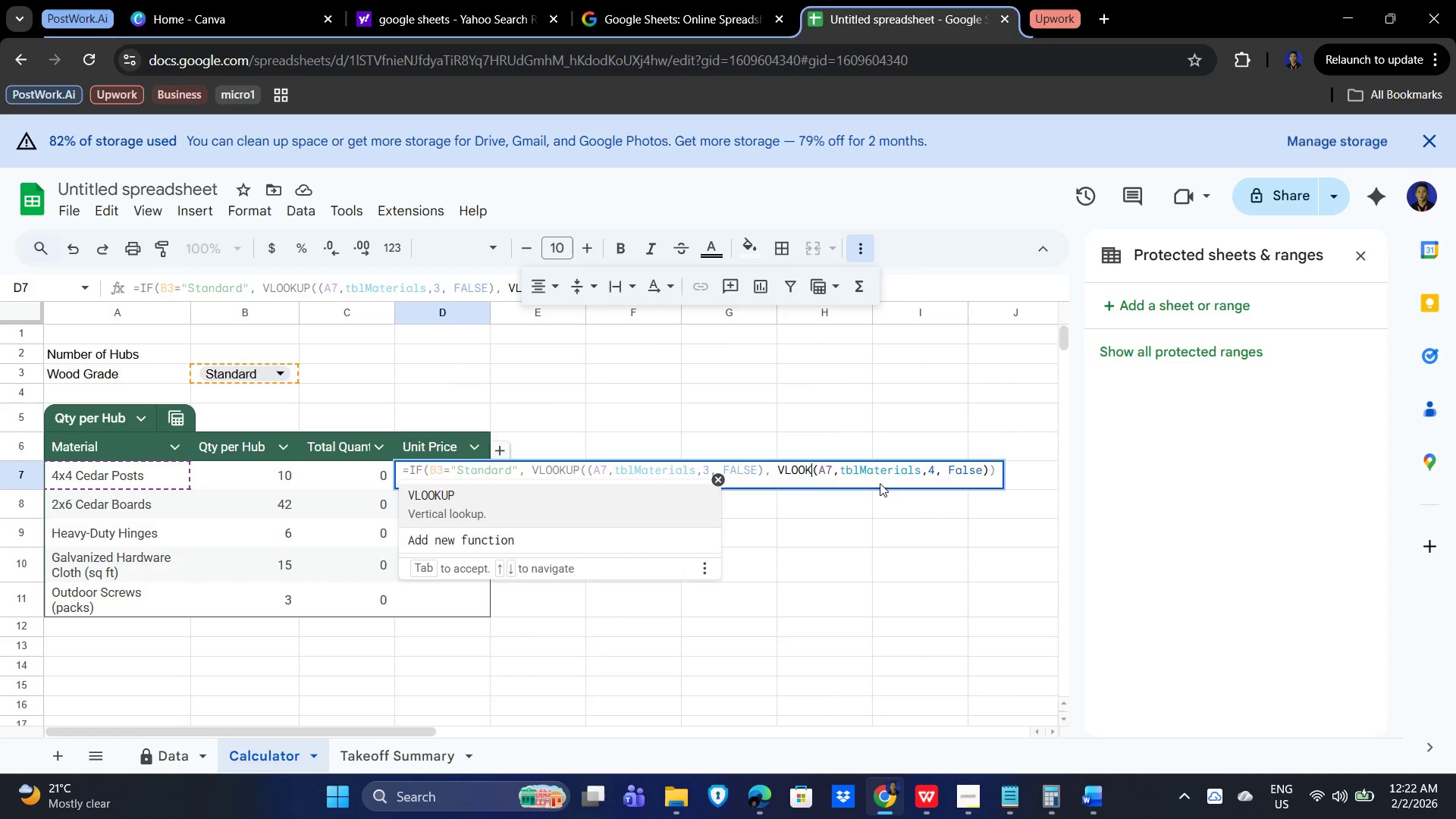 
key(Backspace)
 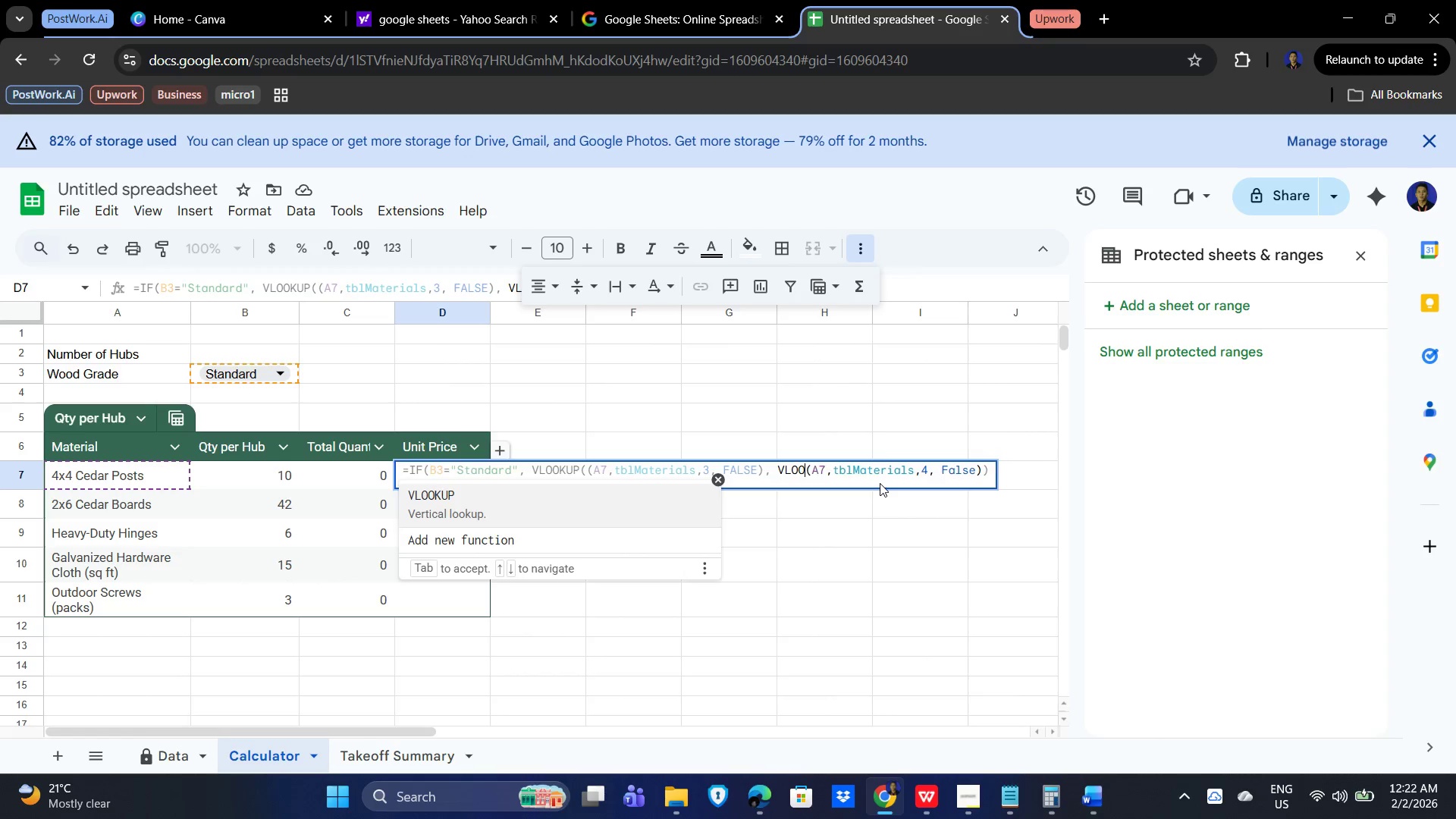 
key(Backspace)
 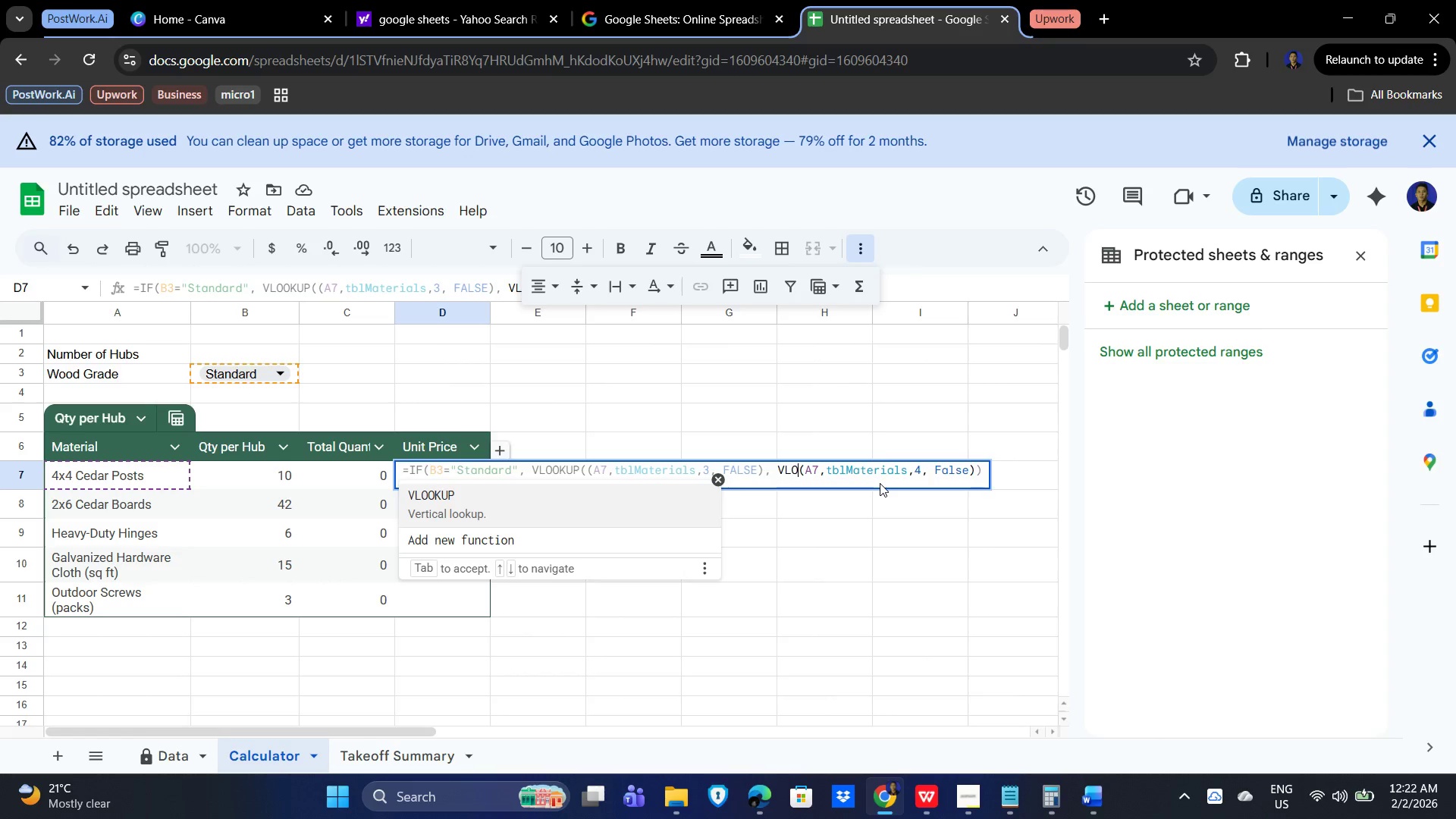 
key(Backspace)
 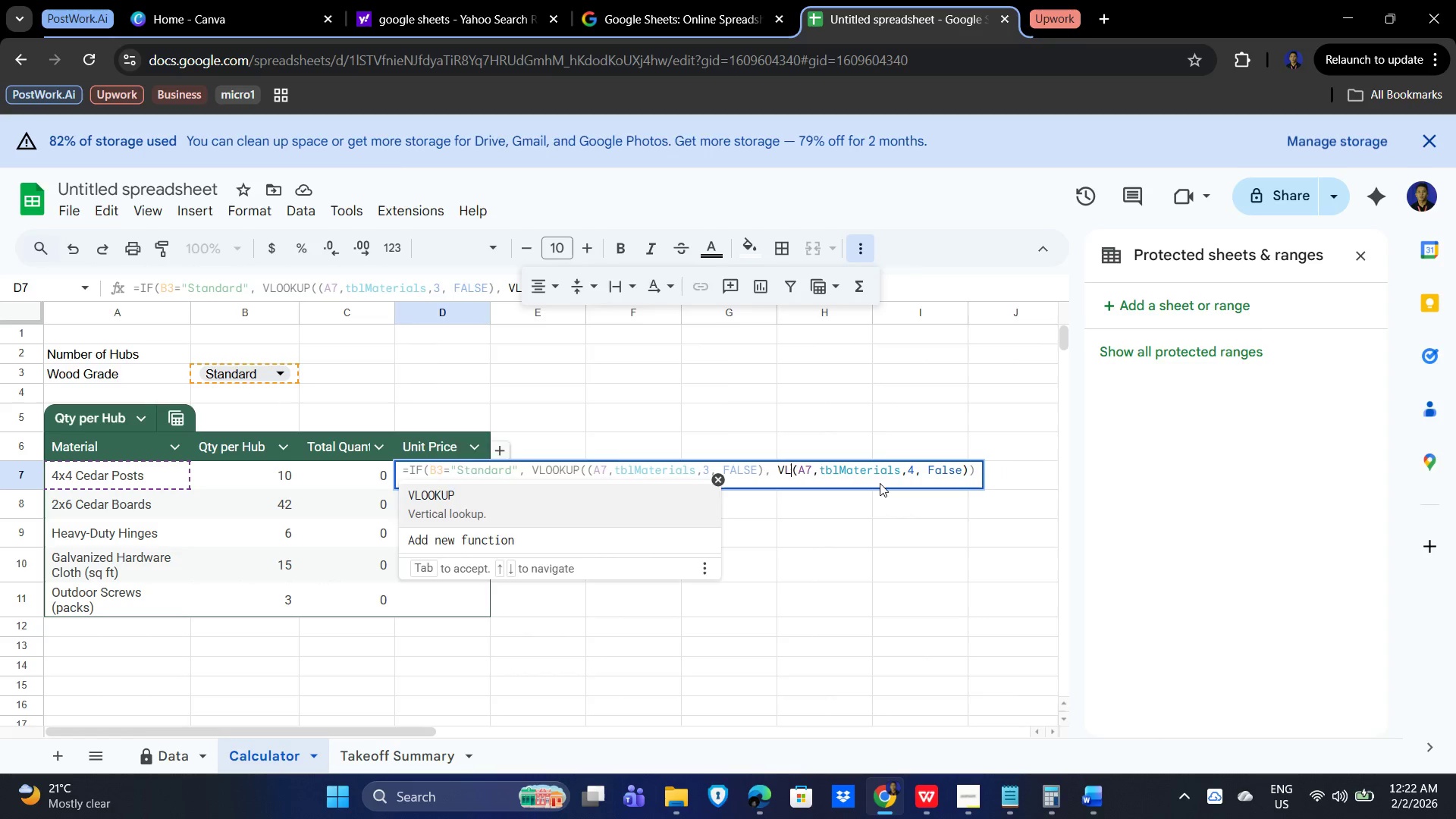 
key(Backspace)
 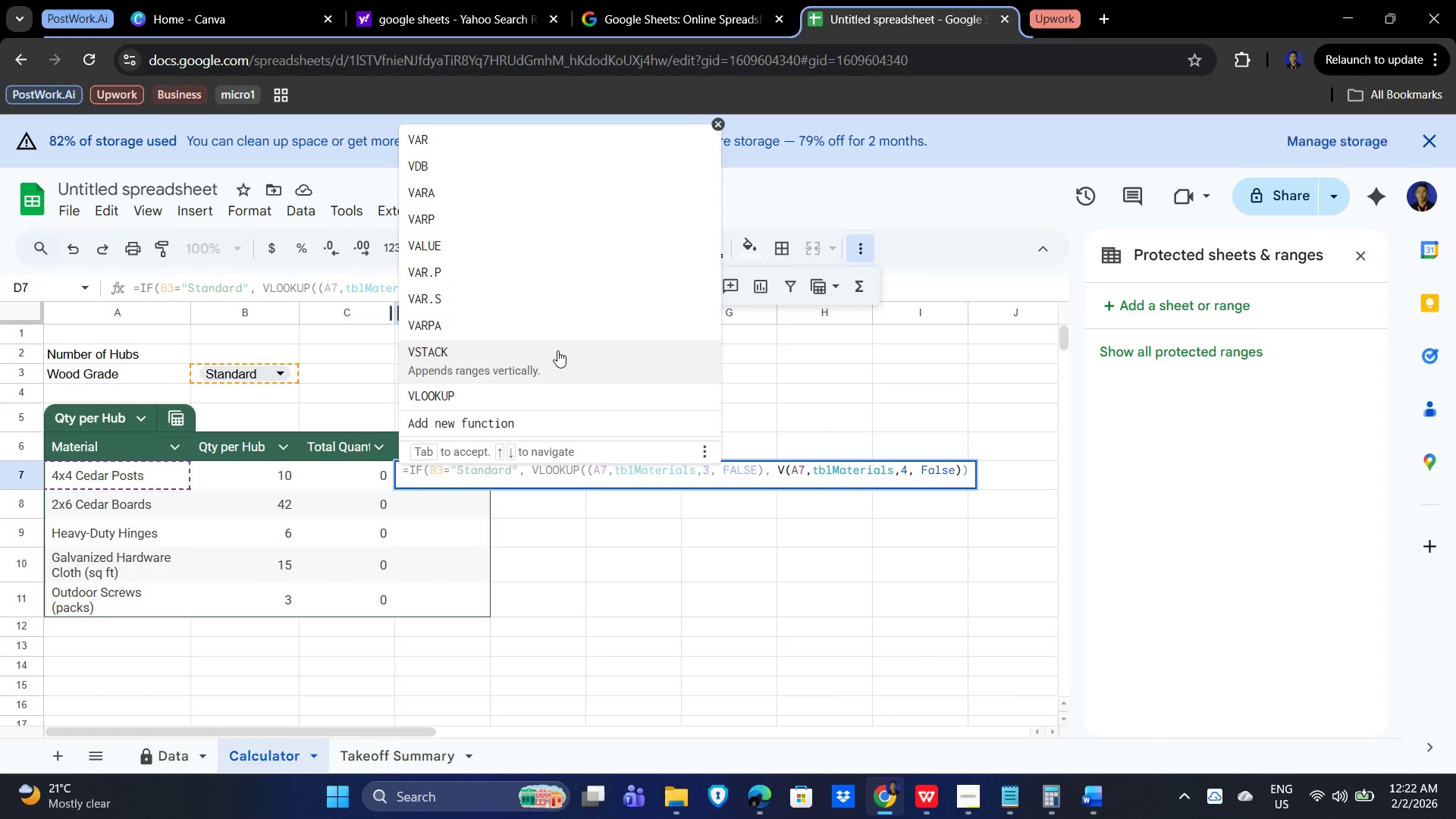 
key(Backspace)
type(Vloo)
 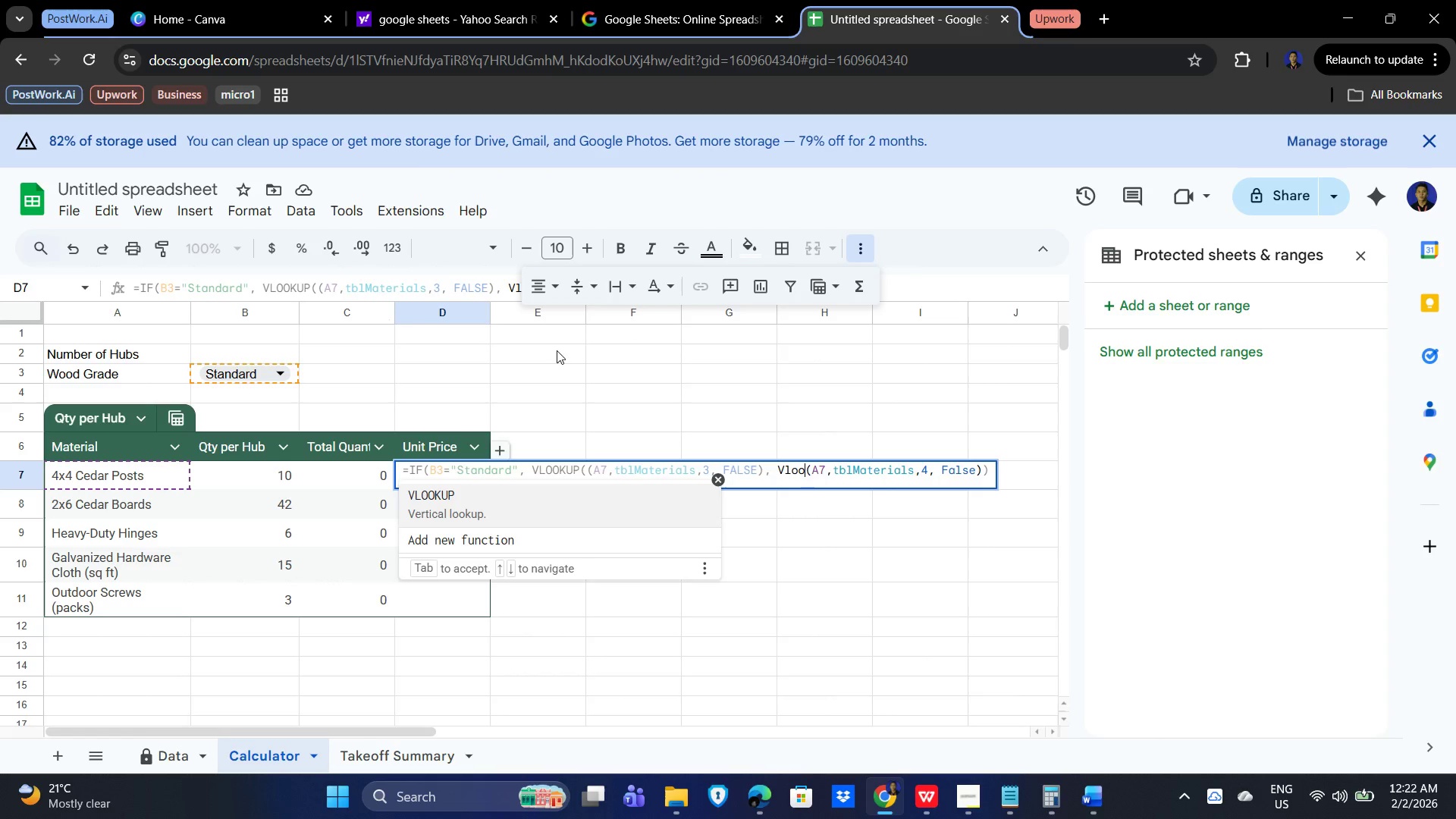 
left_click([427, 498])
 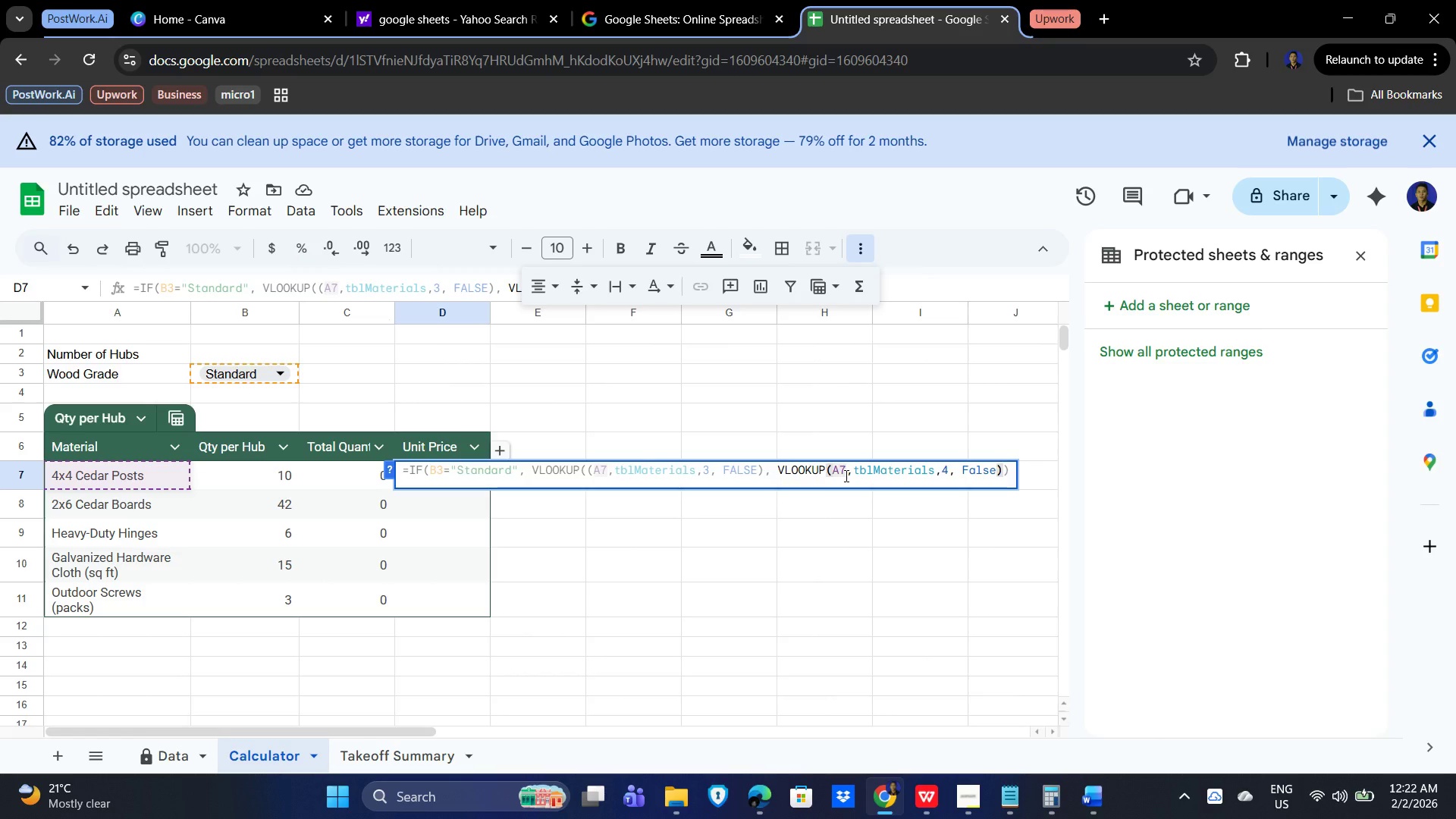 
wait(5.56)
 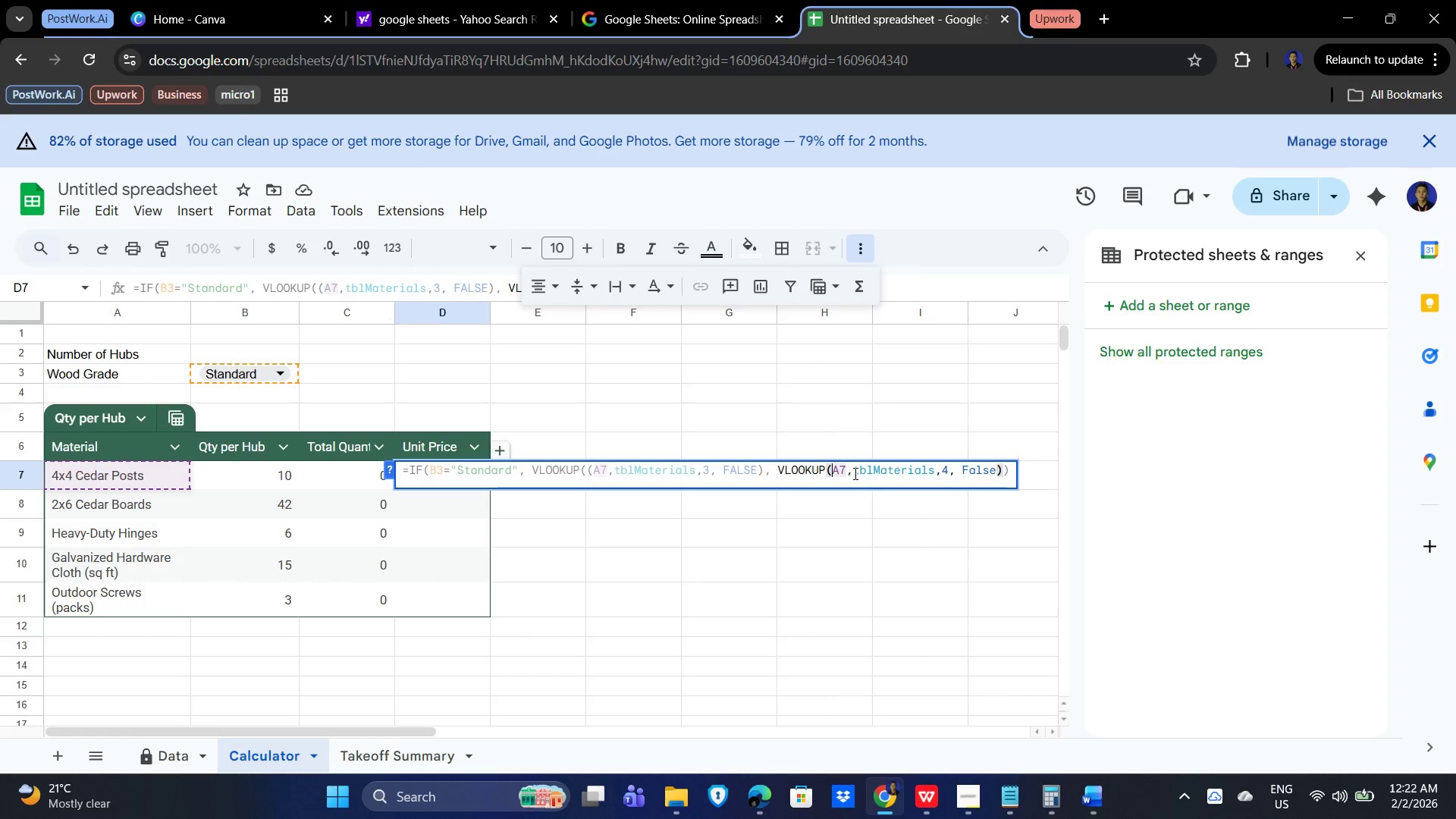 
hold_key(key=ShiftLeft, duration=1.5)
 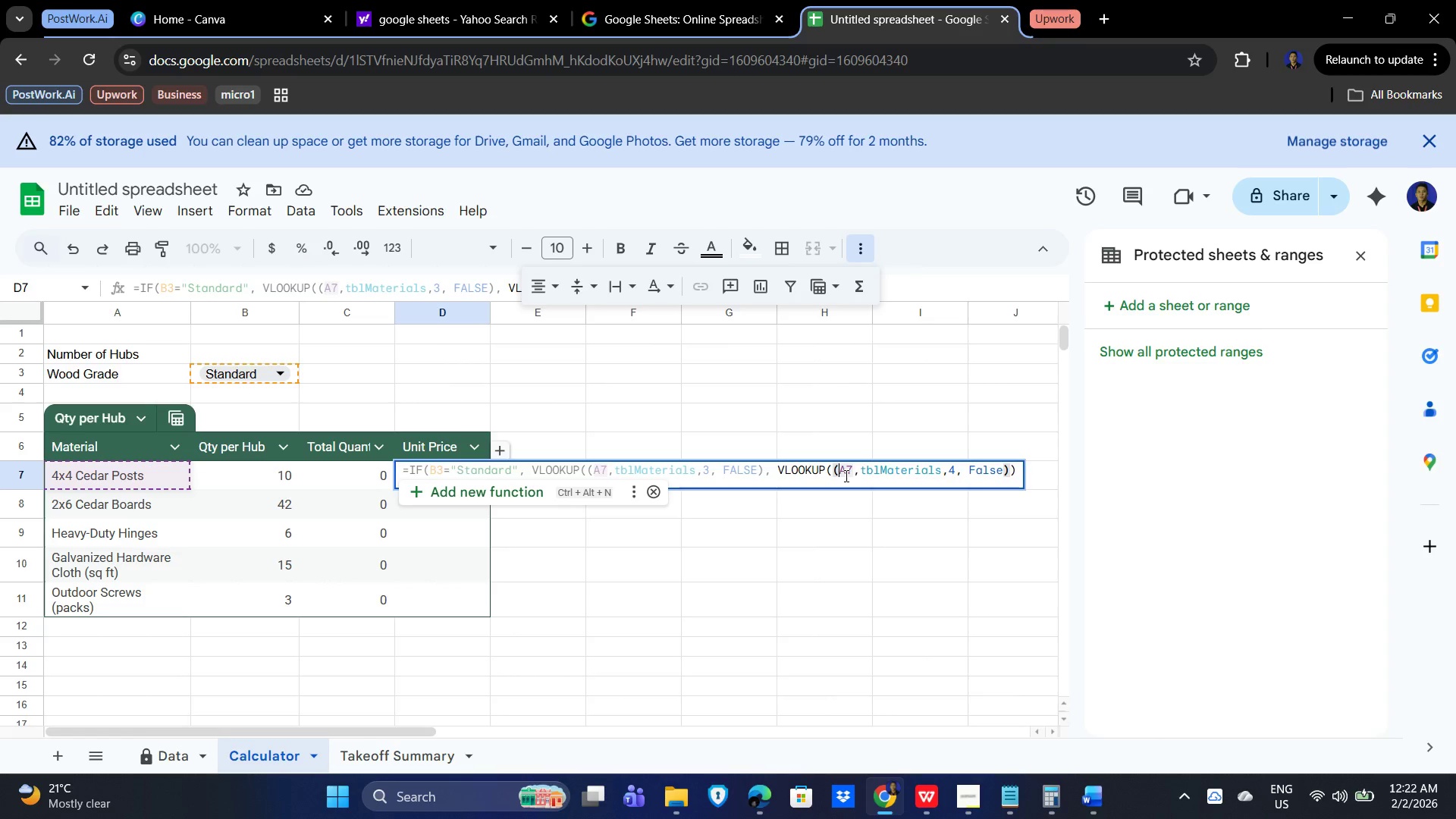 
key(Shift+9)
 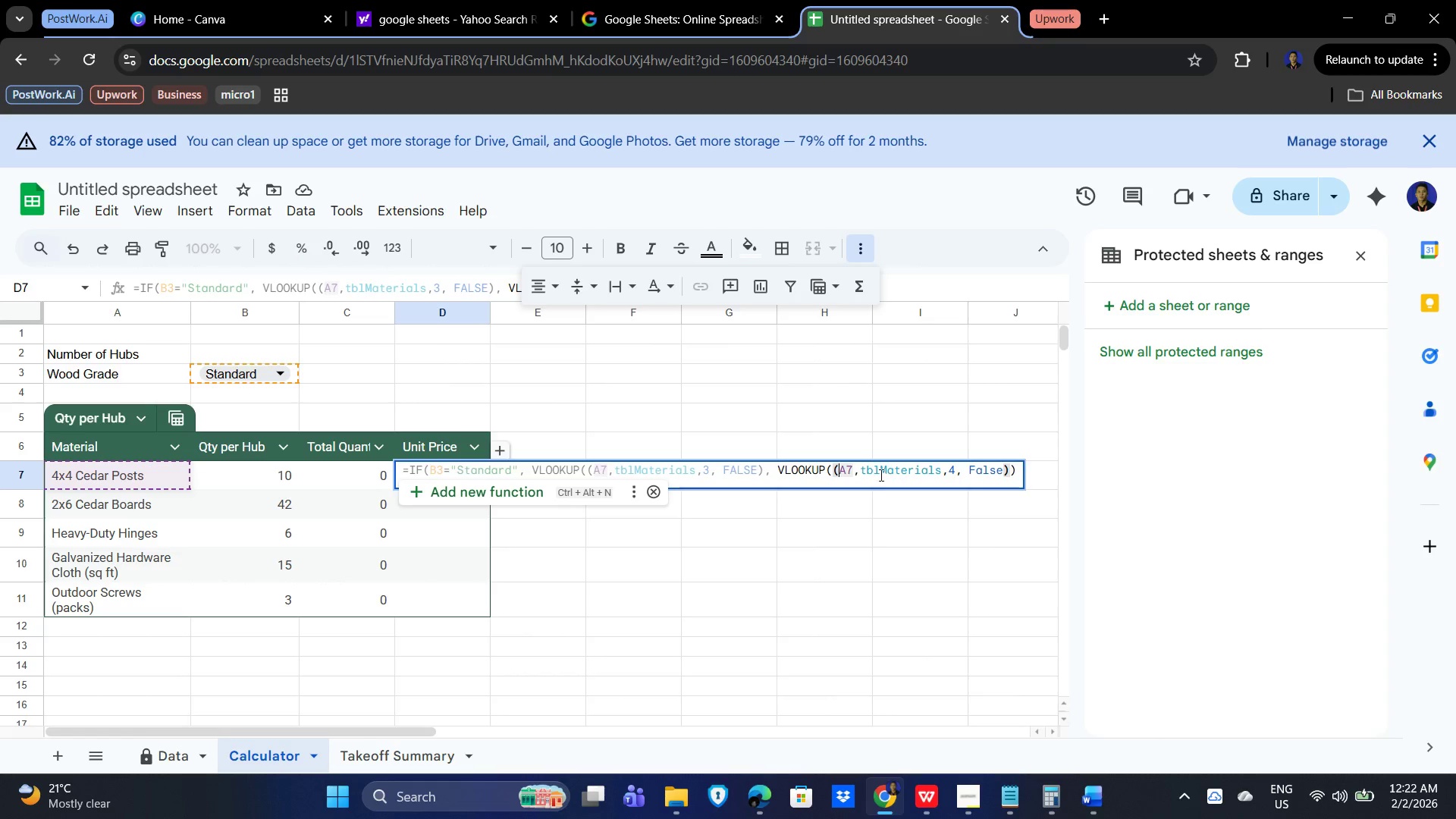 
wait(5.81)
 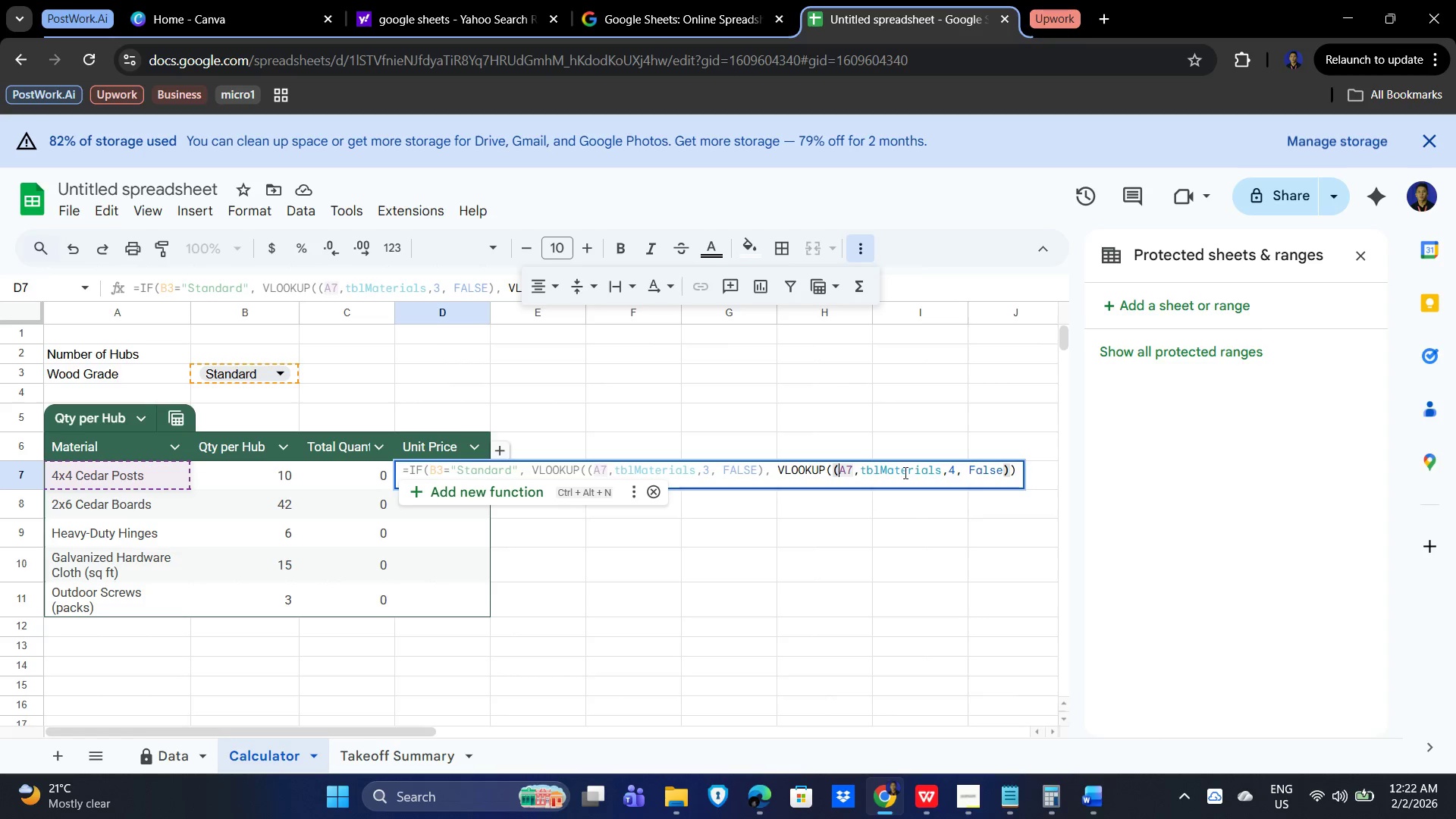 
left_click([855, 469])
 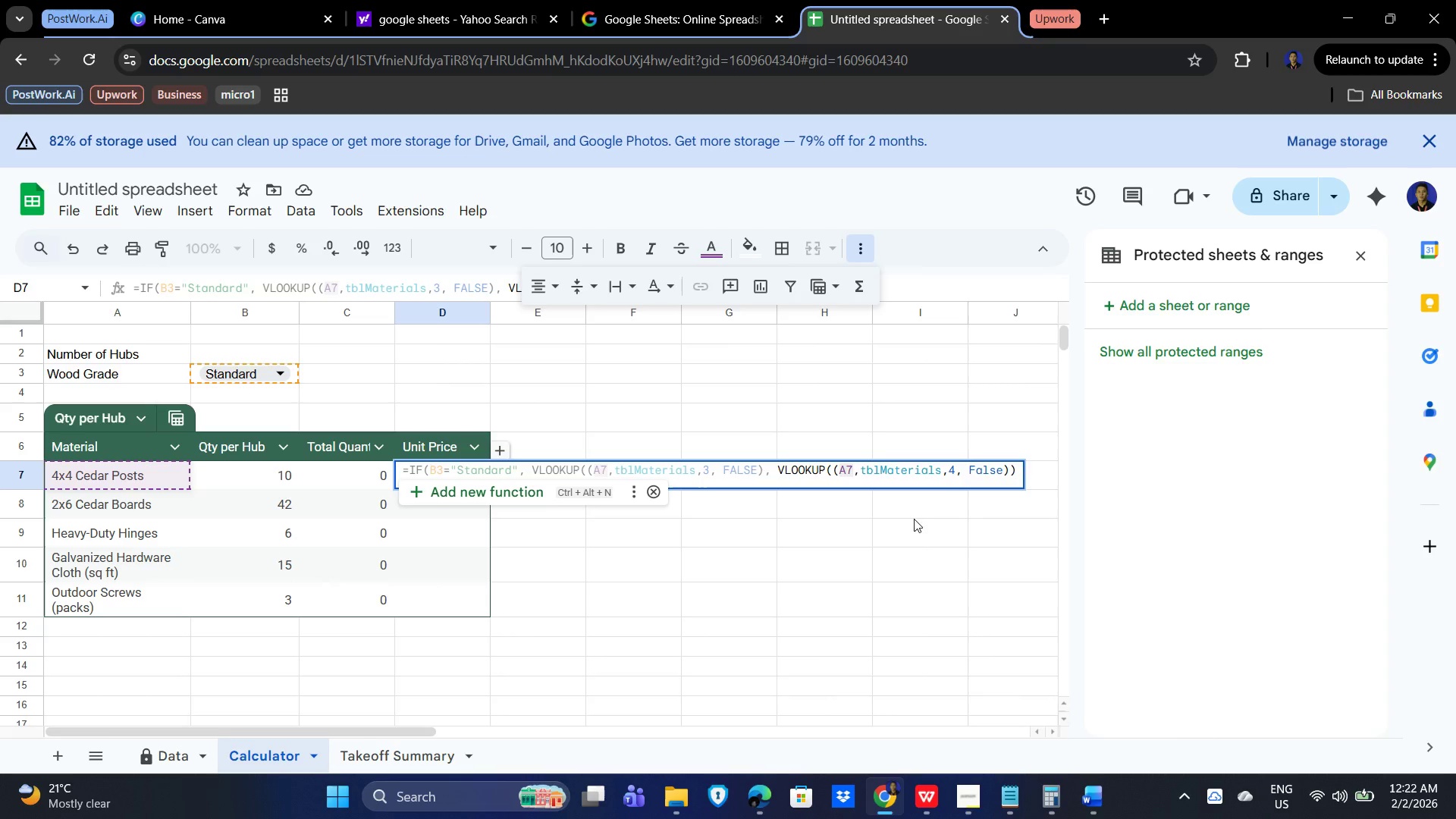 
key(Backspace)
 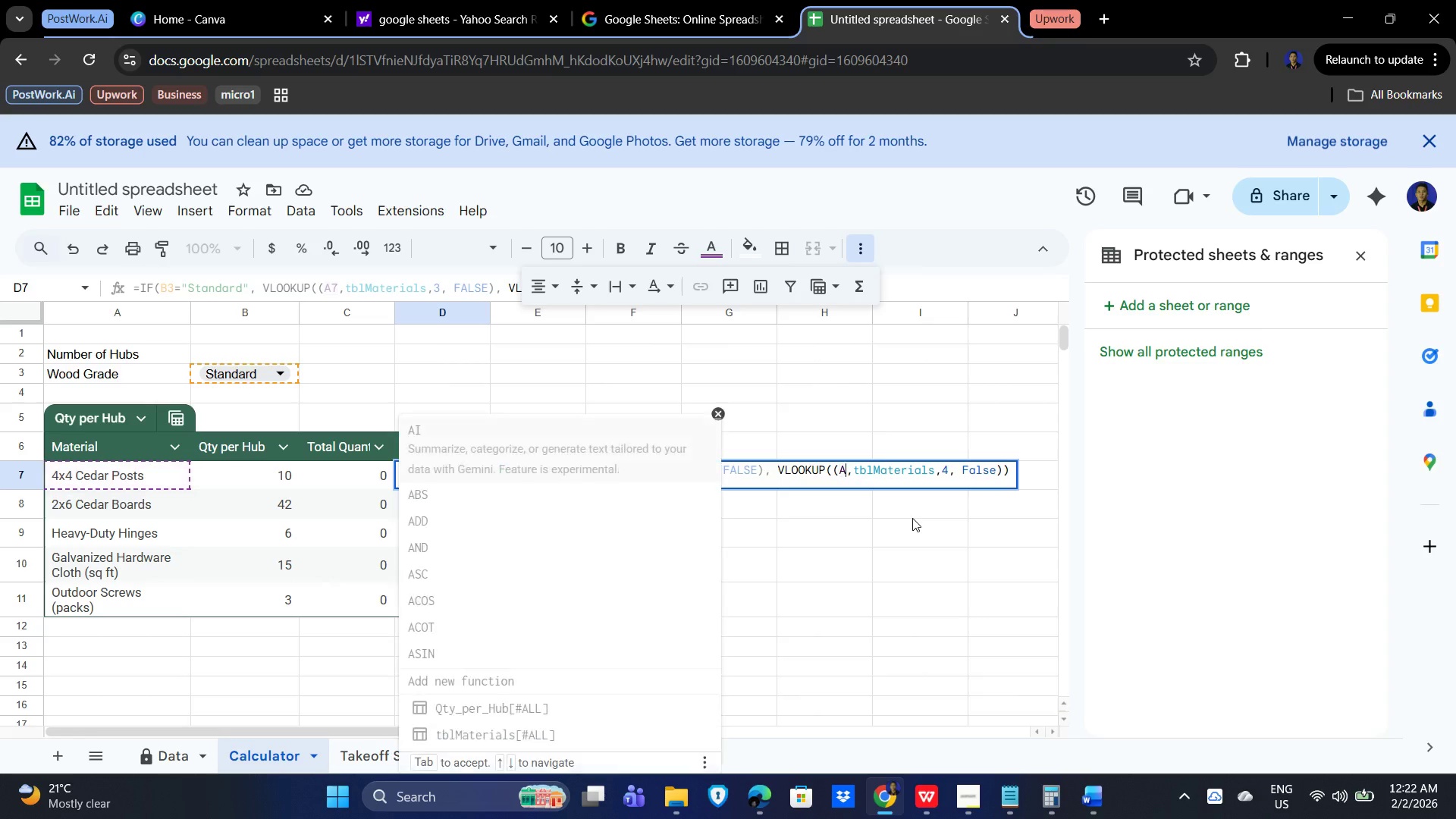 
key(Backspace)
 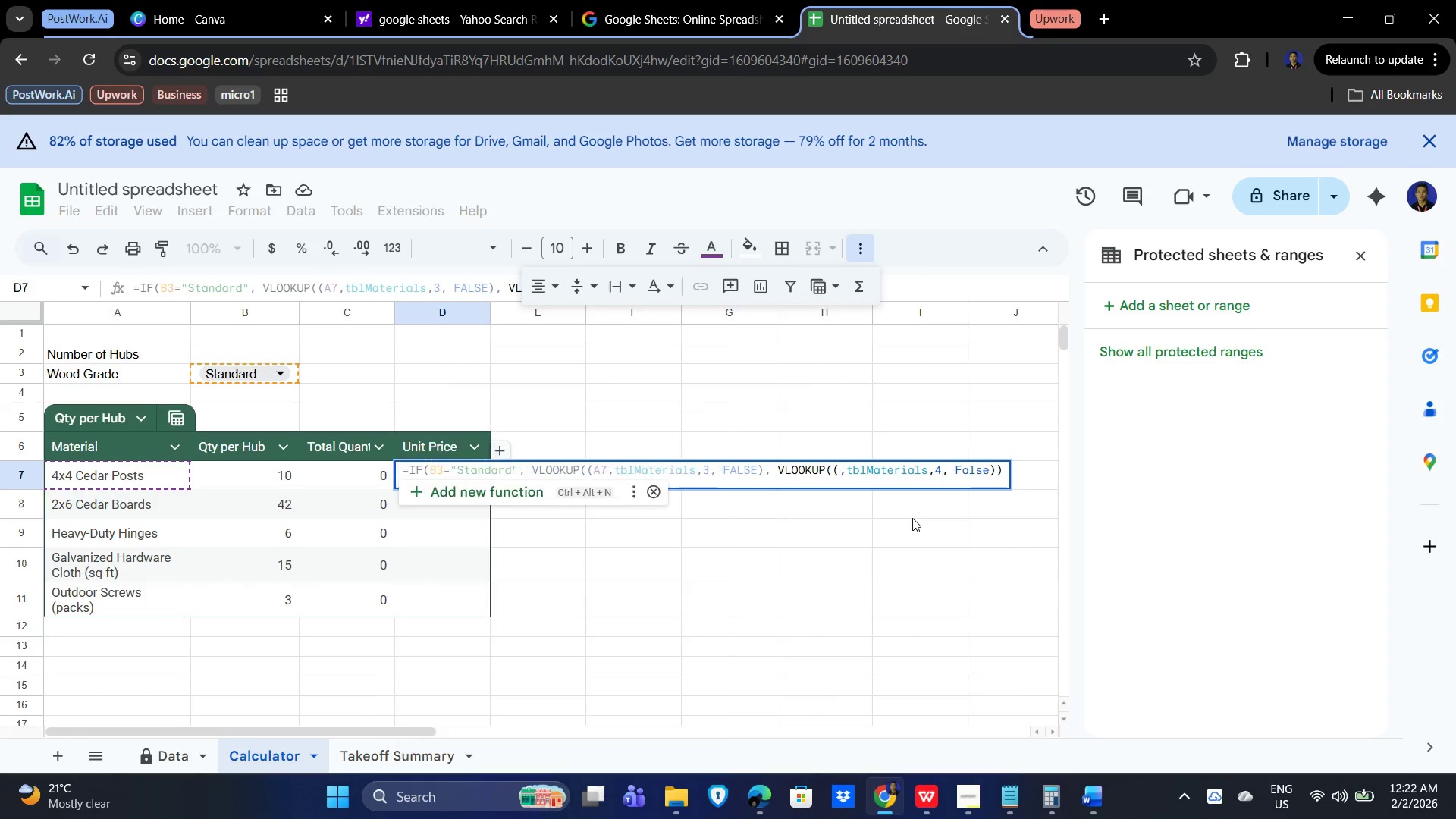 
key(Backspace)
 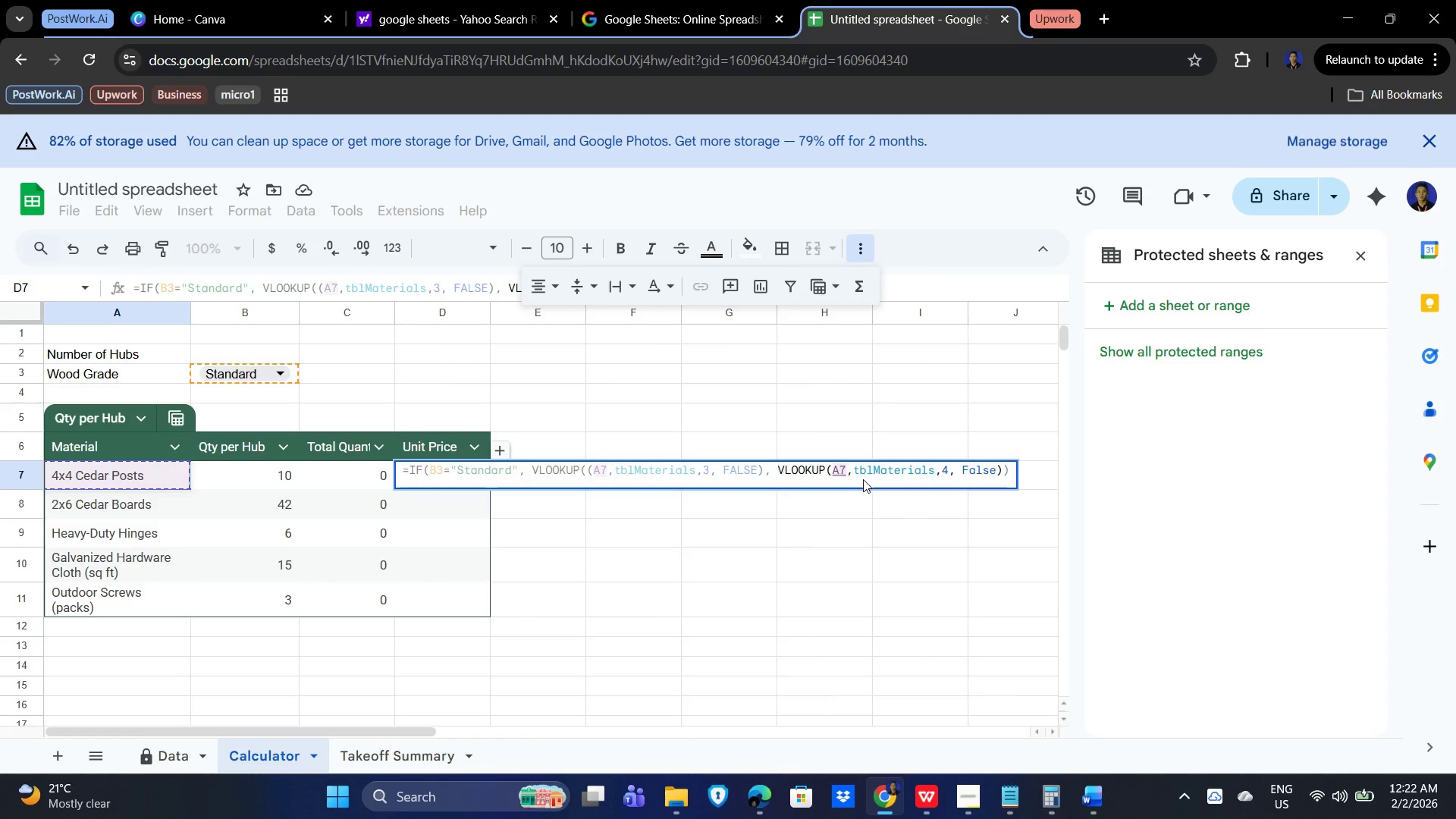 
wait(9.41)
 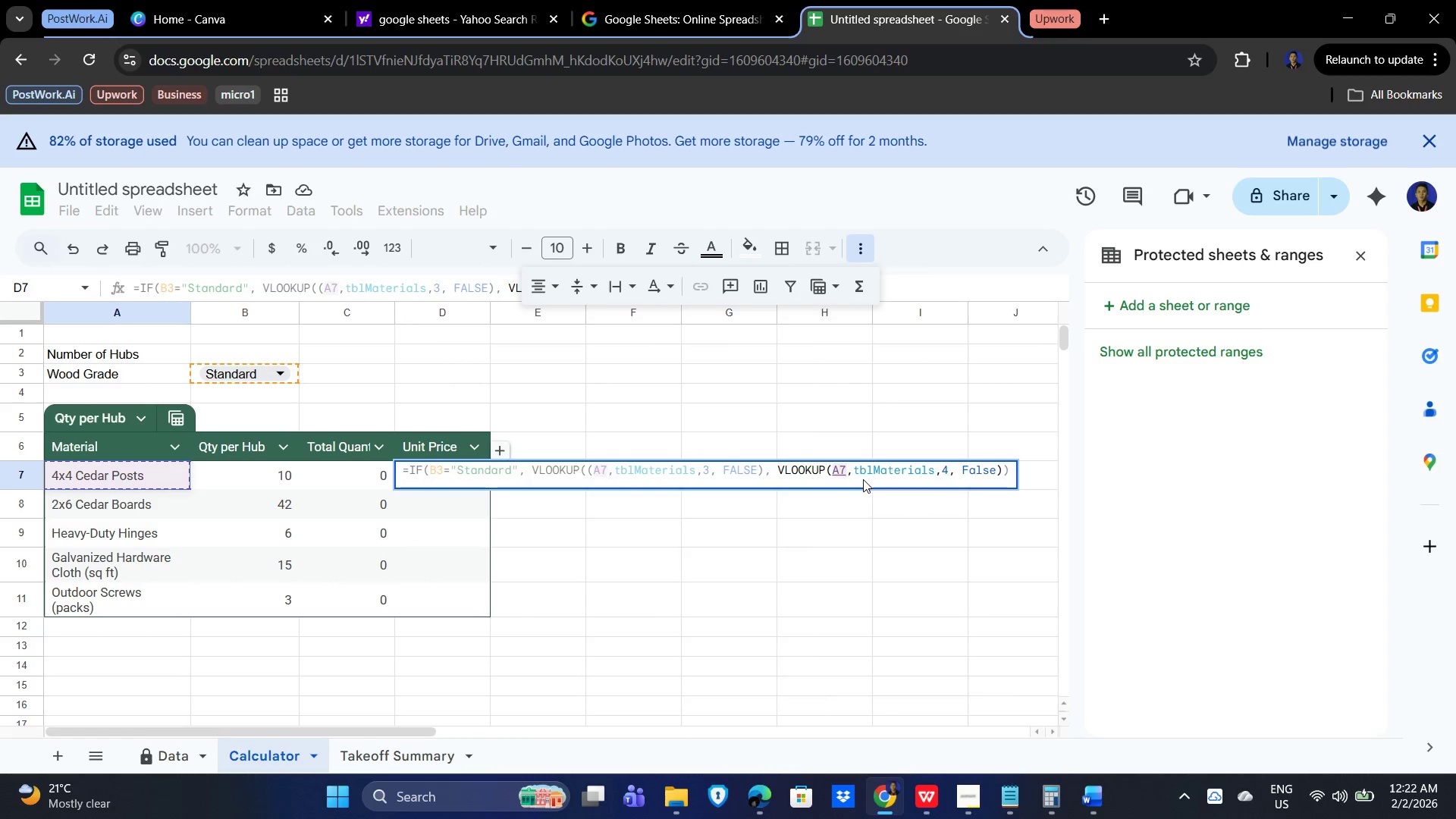 
key(Enter)
 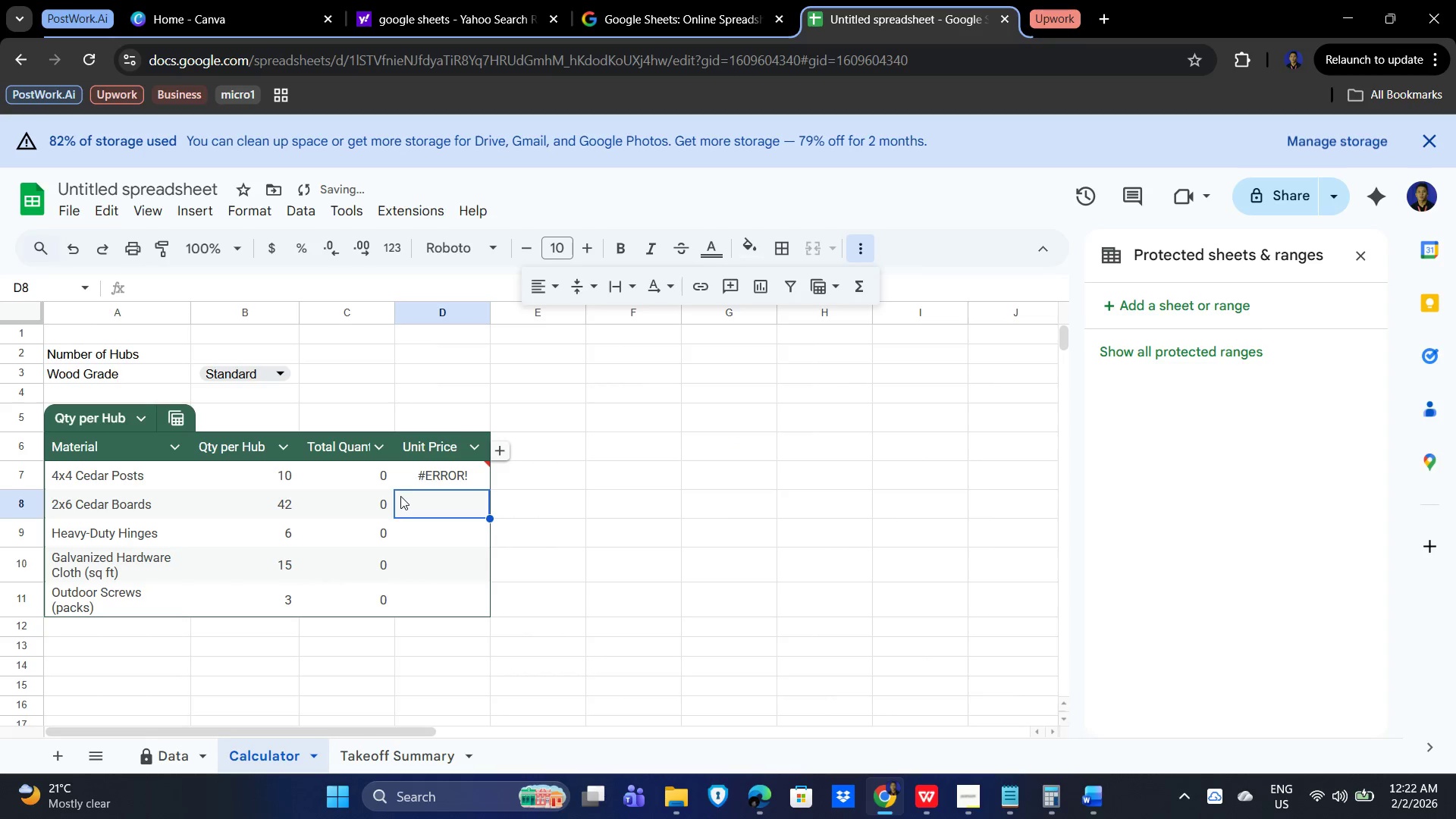 
left_click([450, 463])
 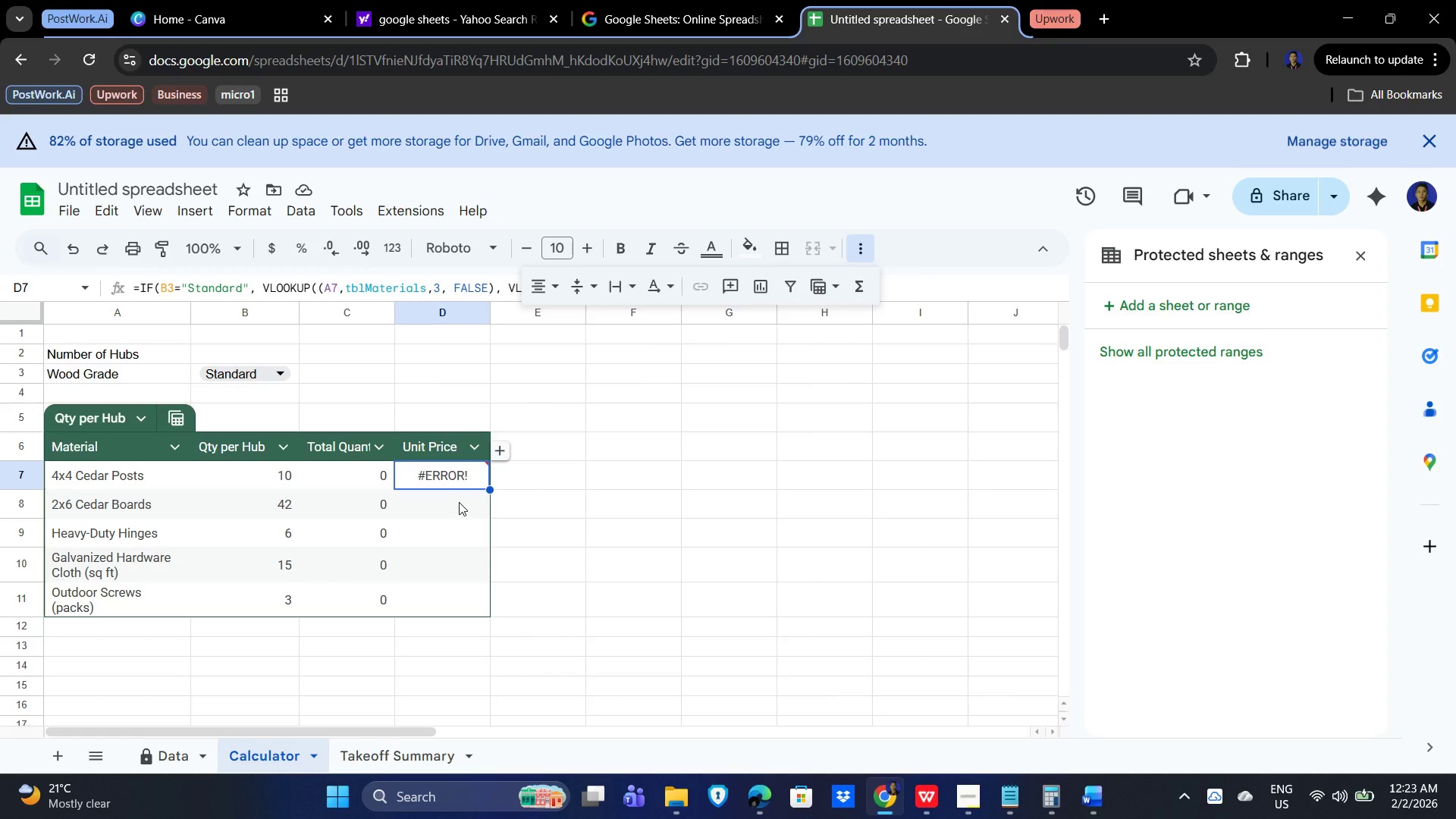 
wait(48.7)
 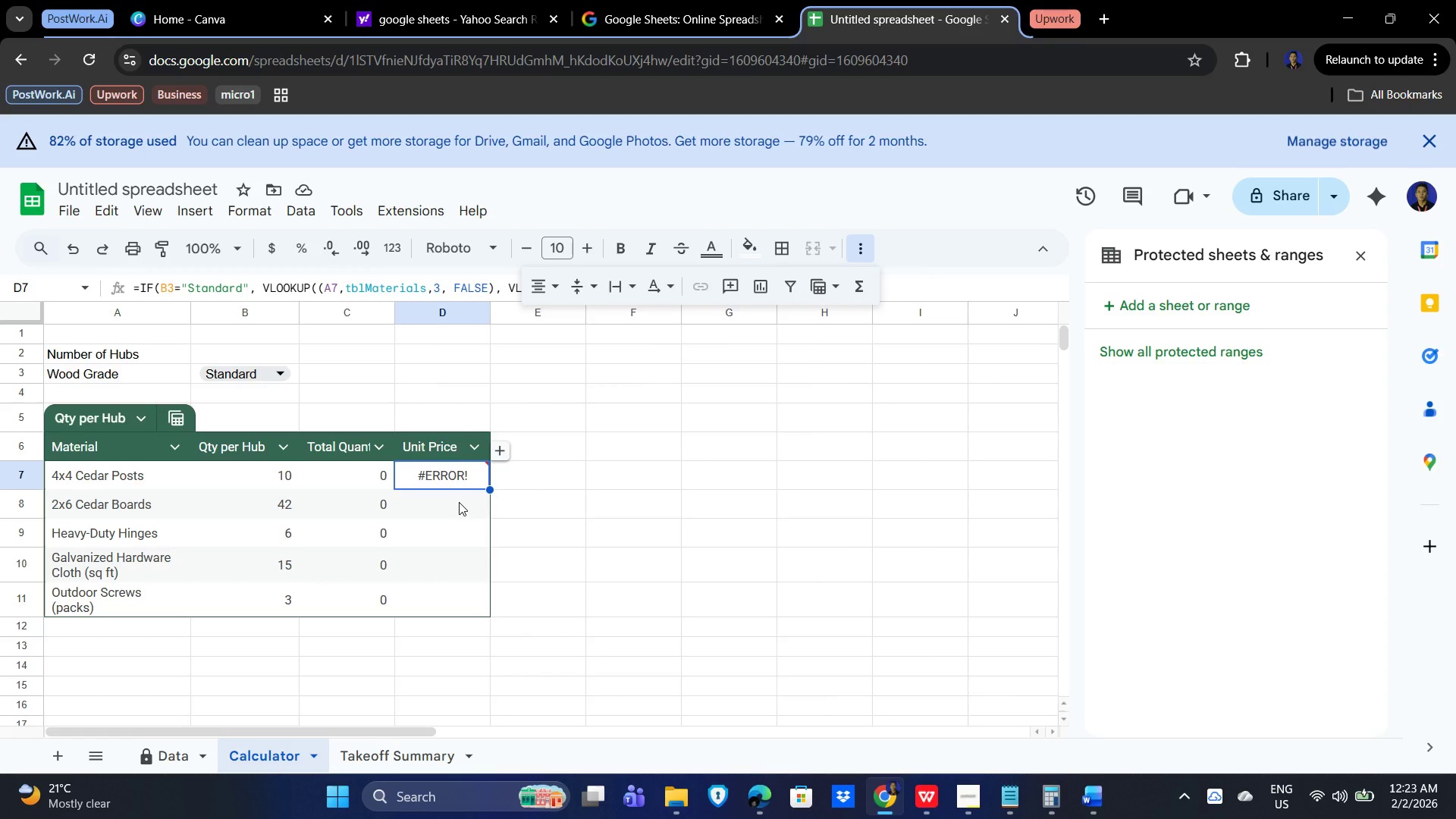 
left_click([177, 764])
 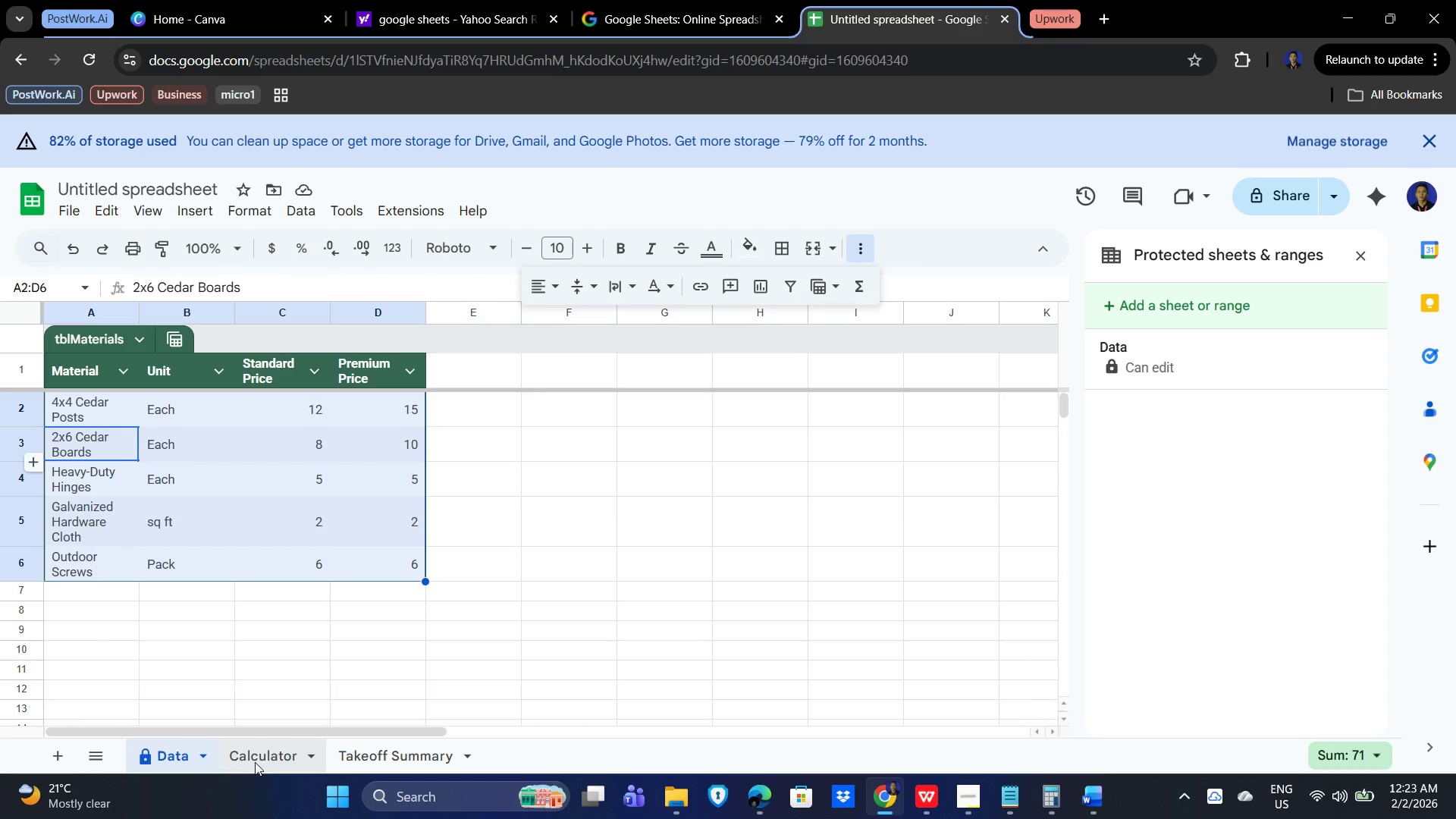 
wait(6.91)
 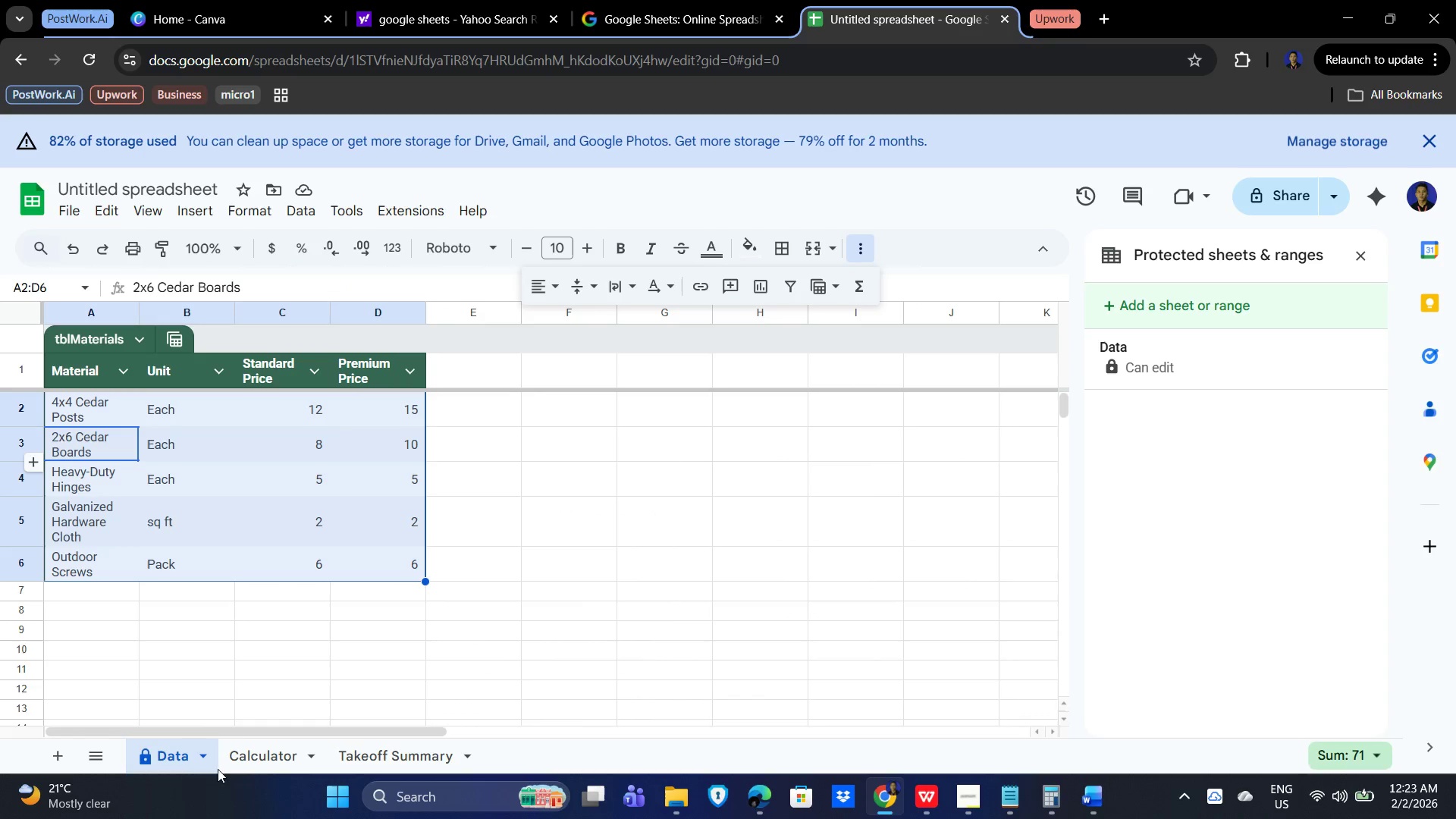 
left_click([147, 755])
 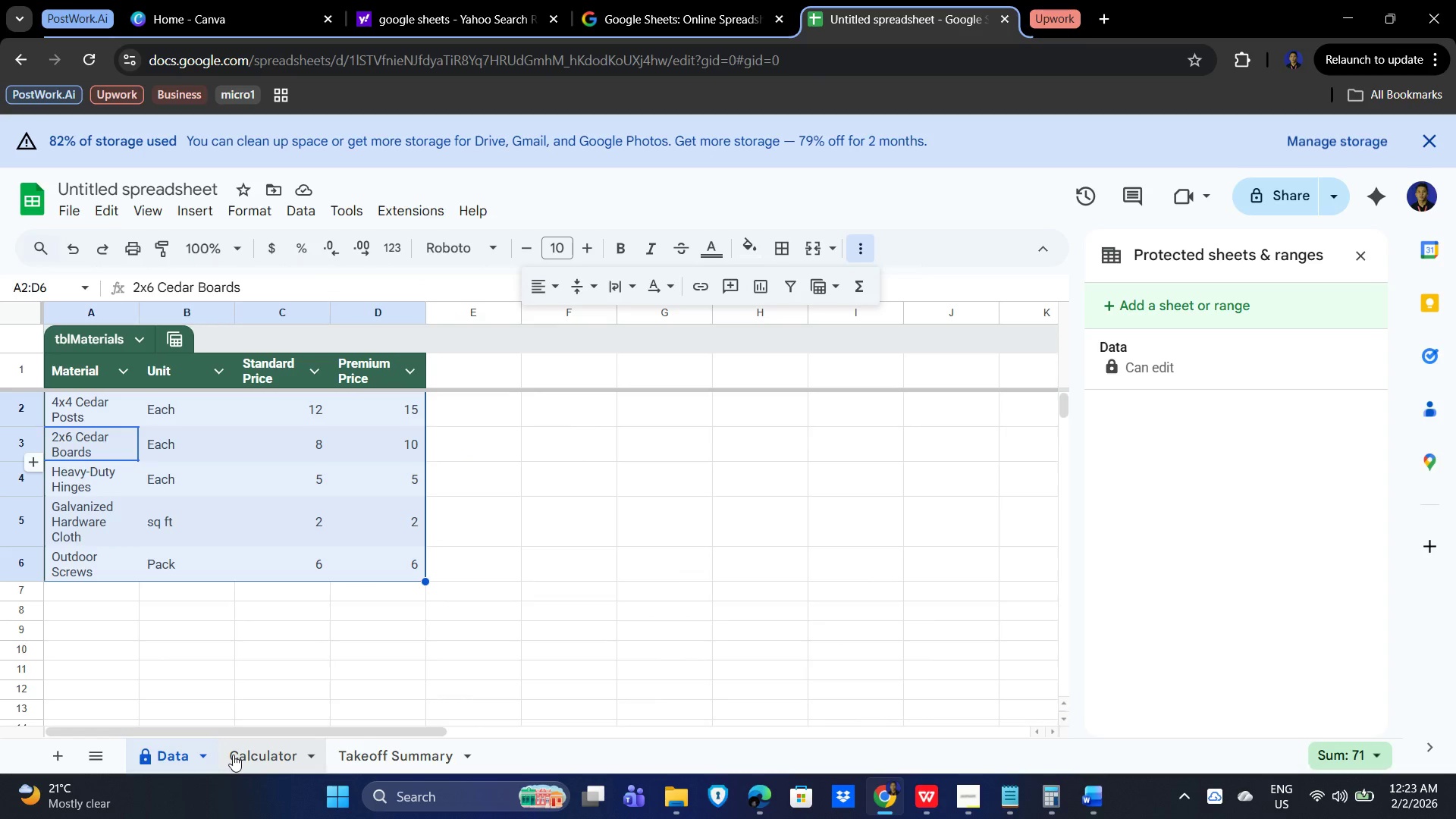 
left_click([233, 755])
 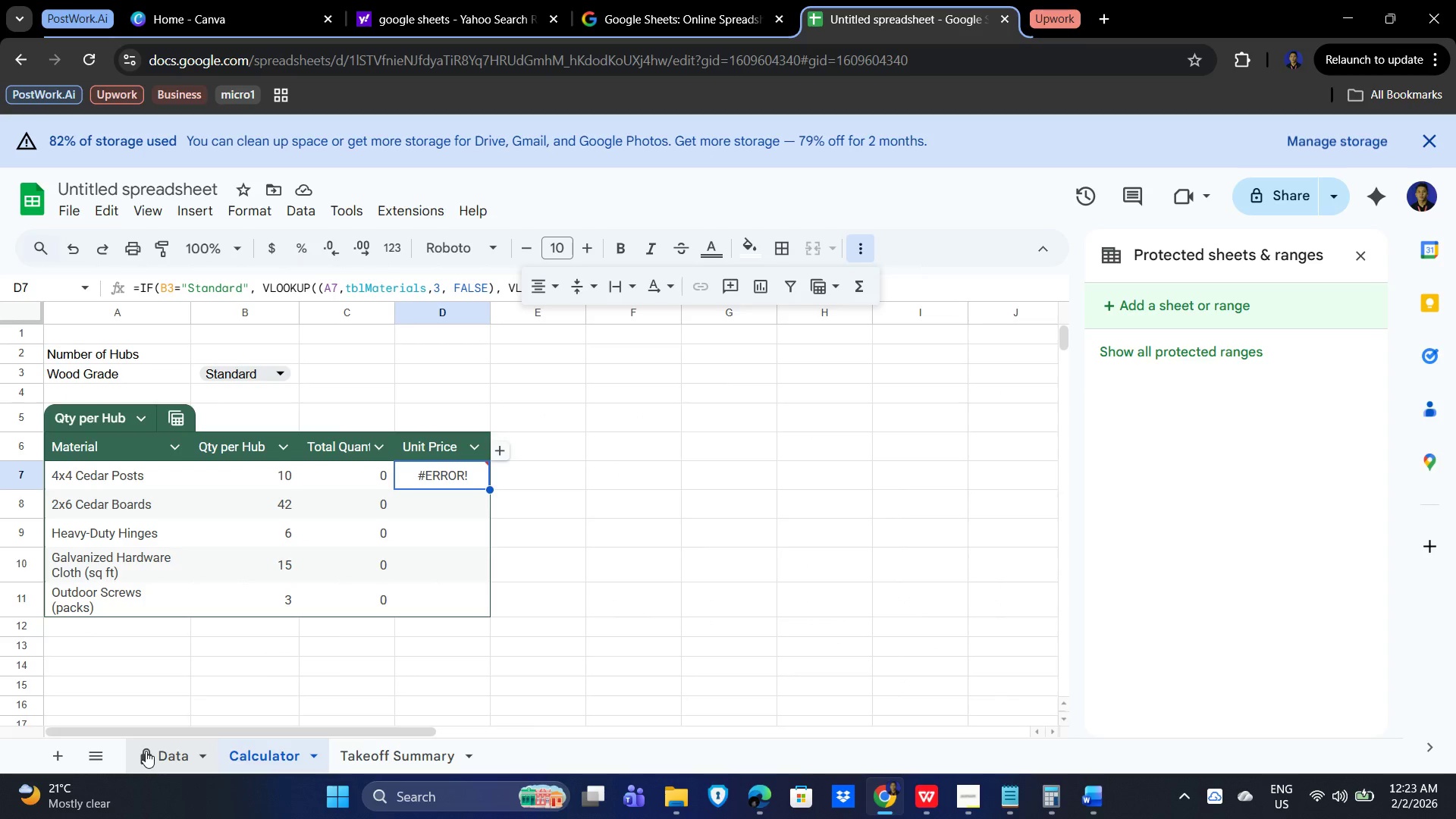 
left_click([144, 751])
 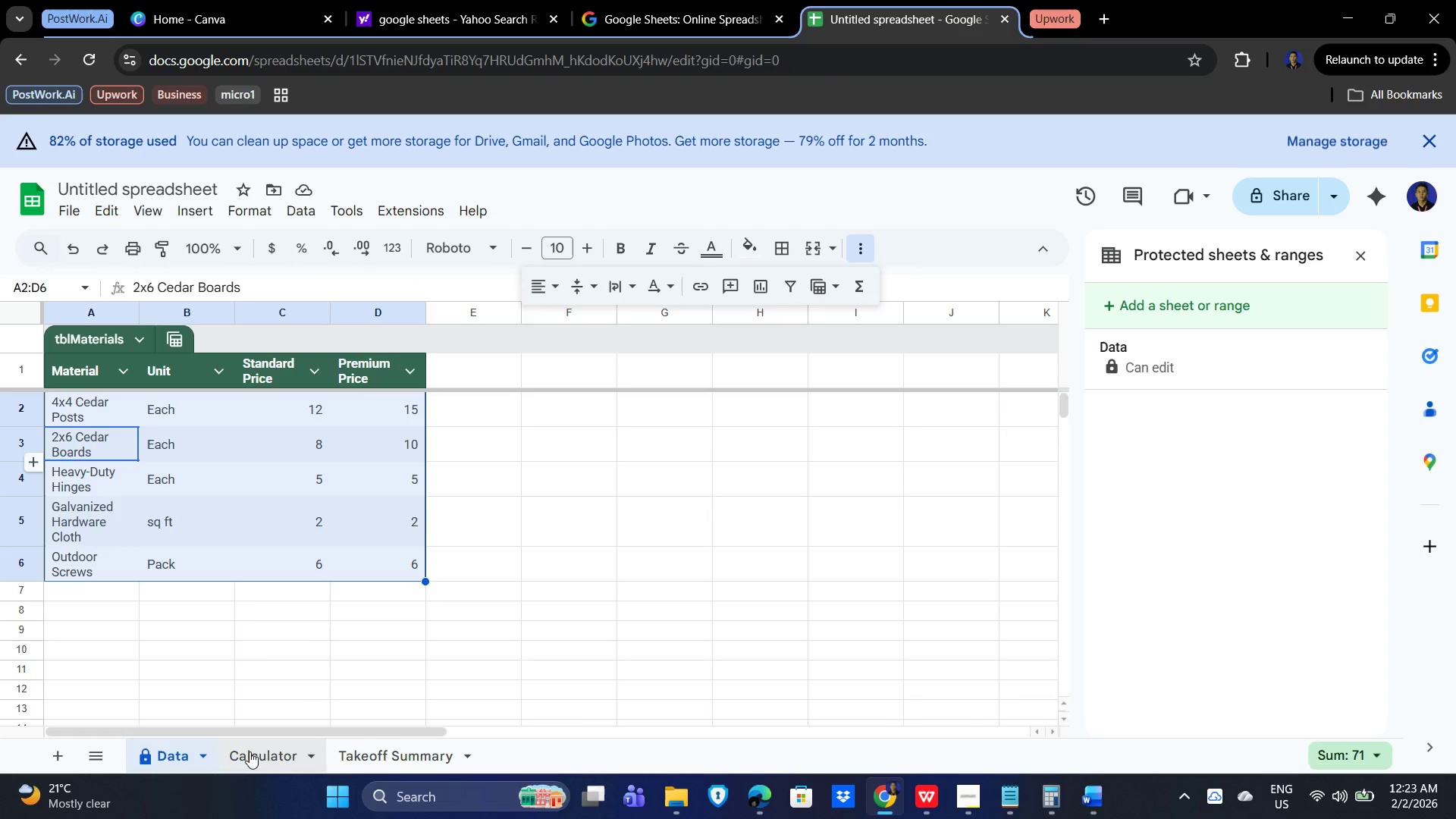 
left_click([249, 752])
 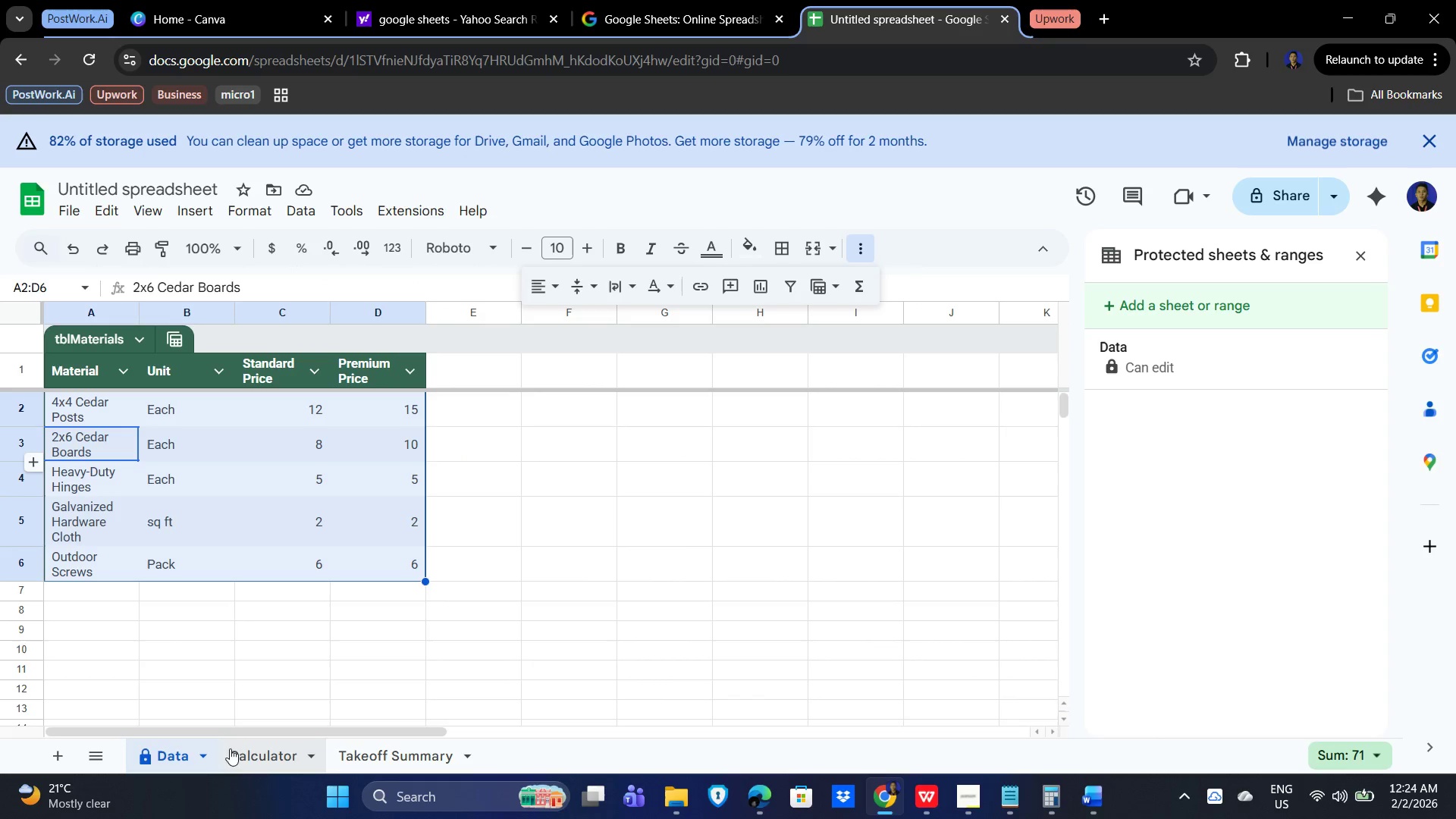 
left_click([115, 573])
 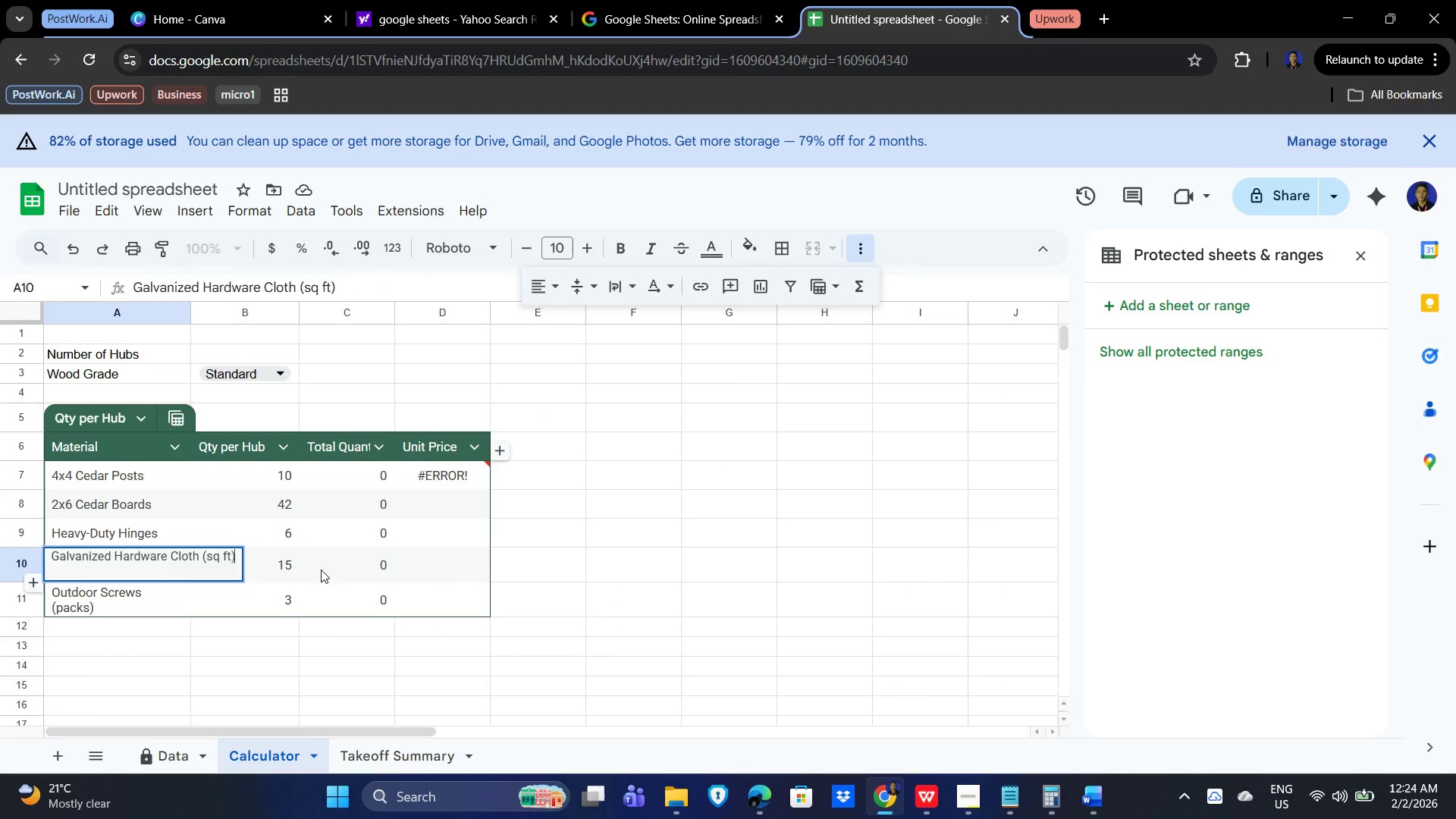 
key(Backspace)
 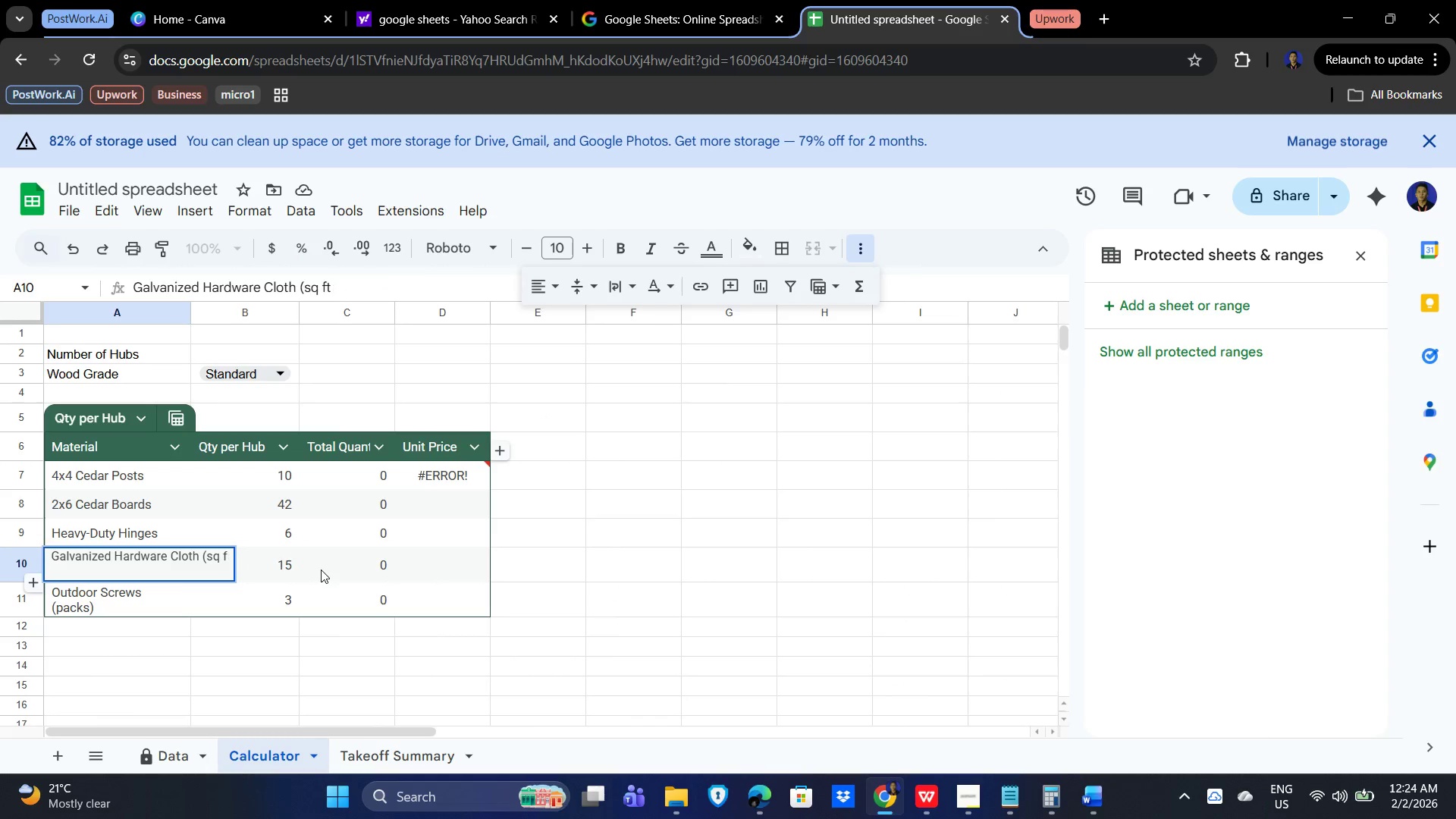 
key(Backspace)
 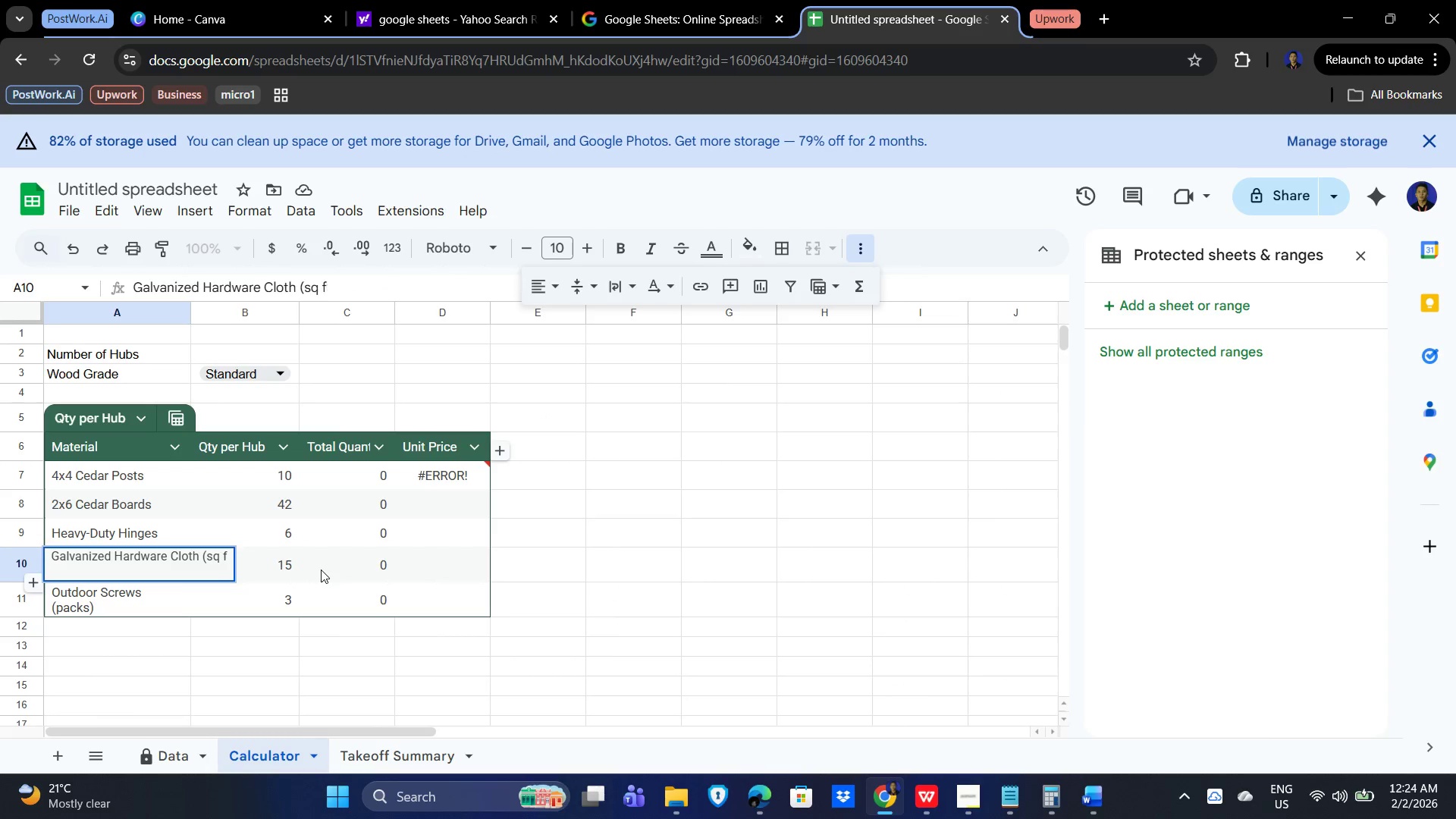 
key(Backspace)
 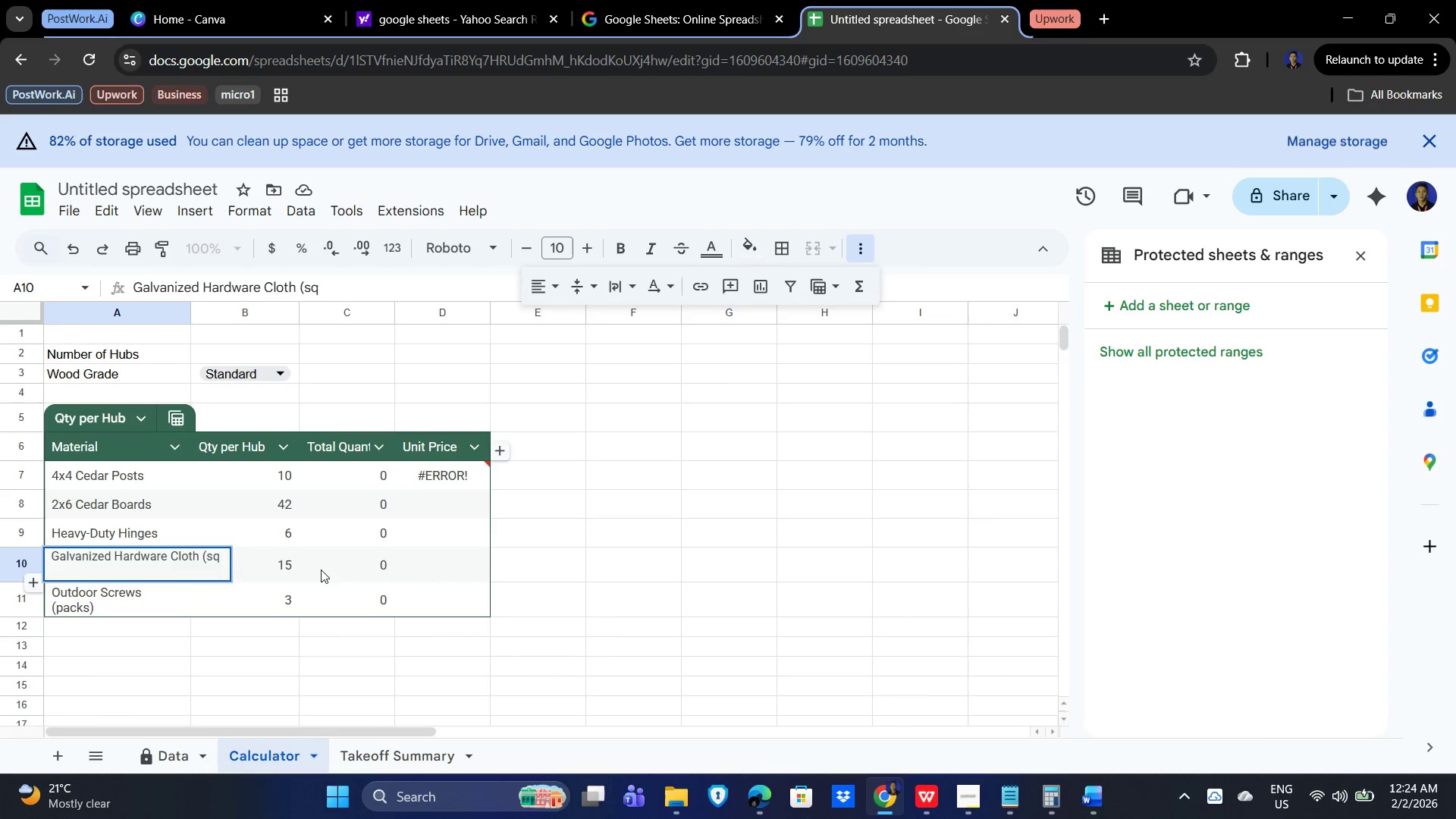 
key(Backspace)
 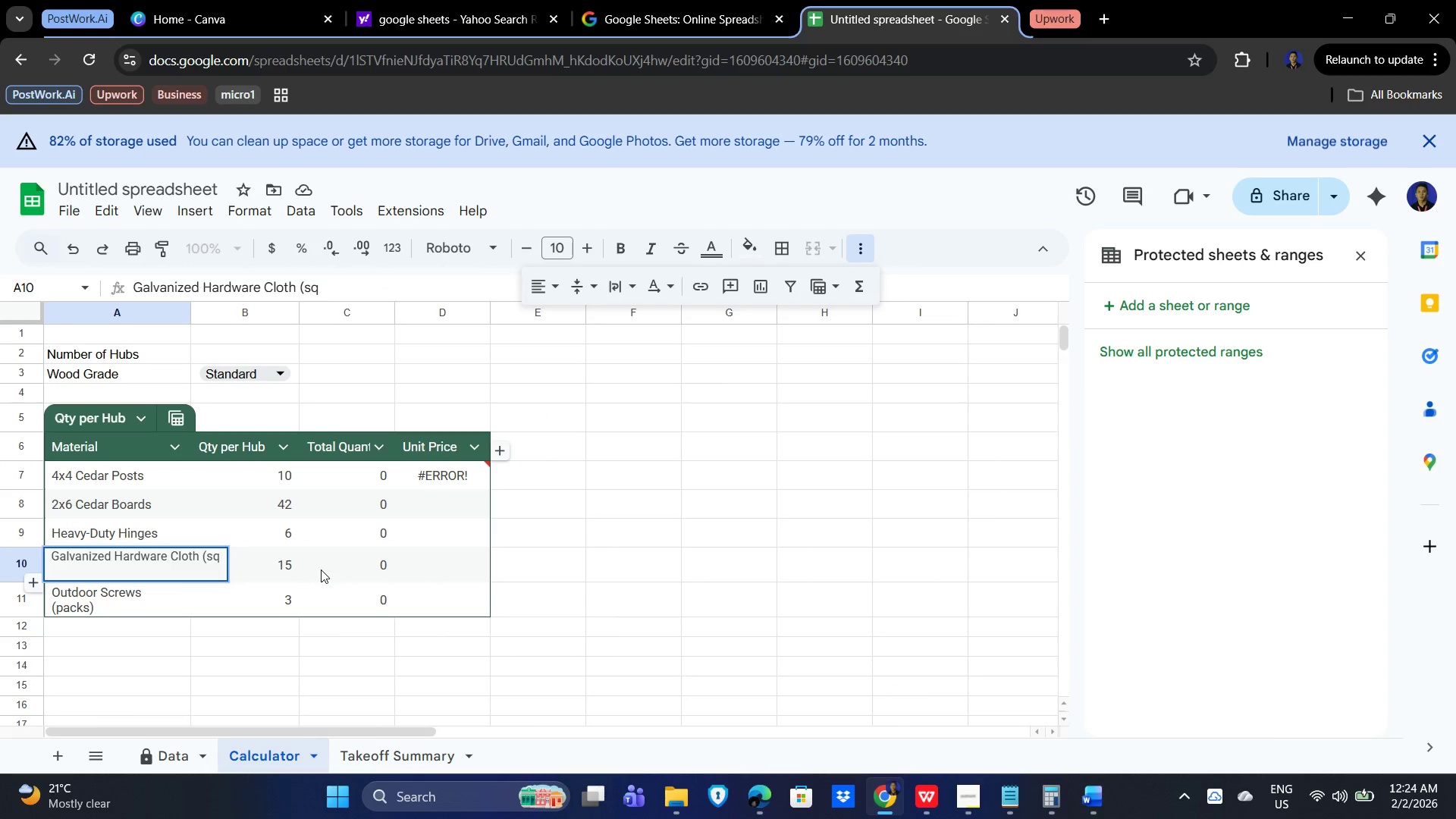 
key(Backspace)
 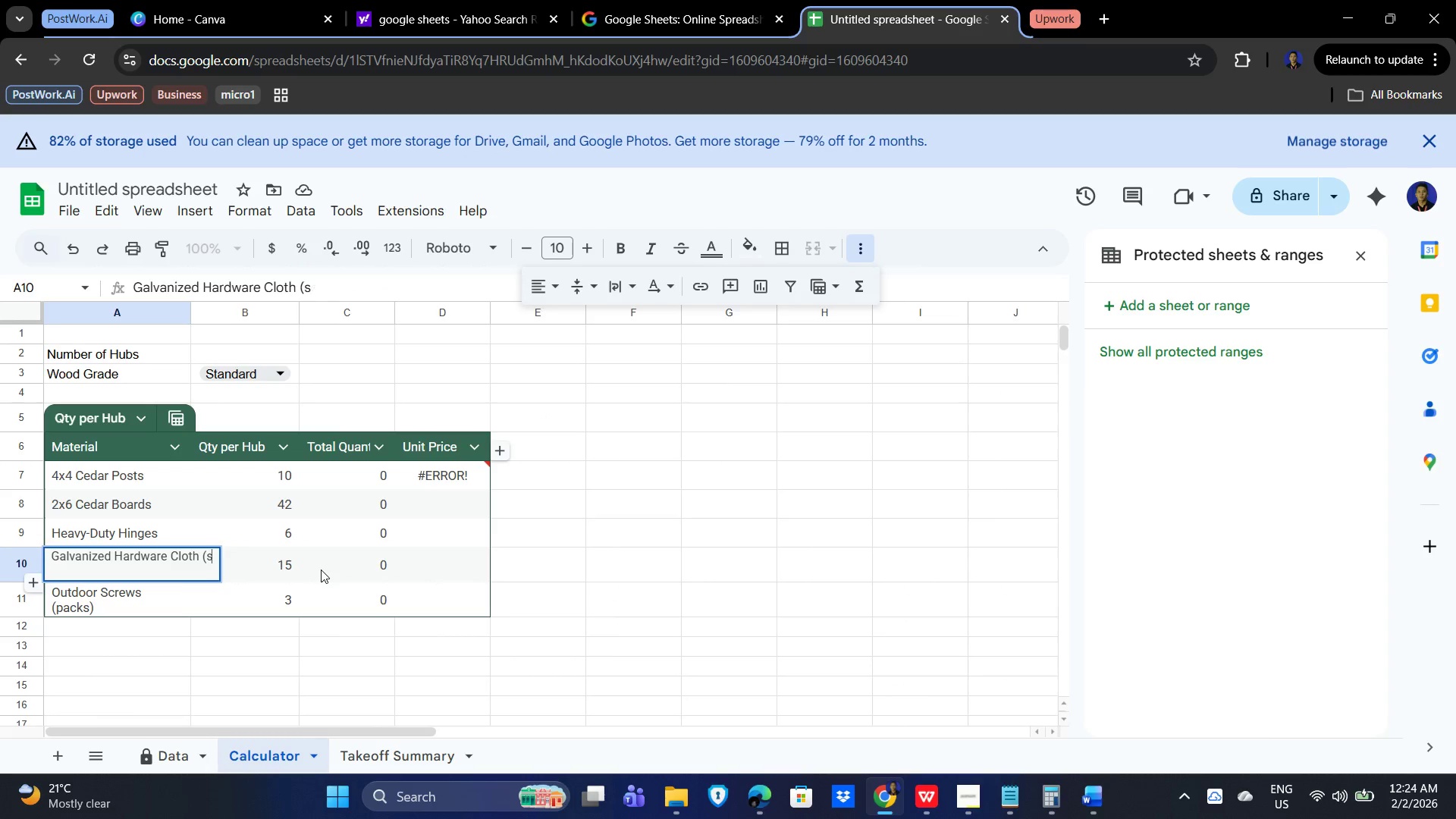 
key(Backspace)
 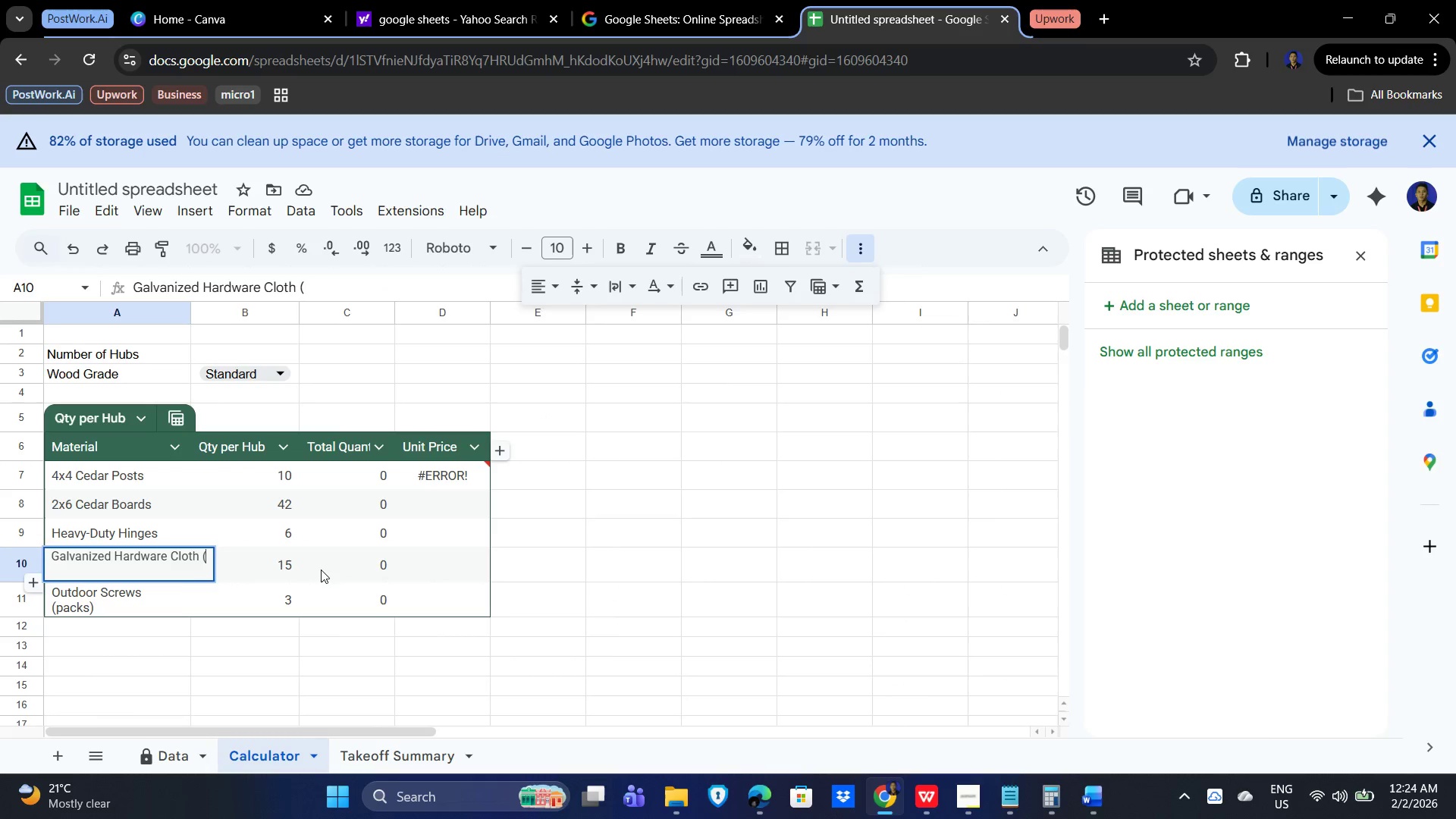 
key(Backspace)
 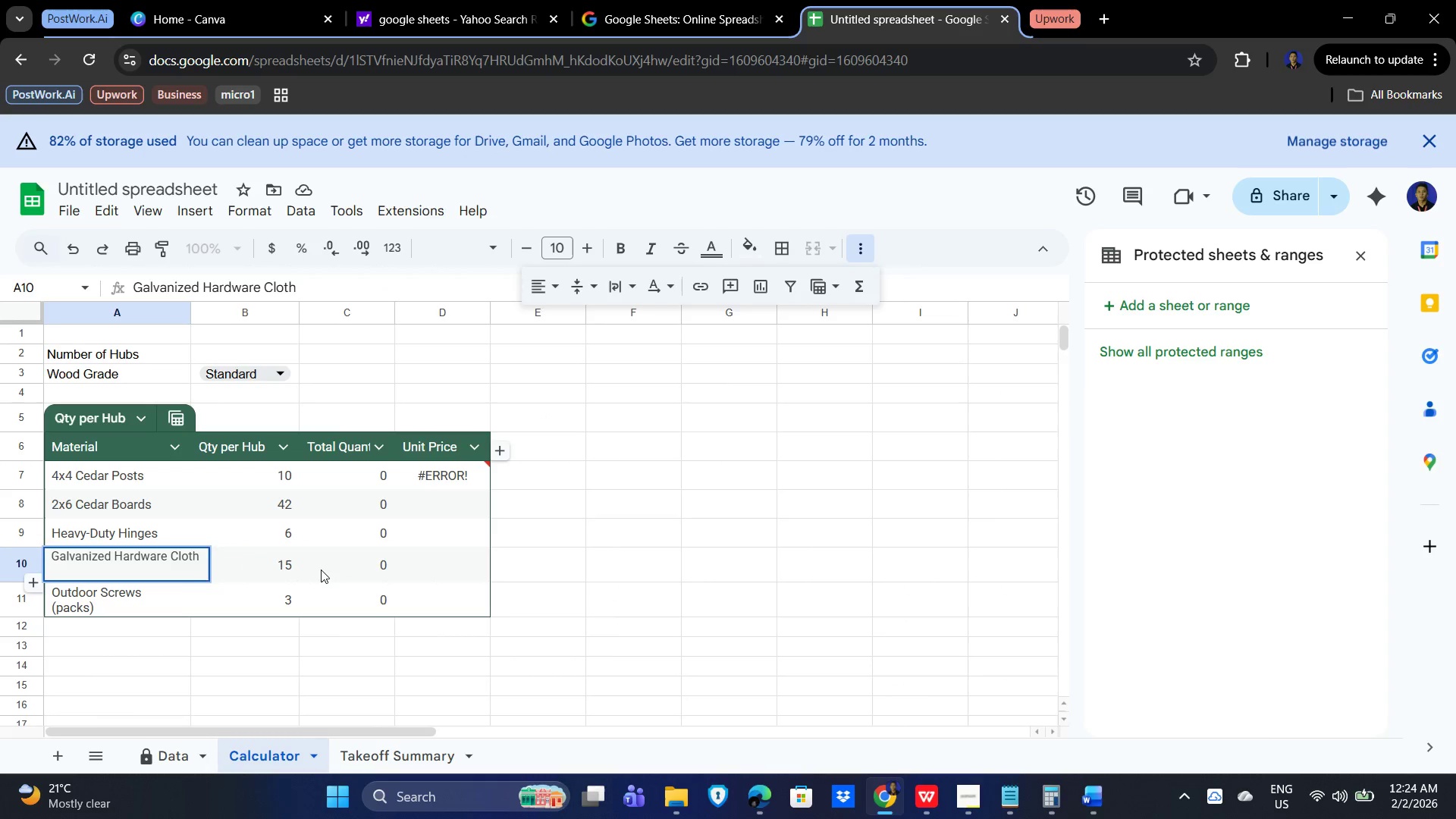 
key(Backspace)
 